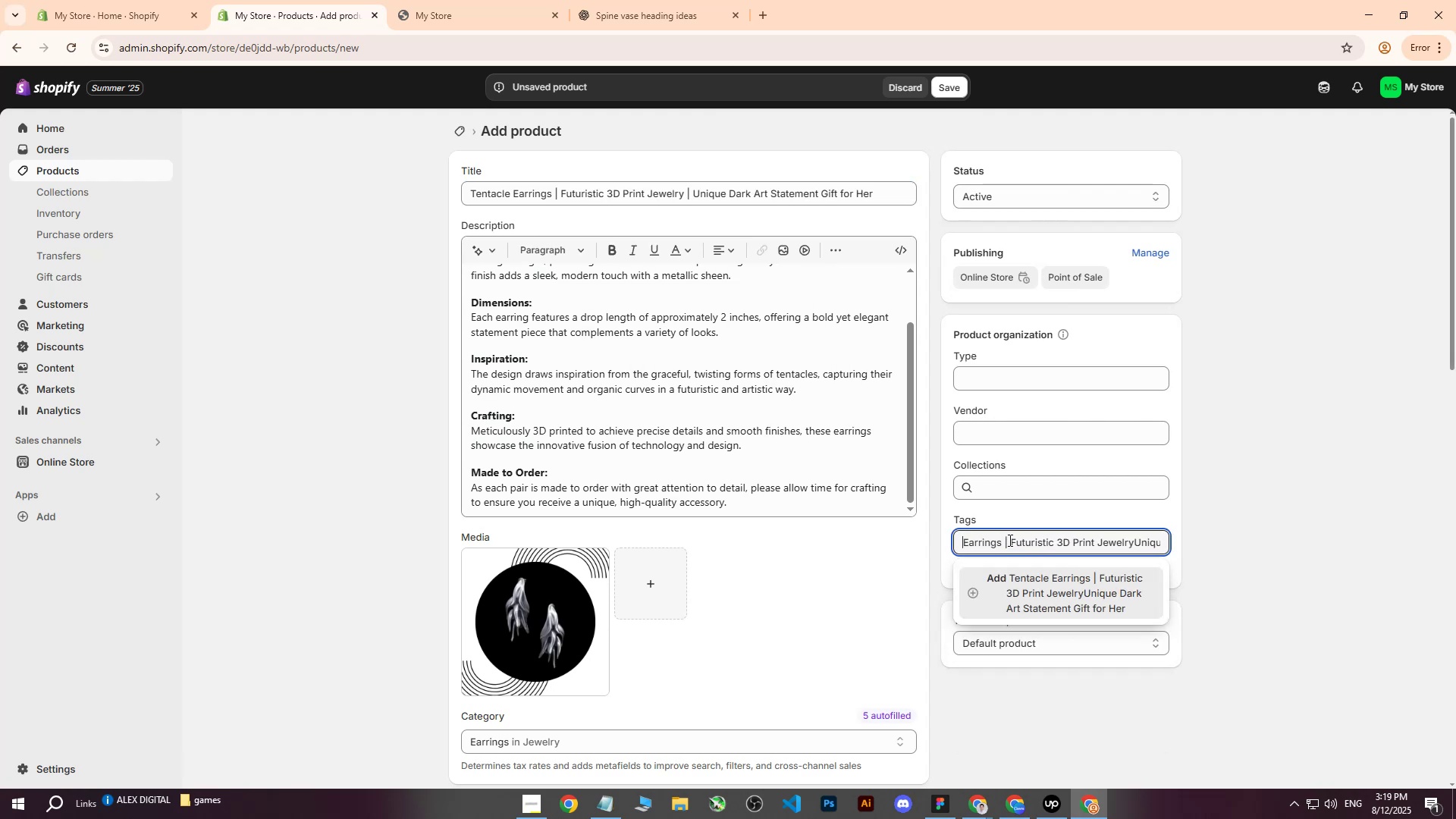 
key(ArrowLeft)
 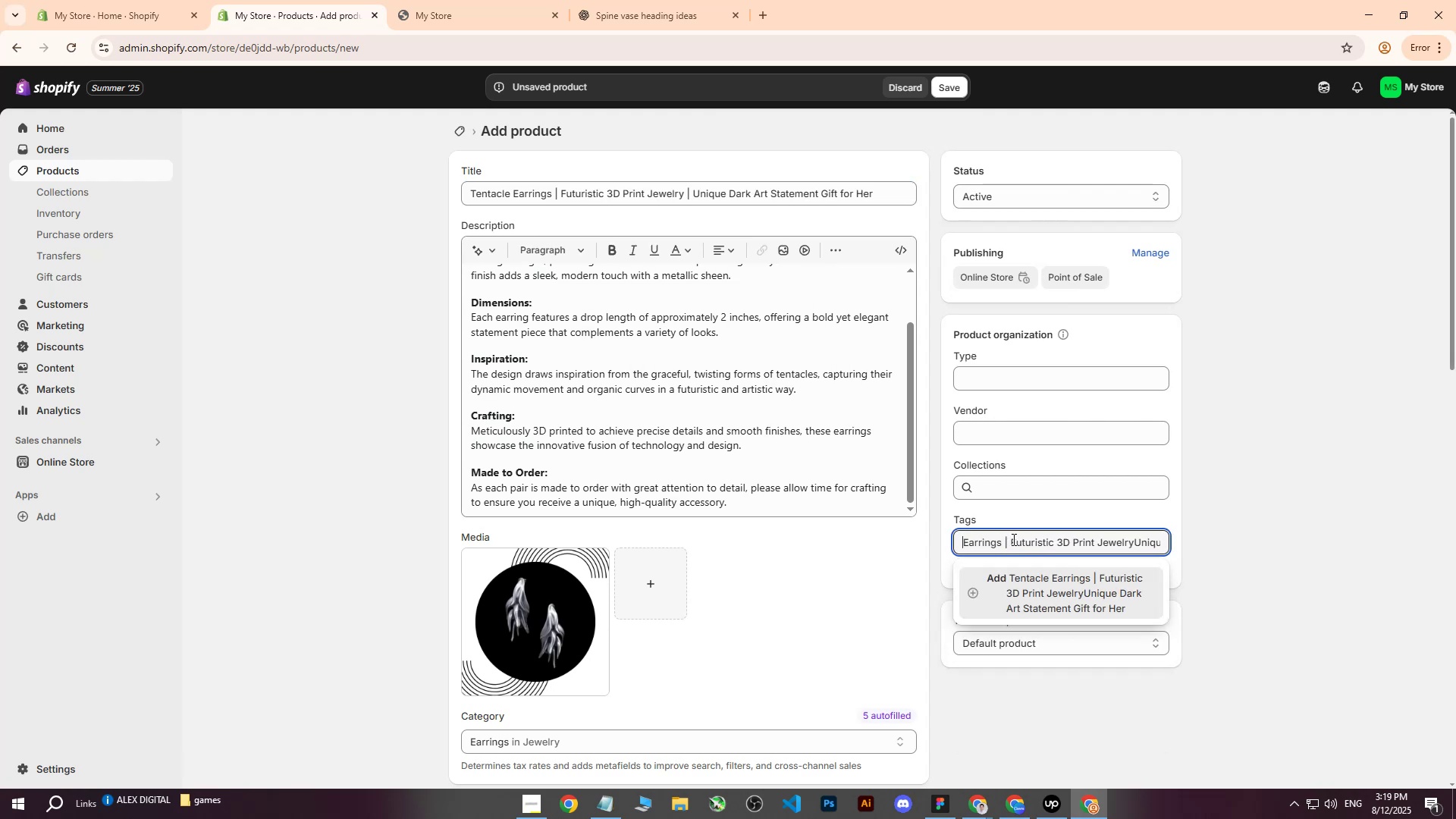 
left_click([1012, 539])
 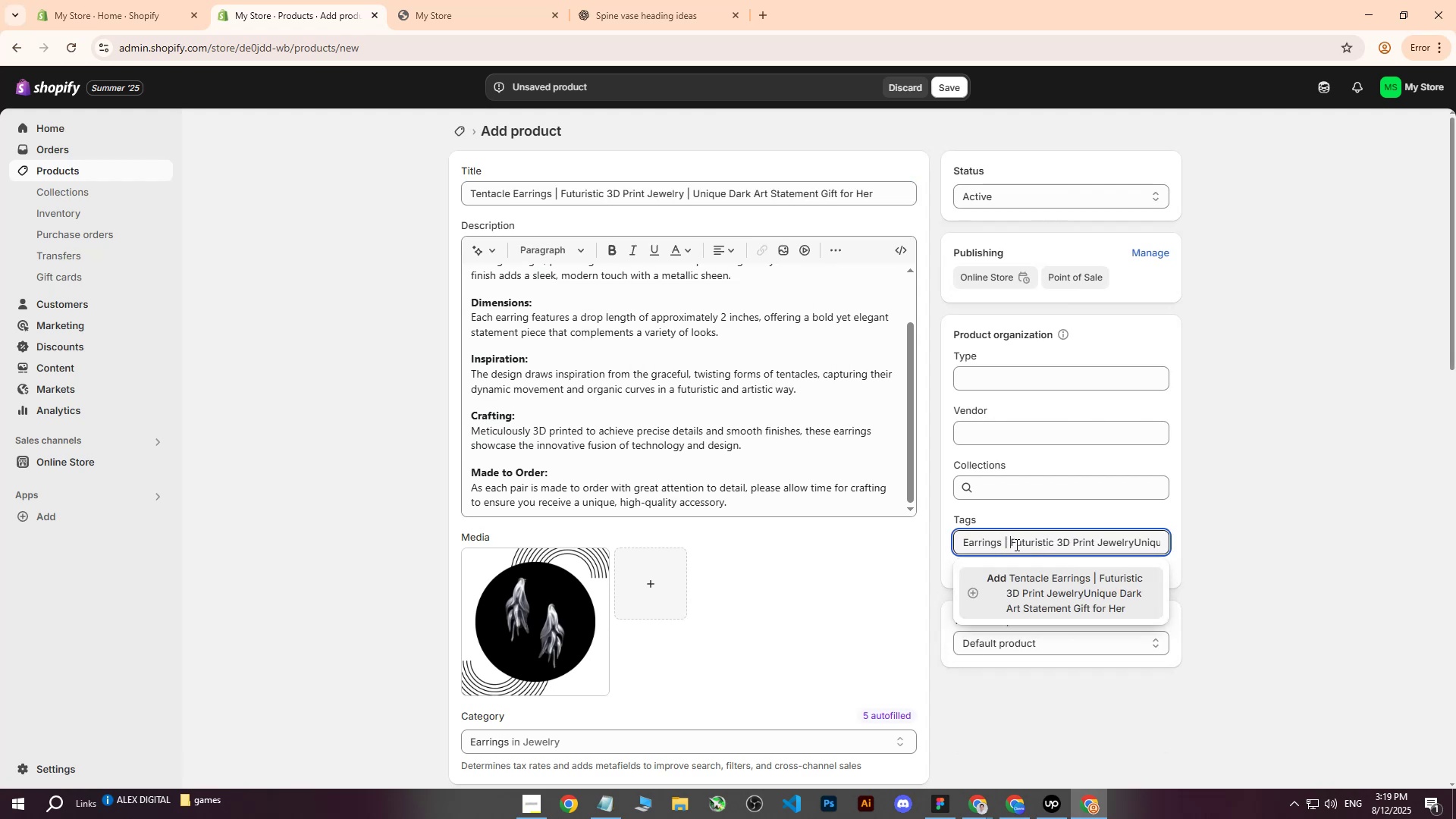 
key(Backspace)
 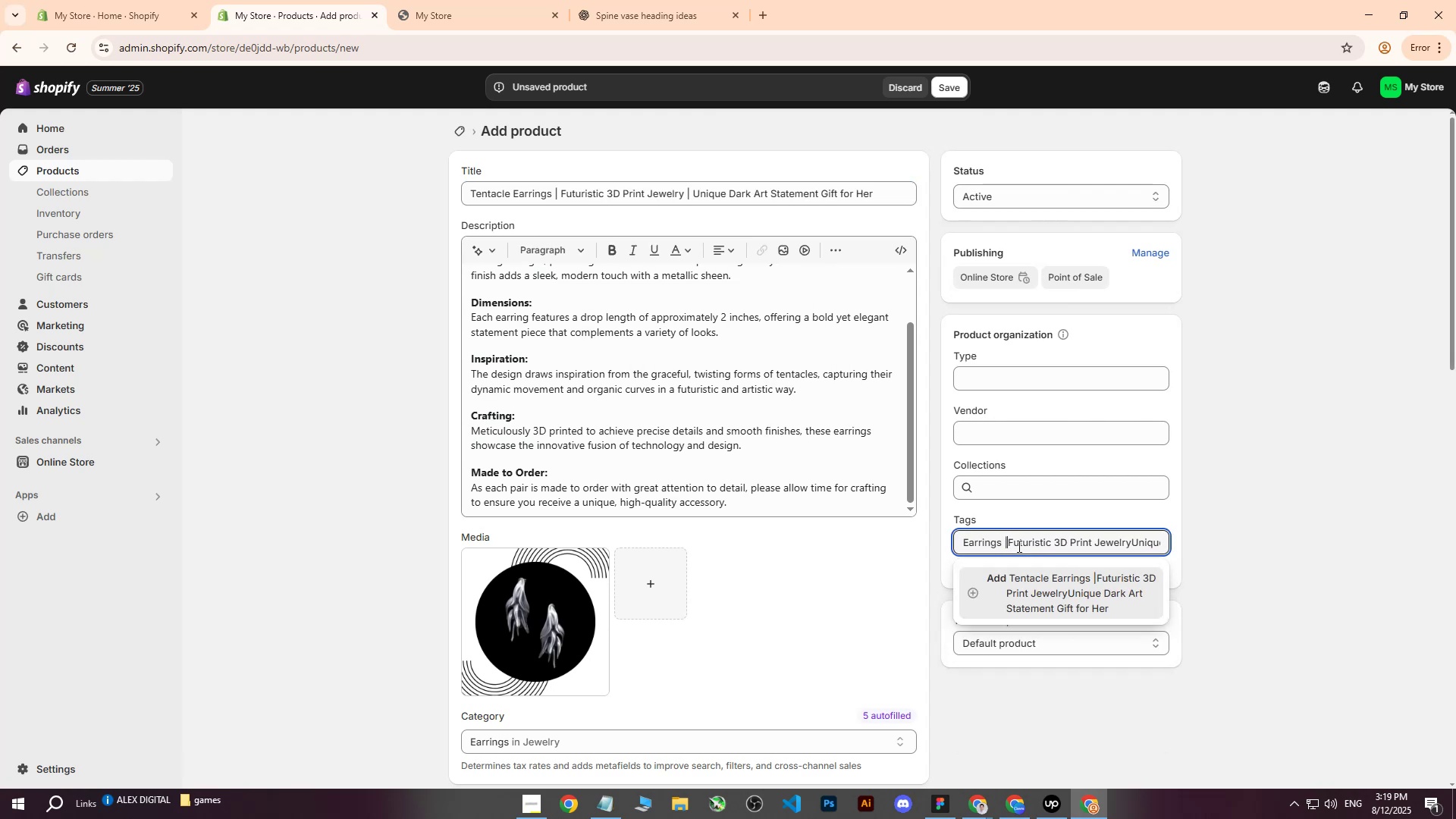 
key(Backspace)
 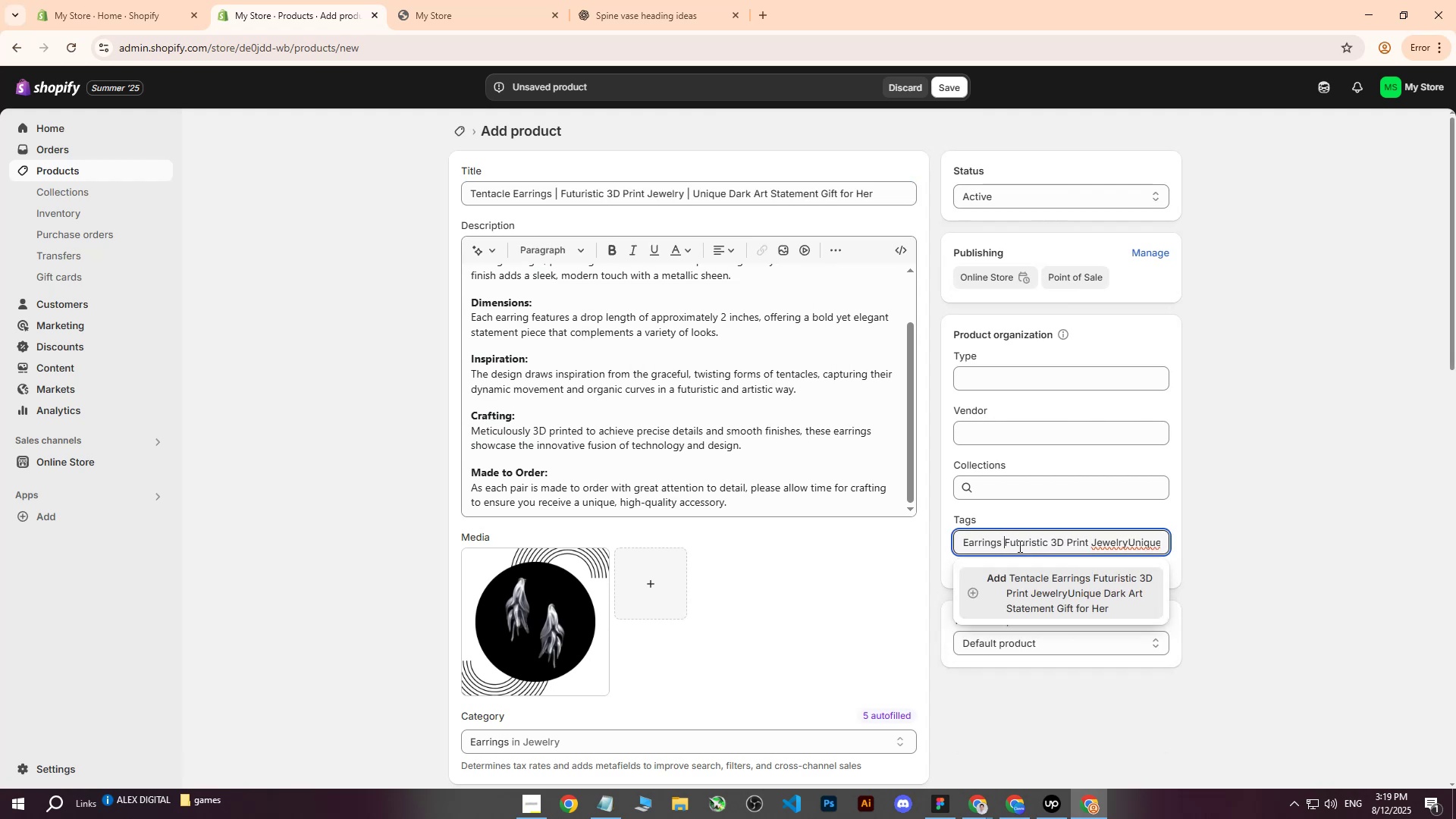 
key(Backspace)
 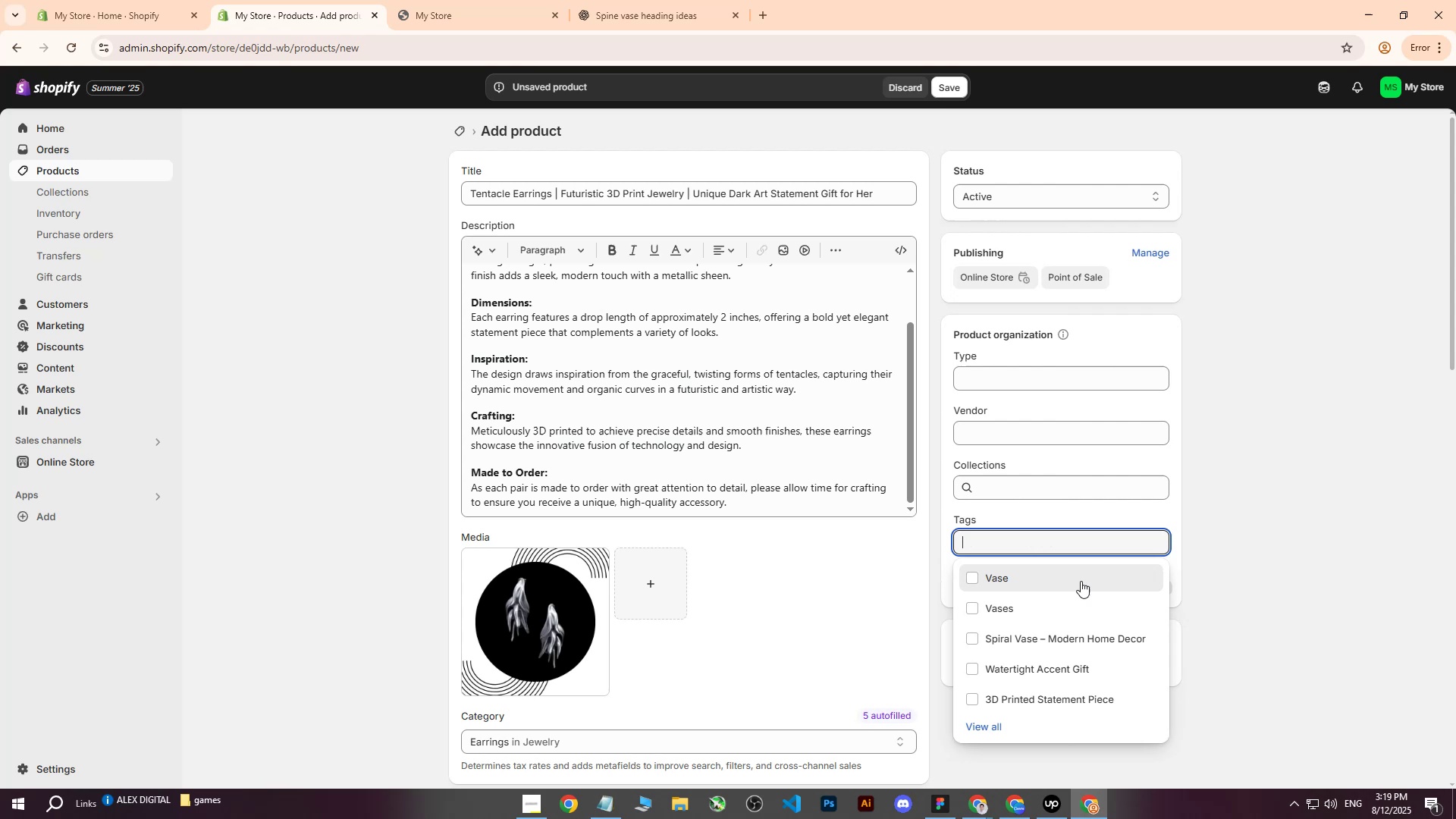 
double_click([1276, 417])
 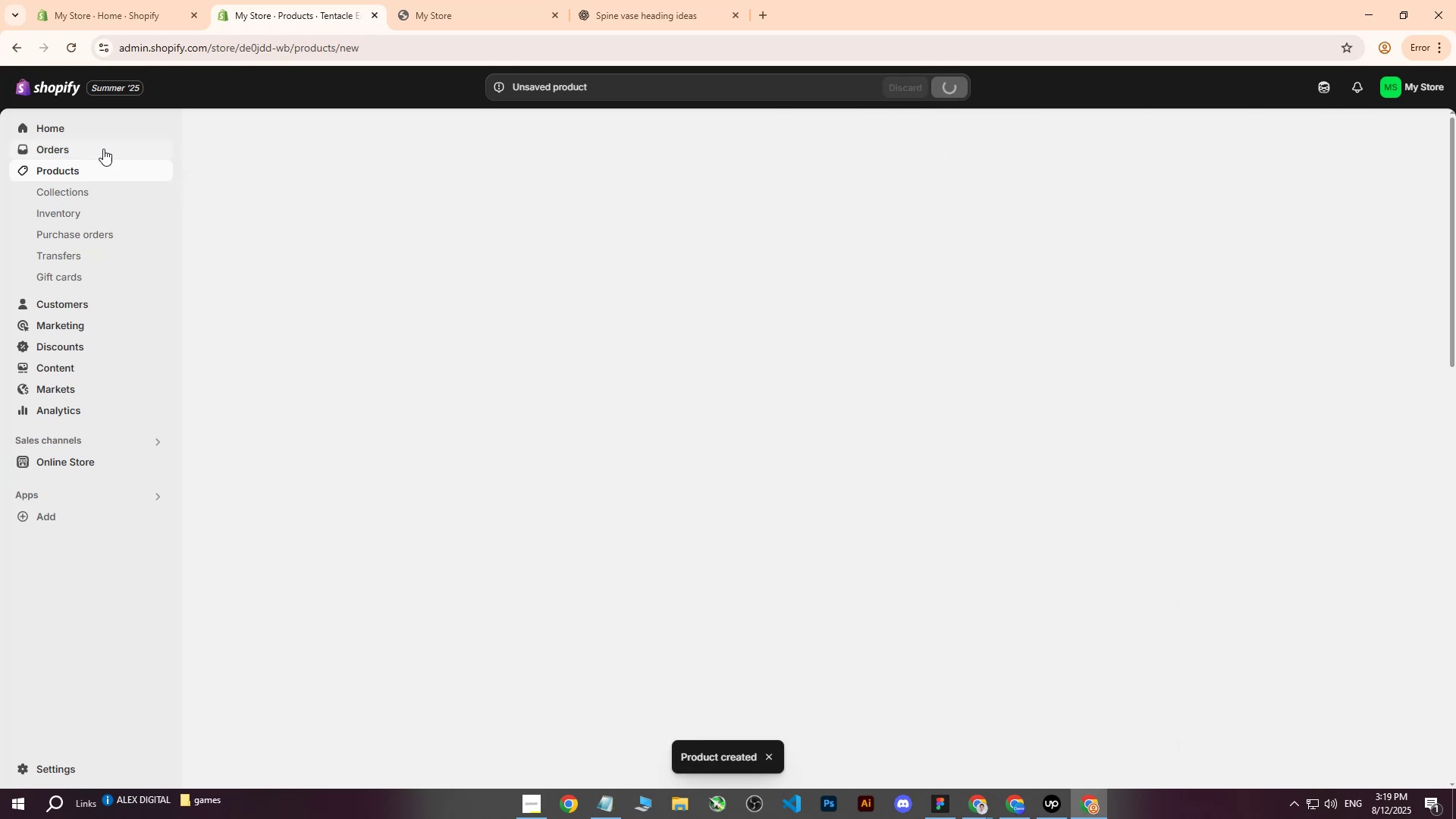 
left_click([79, 168])
 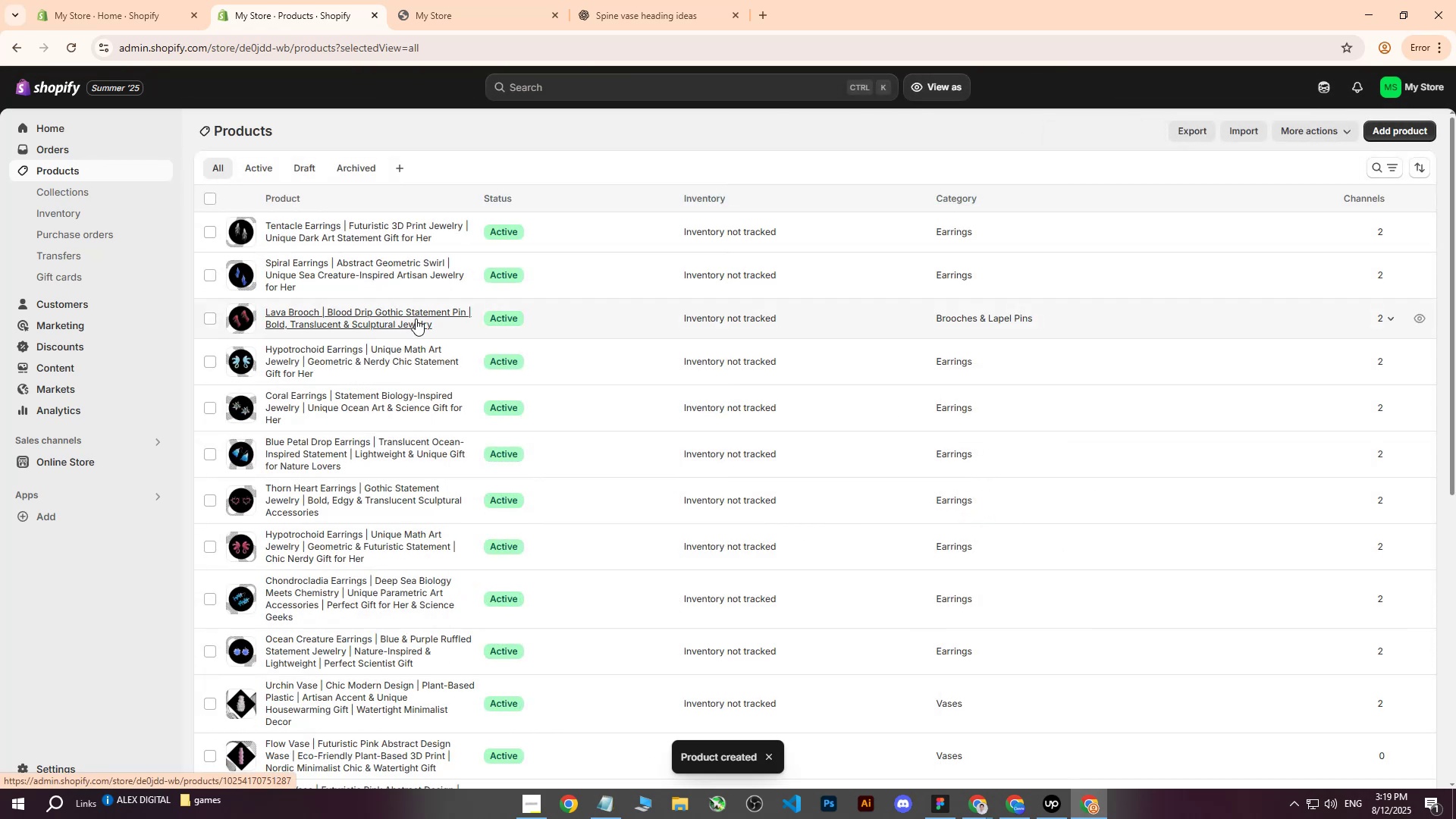 
left_click([307, 269])
 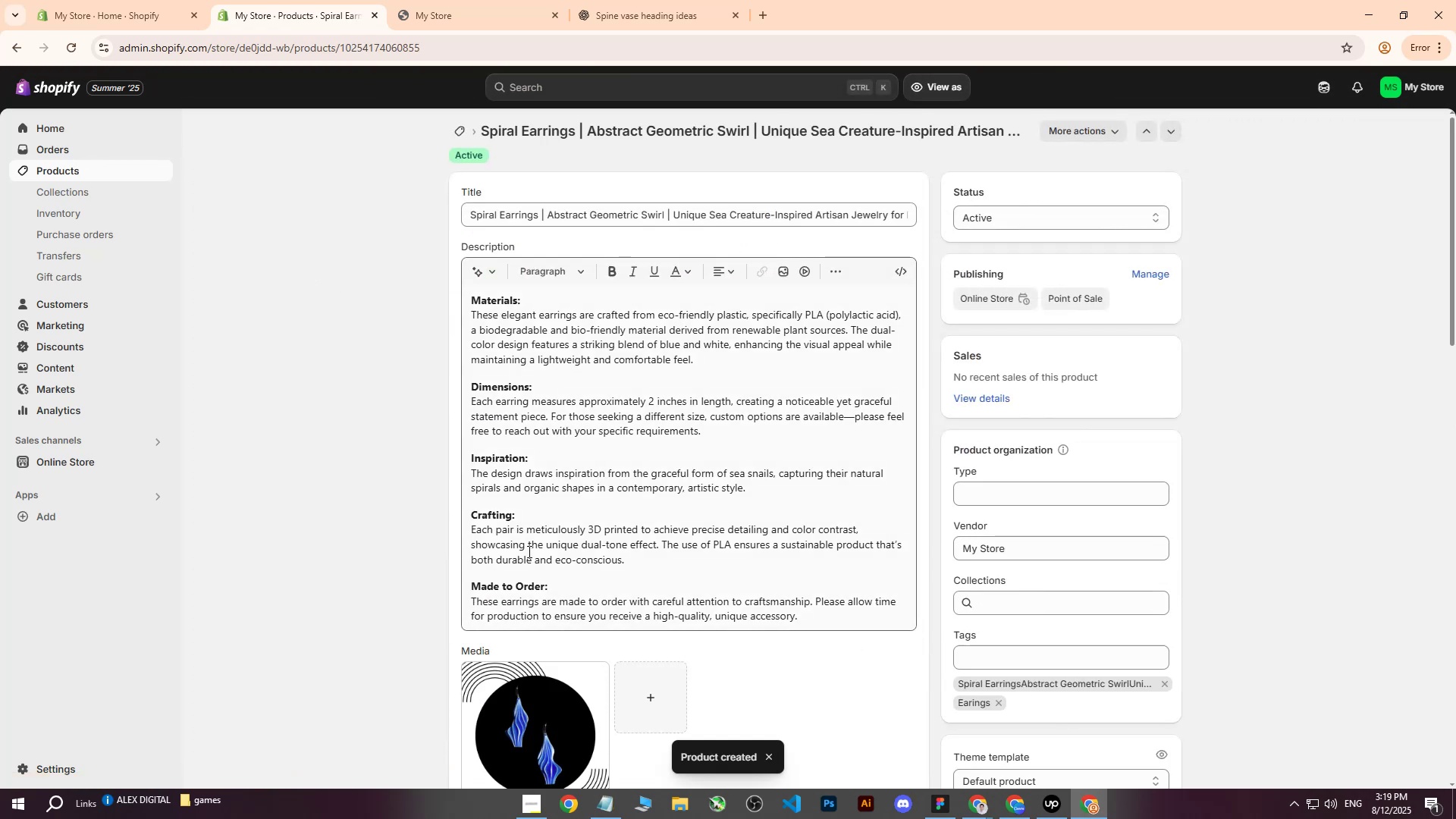 
left_click([500, 730])
 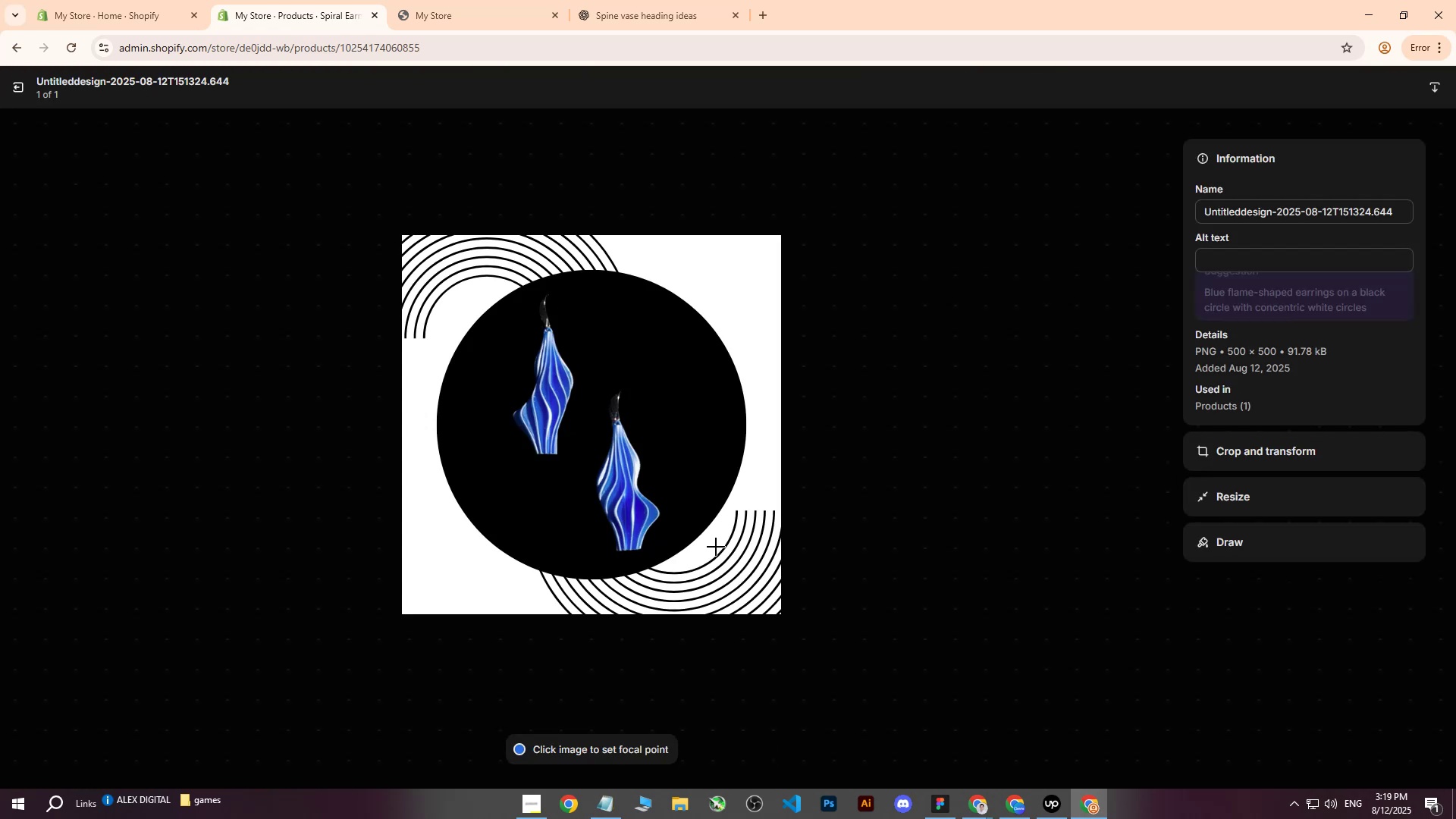 
key(Escape)
 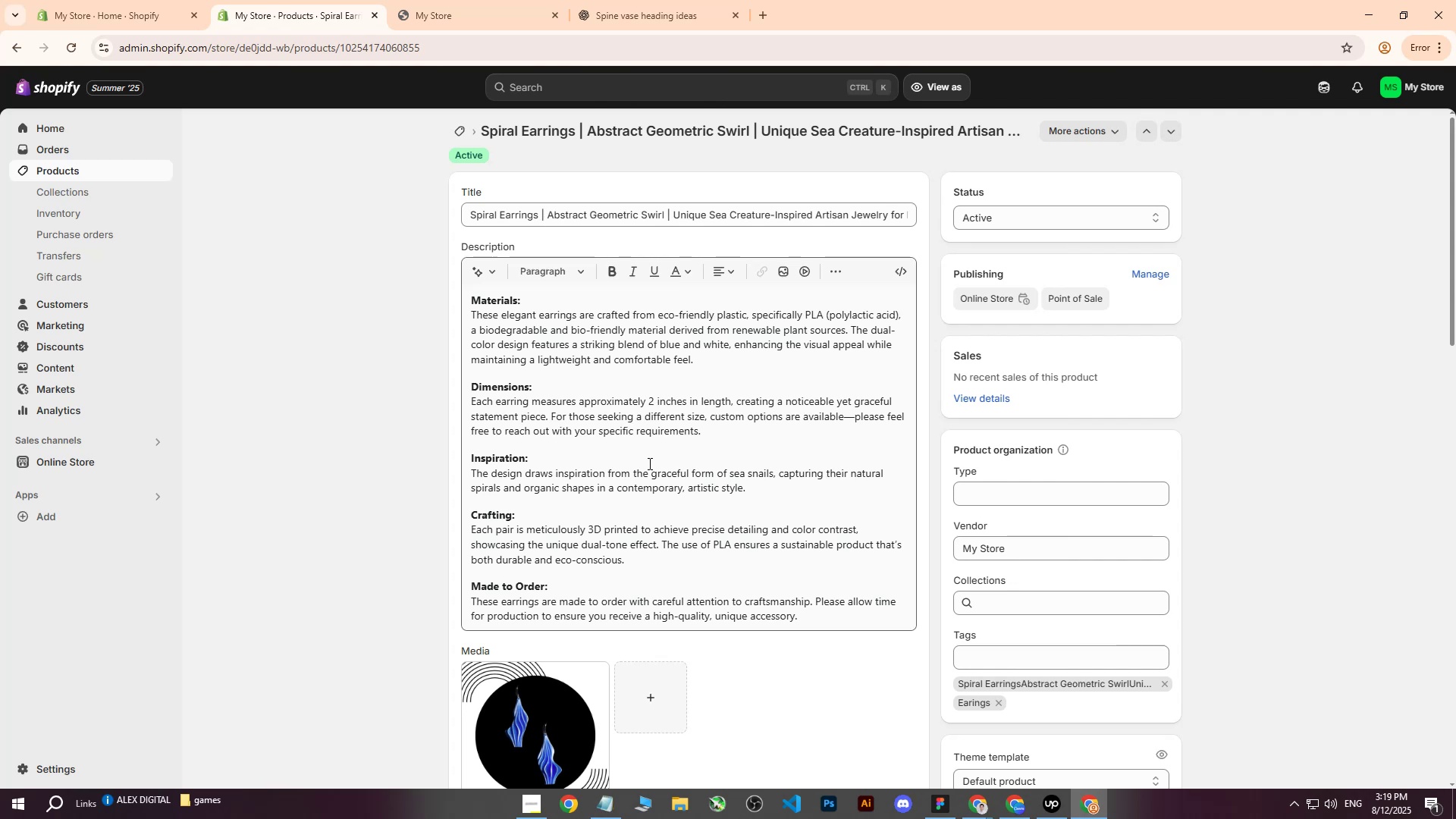 
wait(10.55)
 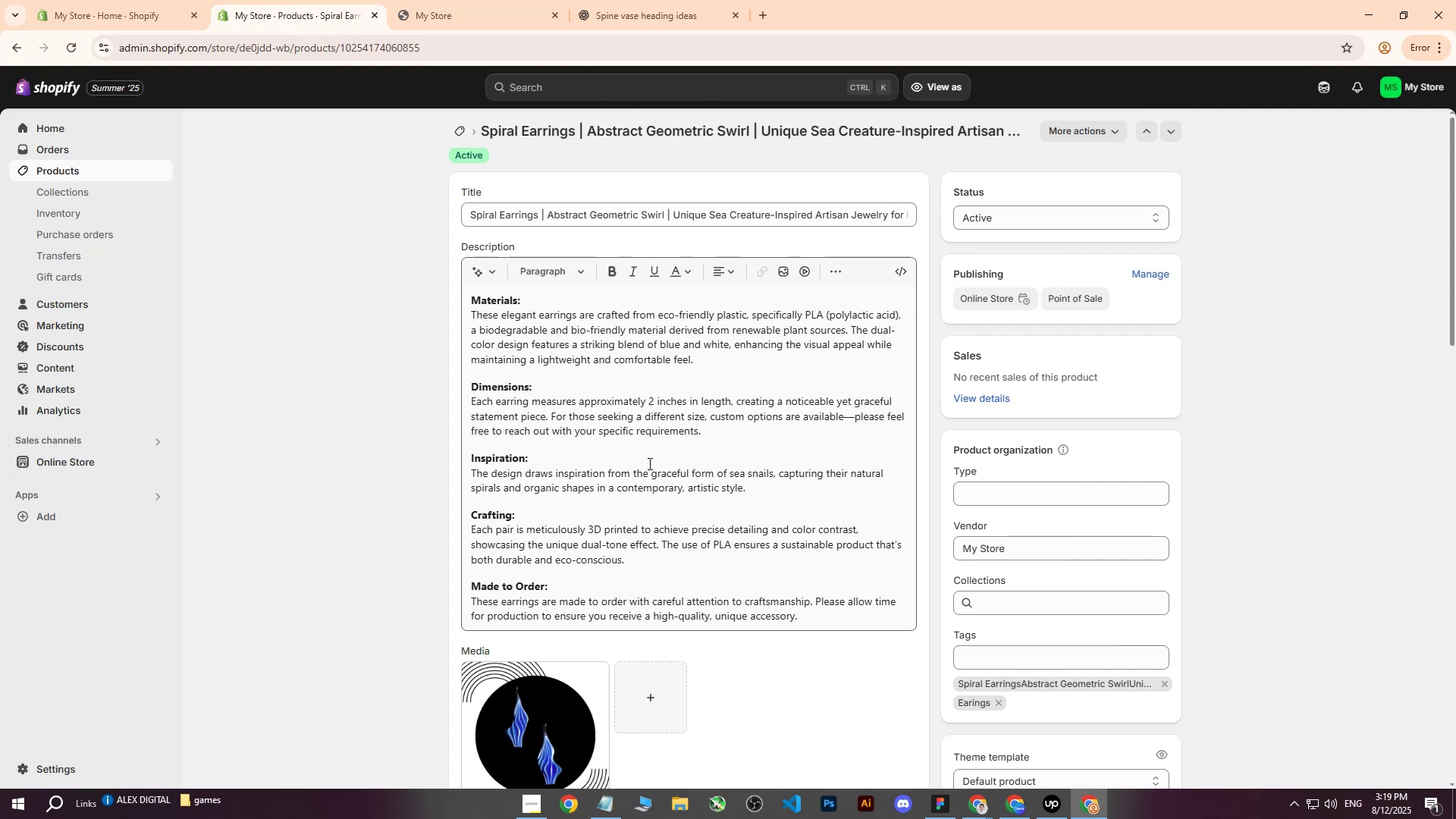 
scroll: coordinate [598, 664], scroll_direction: down, amount: 1.0
 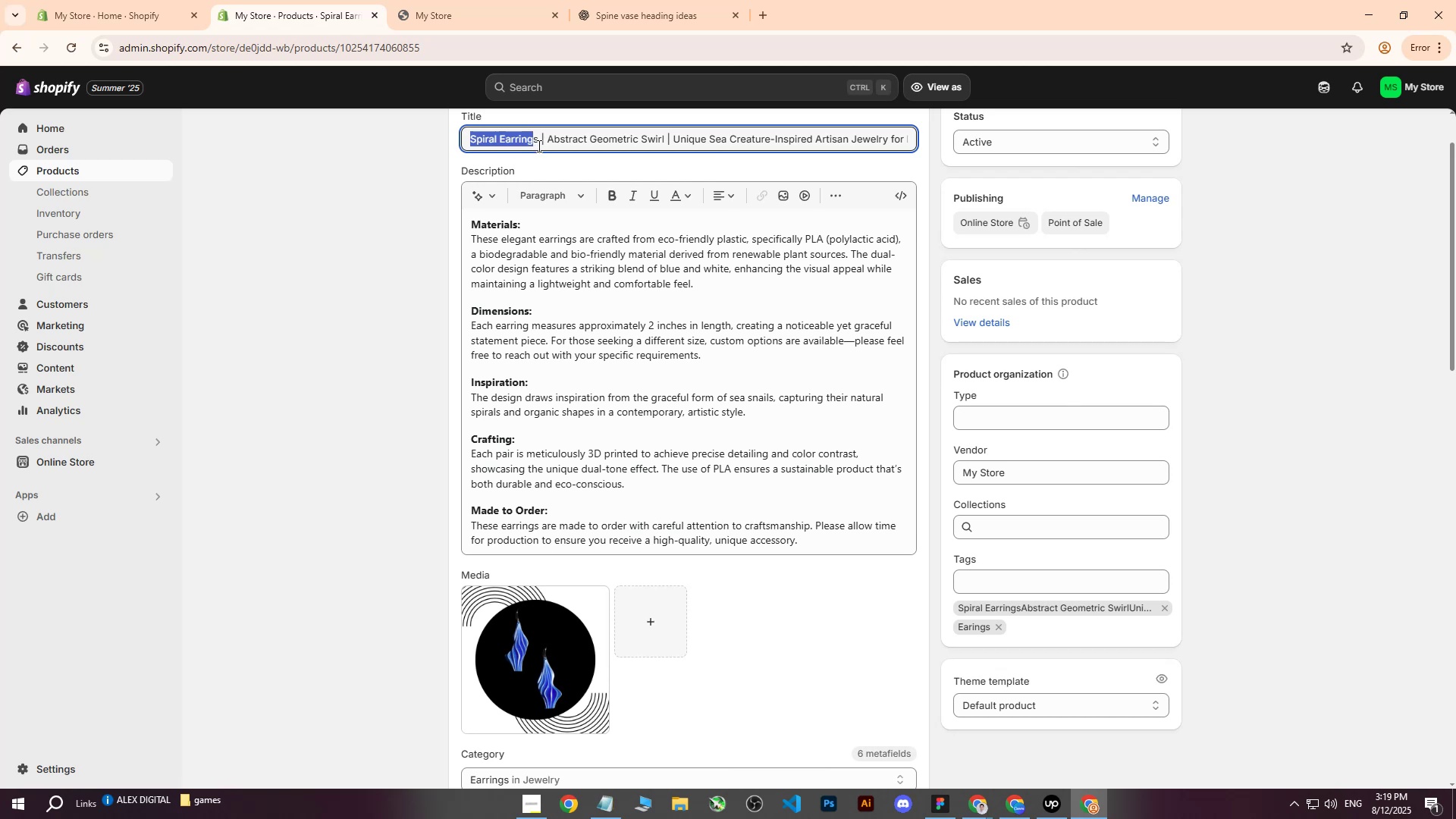 
key(Control+ControlLeft)
 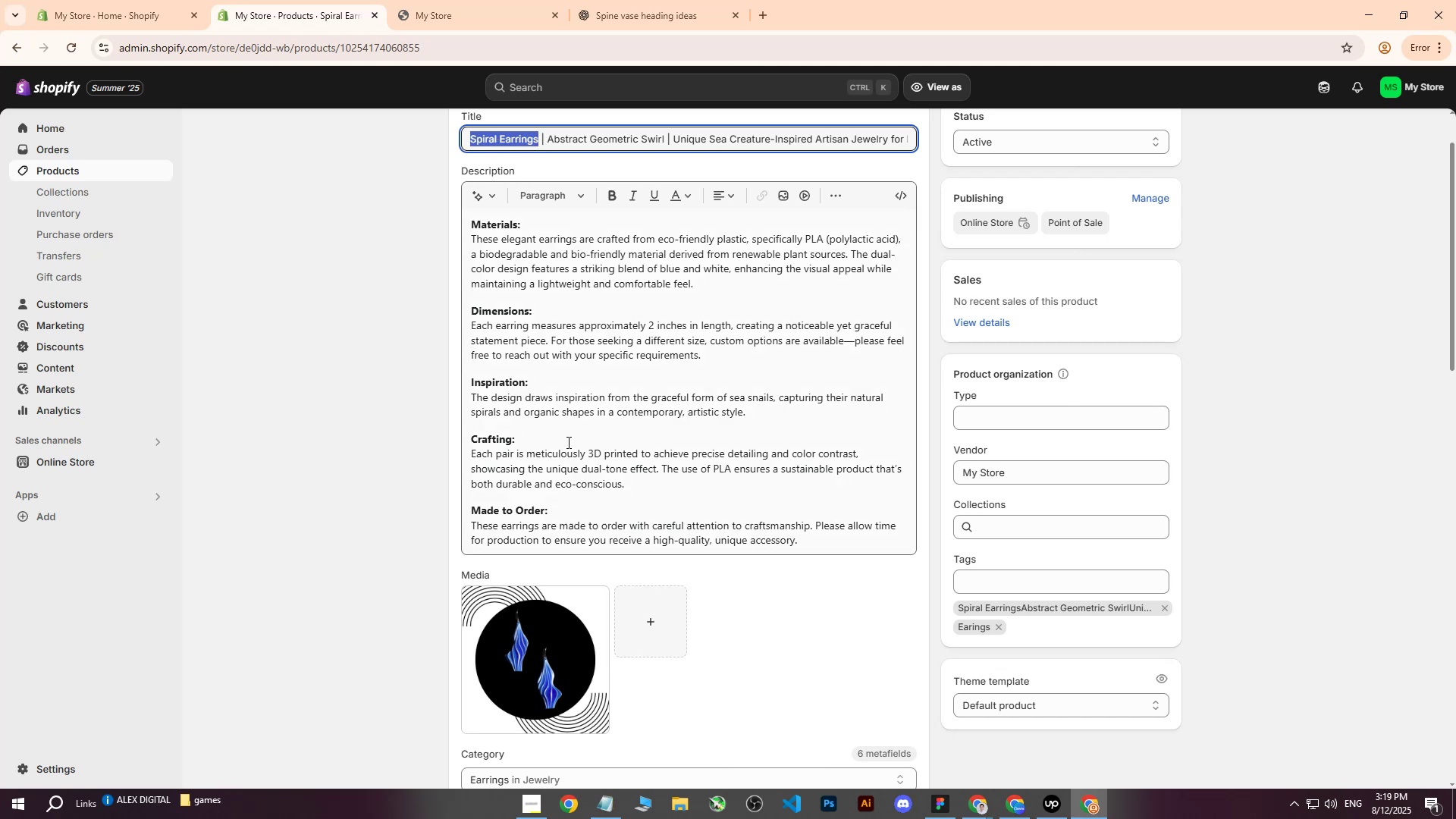 
key(Control+C)
 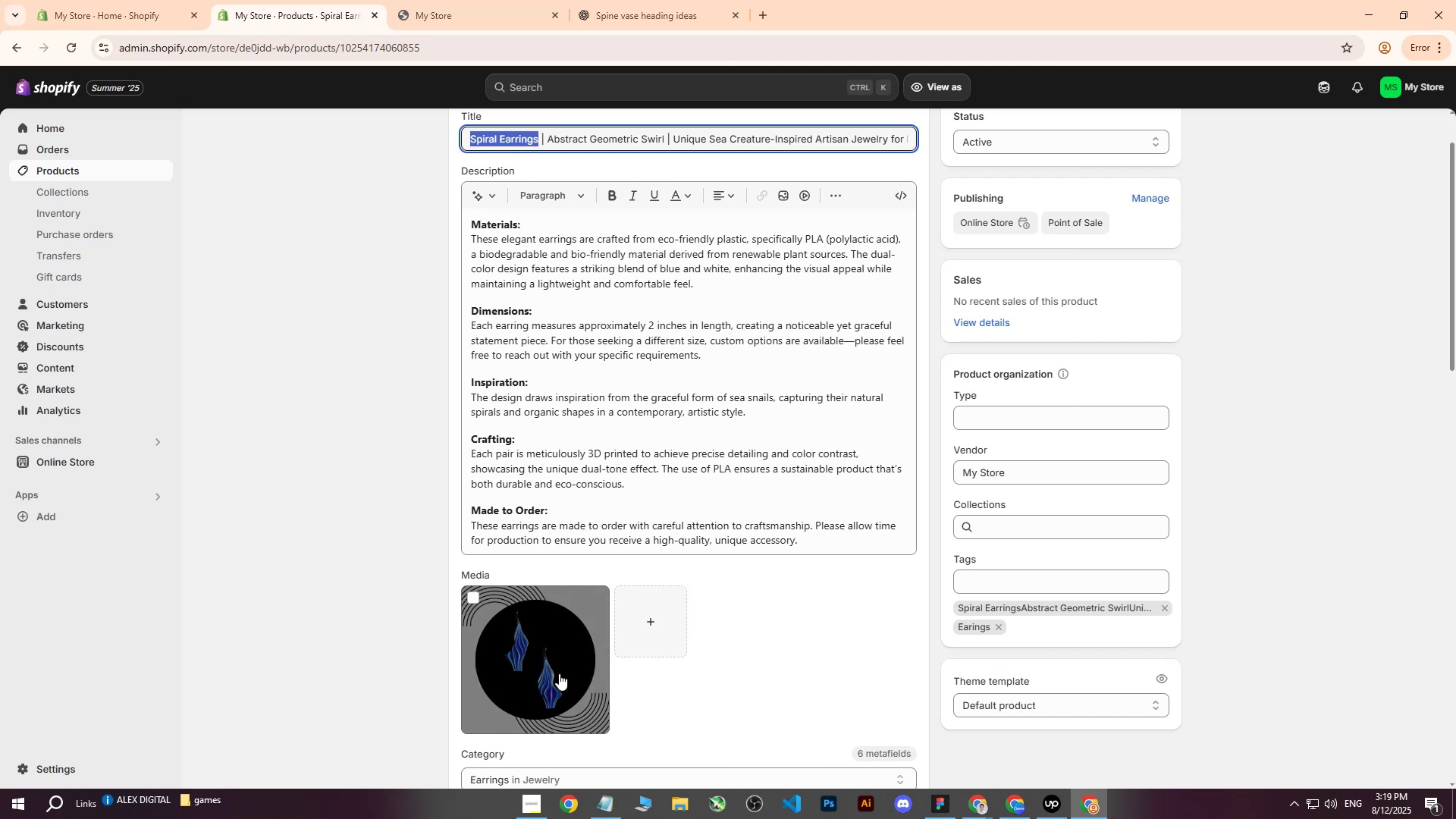 
left_click([559, 673])
 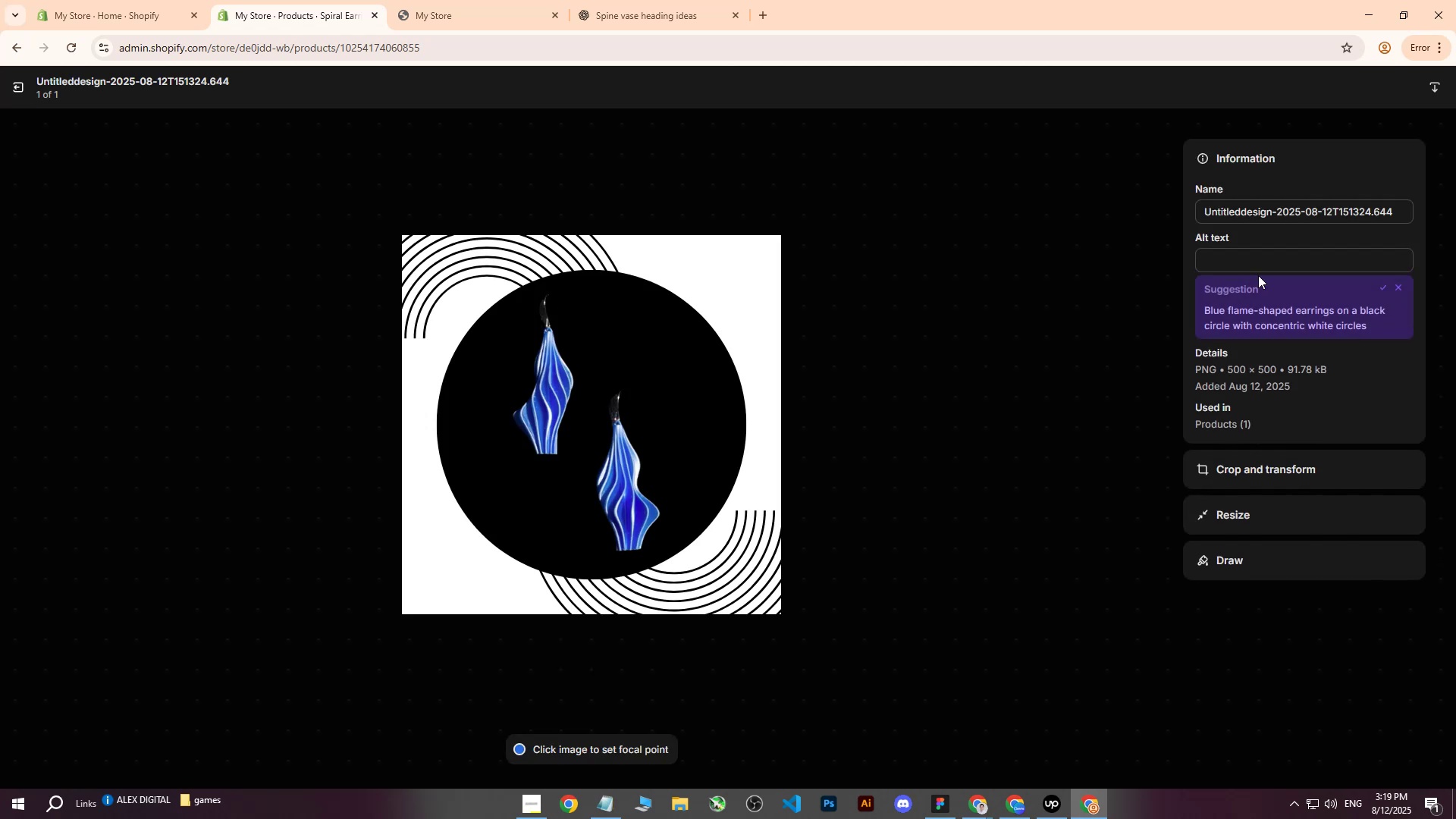 
left_click([1257, 253])
 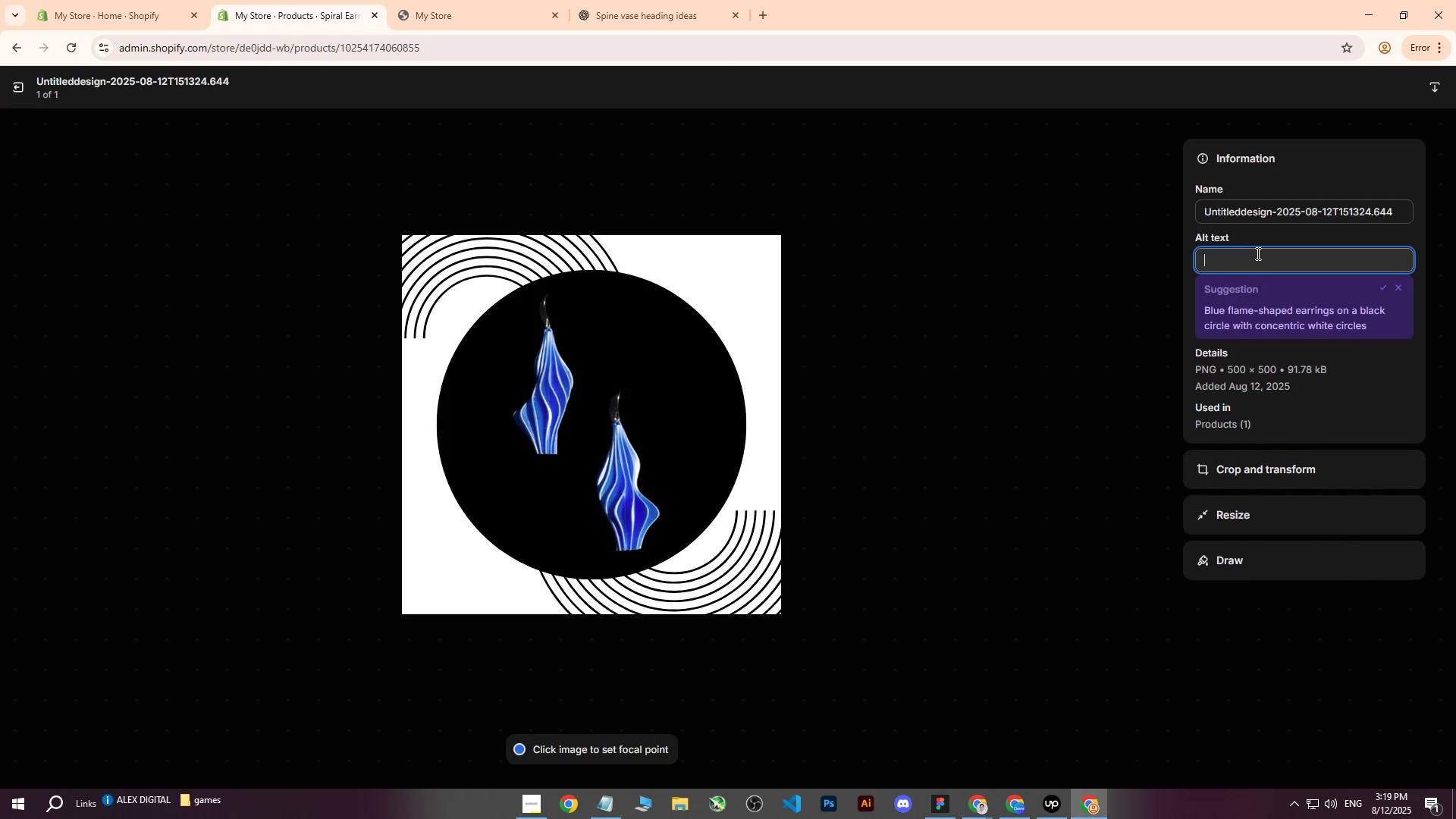 
key(Control+ControlLeft)
 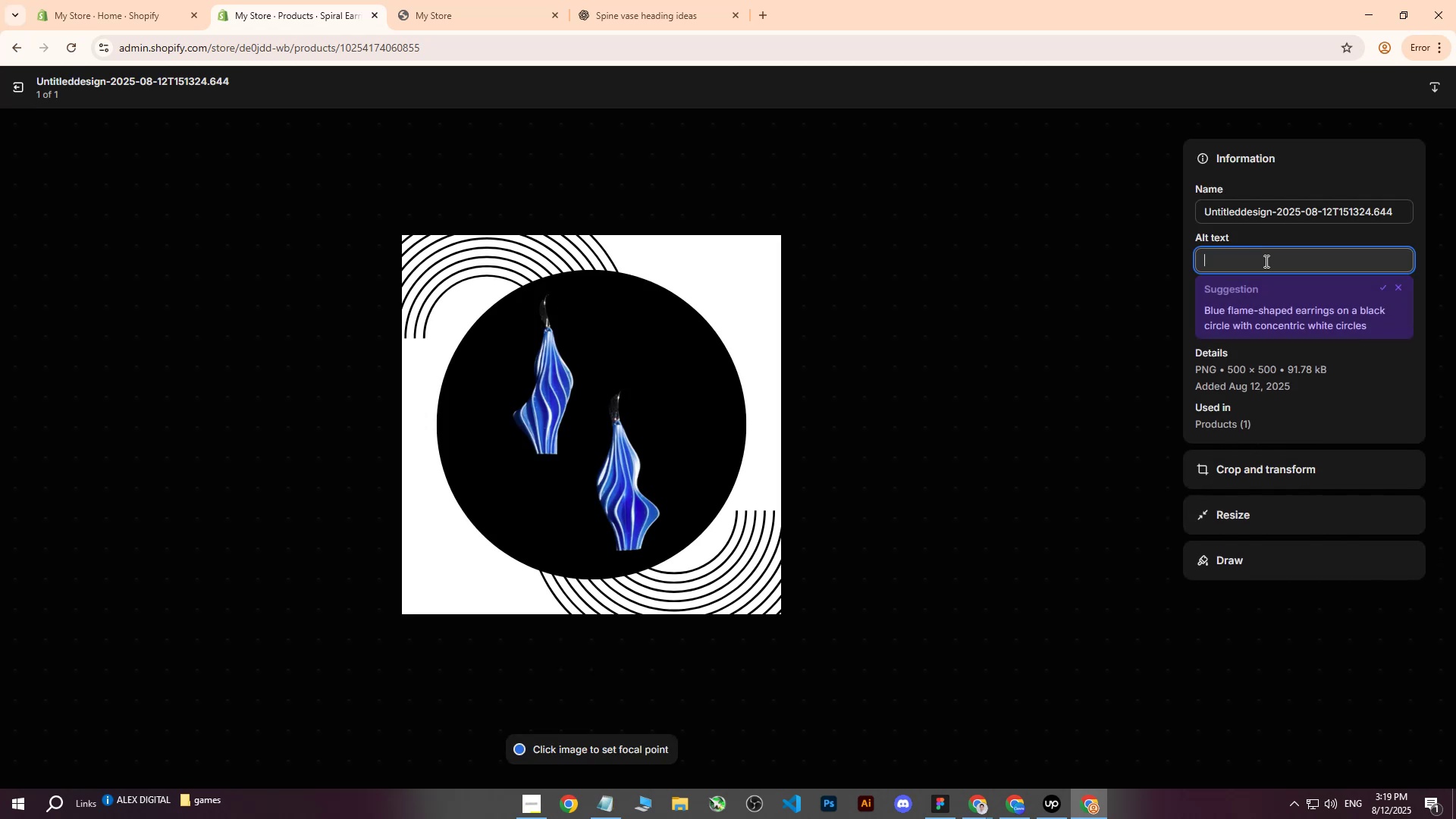 
key(Control+V)
 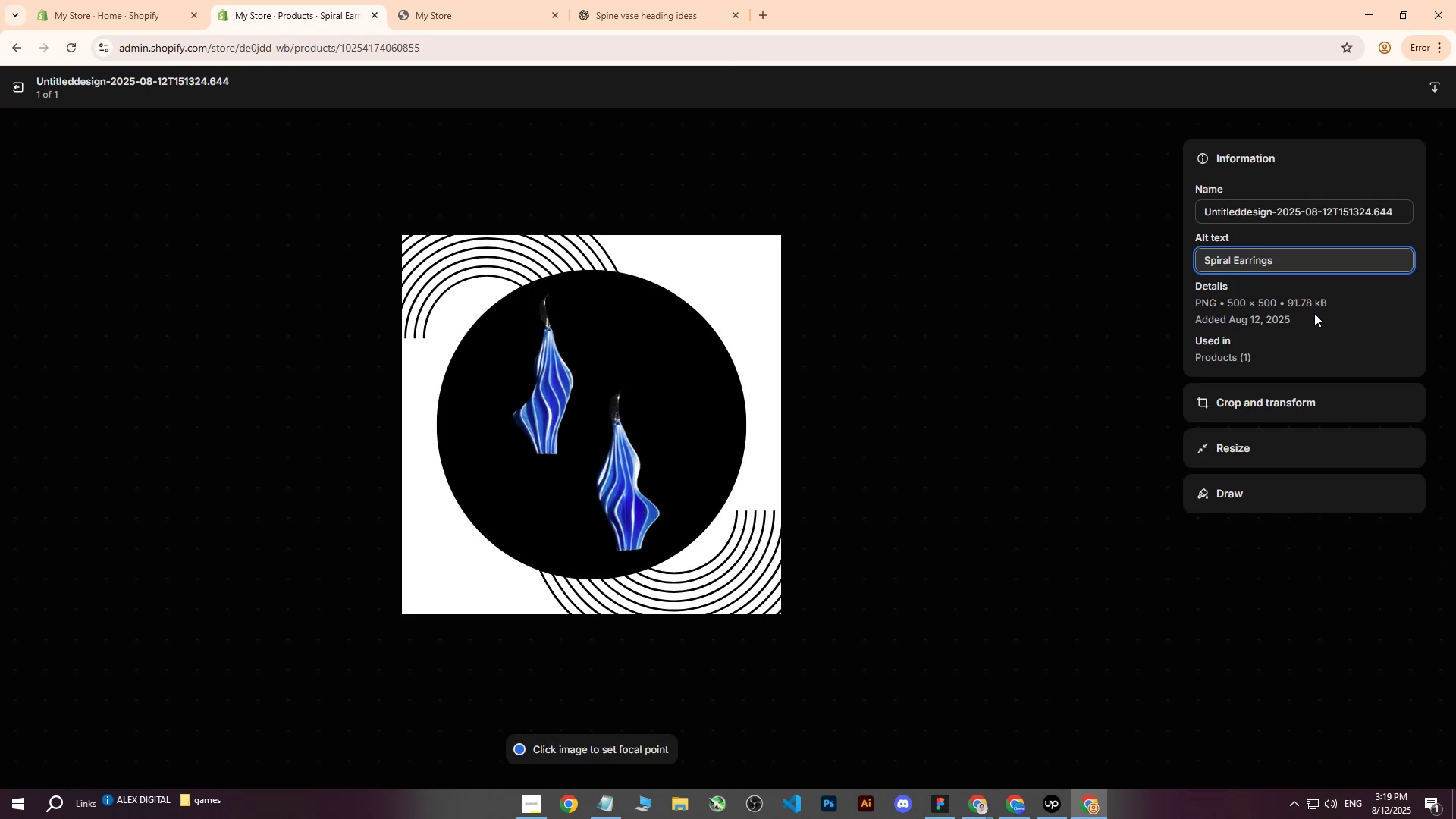 
type( on black background in)
key(Backspace)
key(Backspace)
type(with gheo)
key(Backspace)
key(Backspace)
key(Backspace)
type(eometric shape.)
 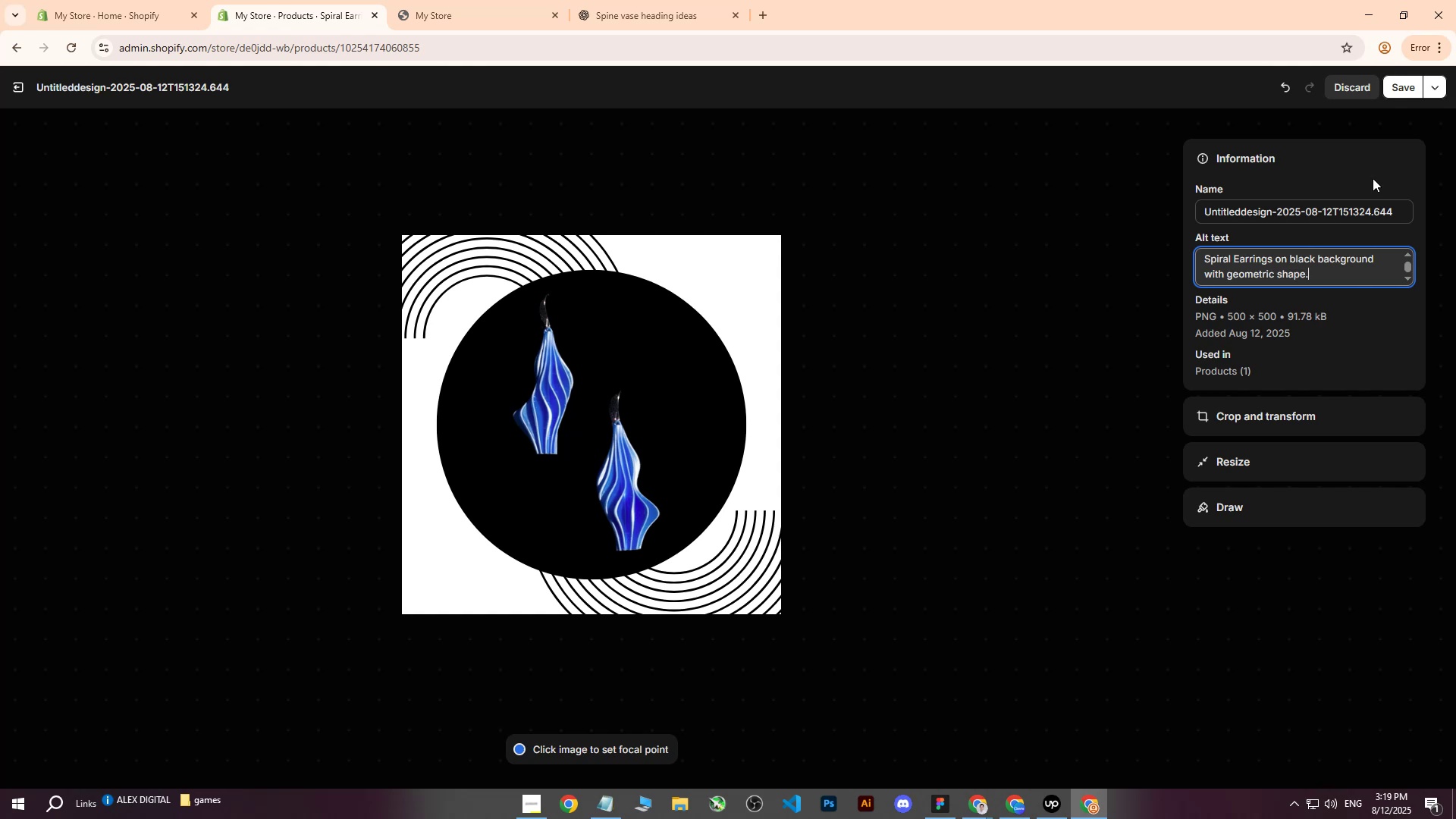 
key(Enter)
 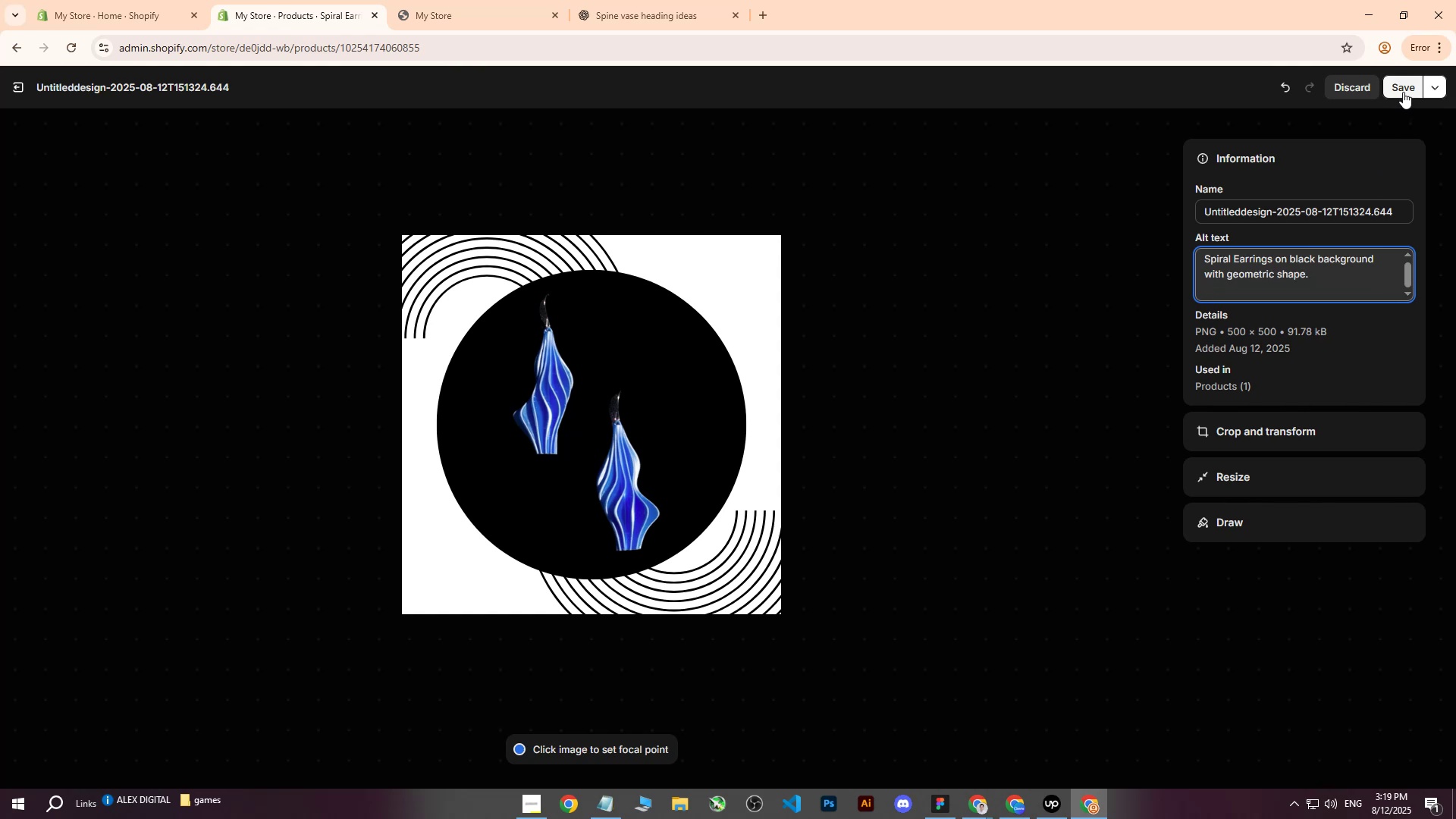 
key(Backspace)
 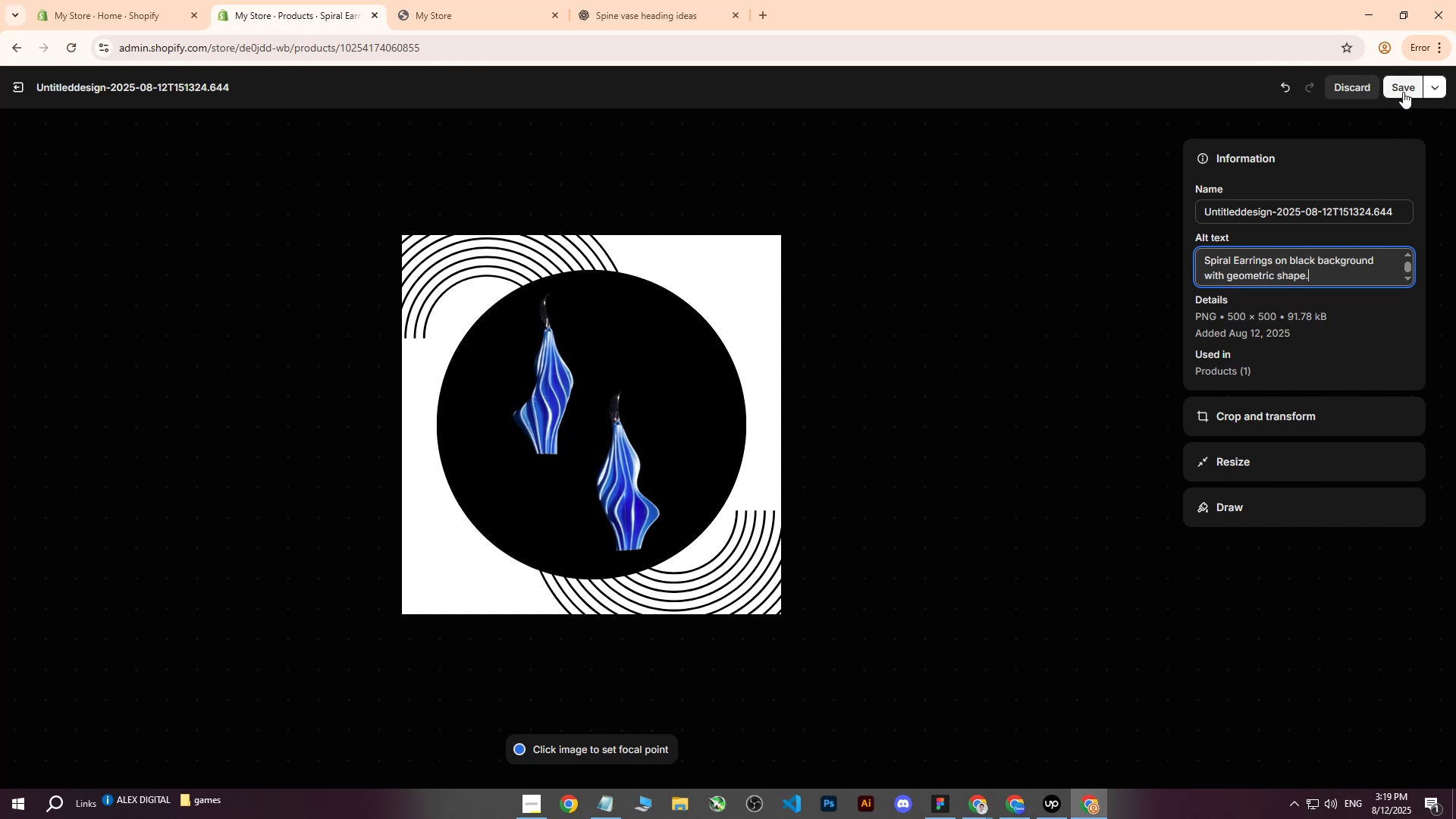 
left_click([1403, 92])
 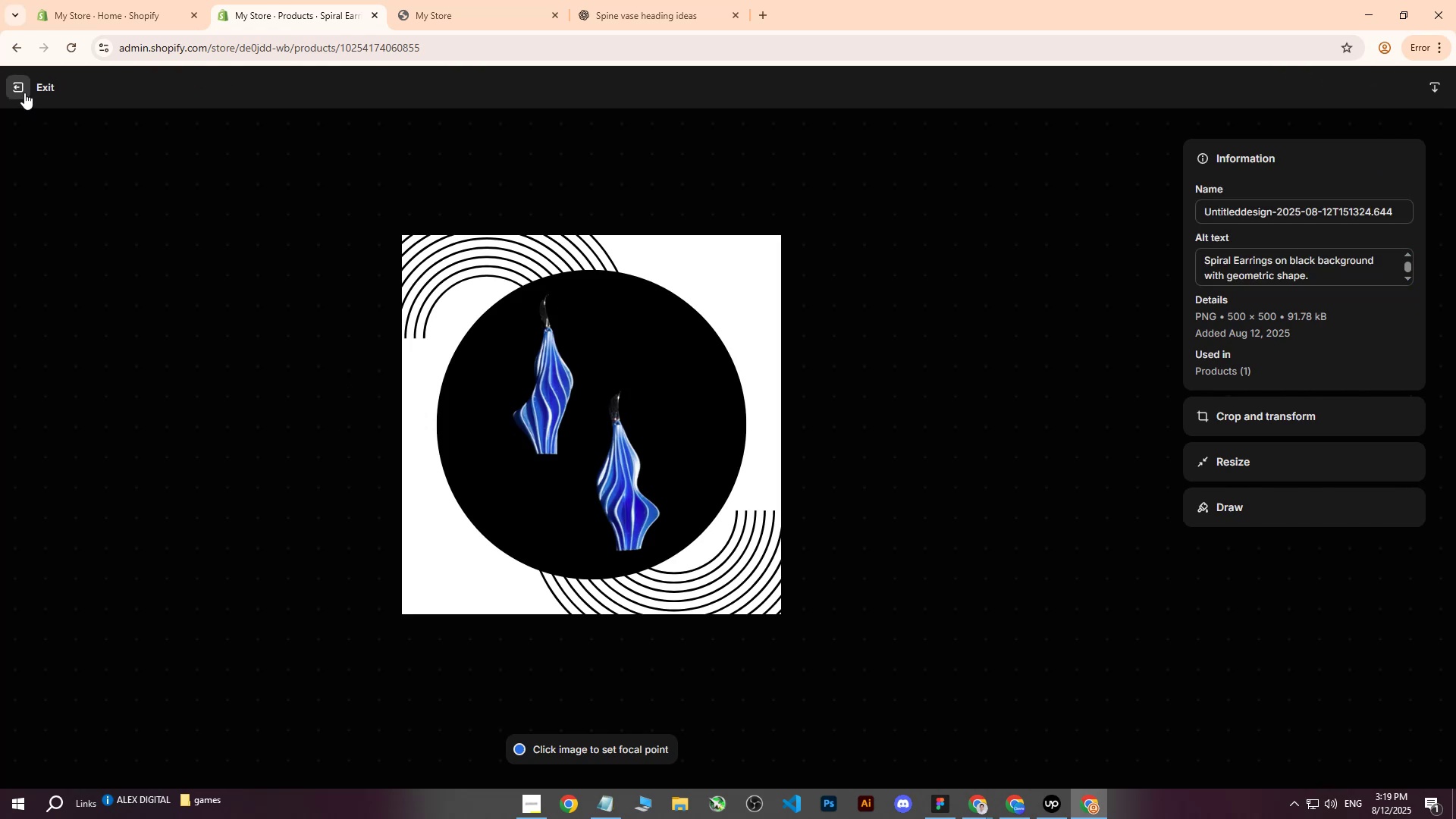 
left_click([24, 93])
 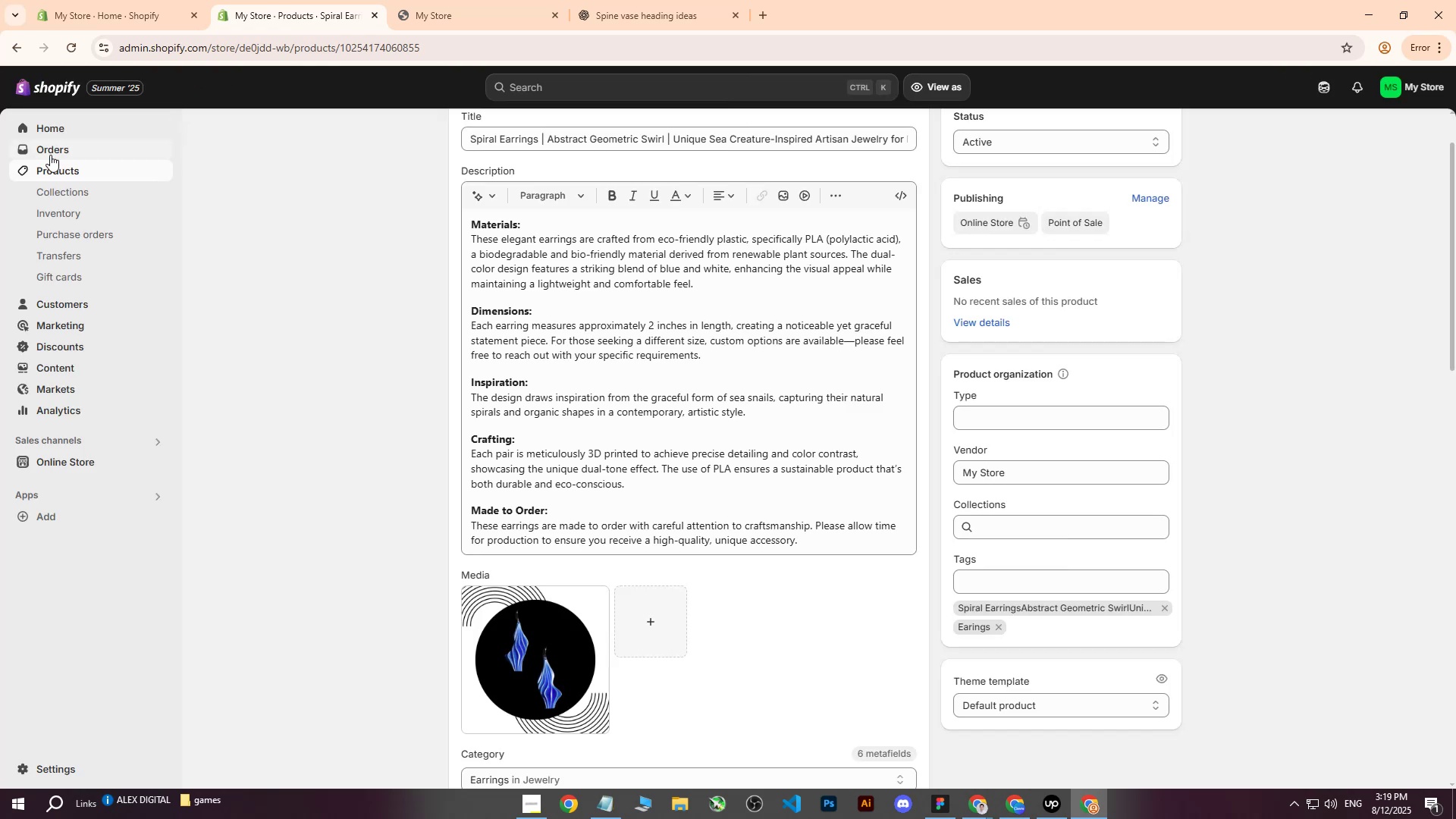 
left_click([53, 164])
 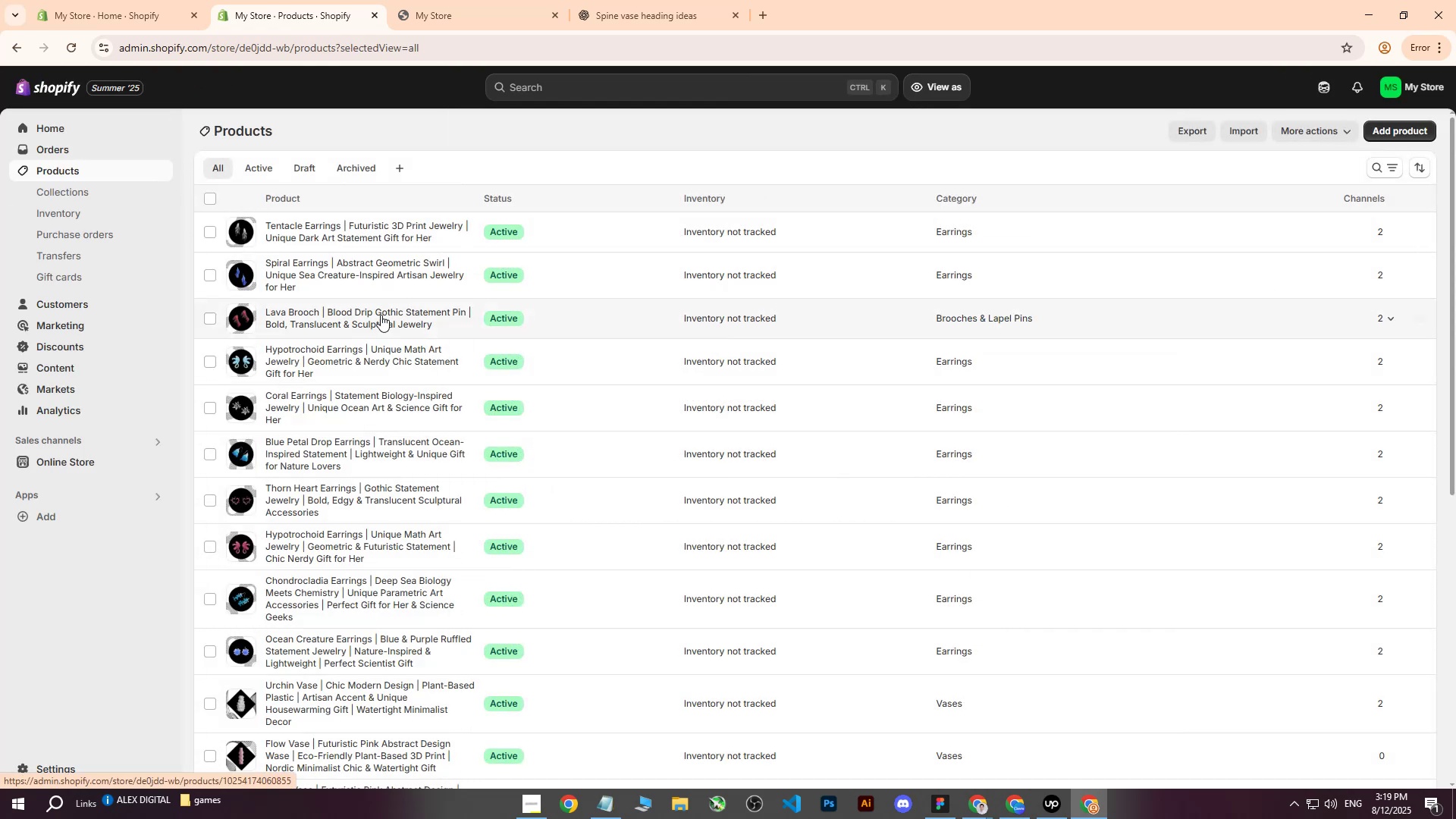 
left_click([356, 308])
 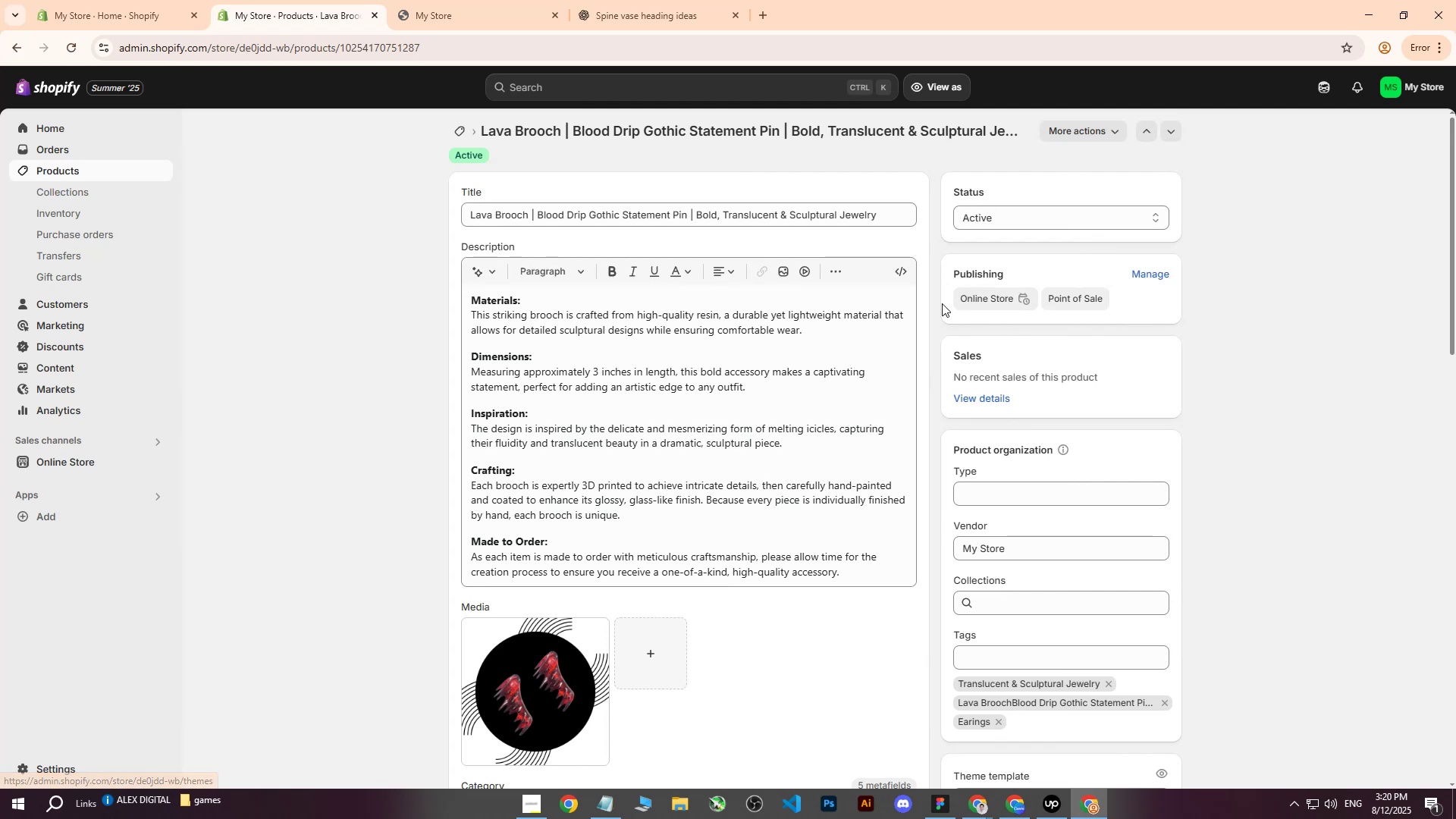 
left_click([530, 670])
 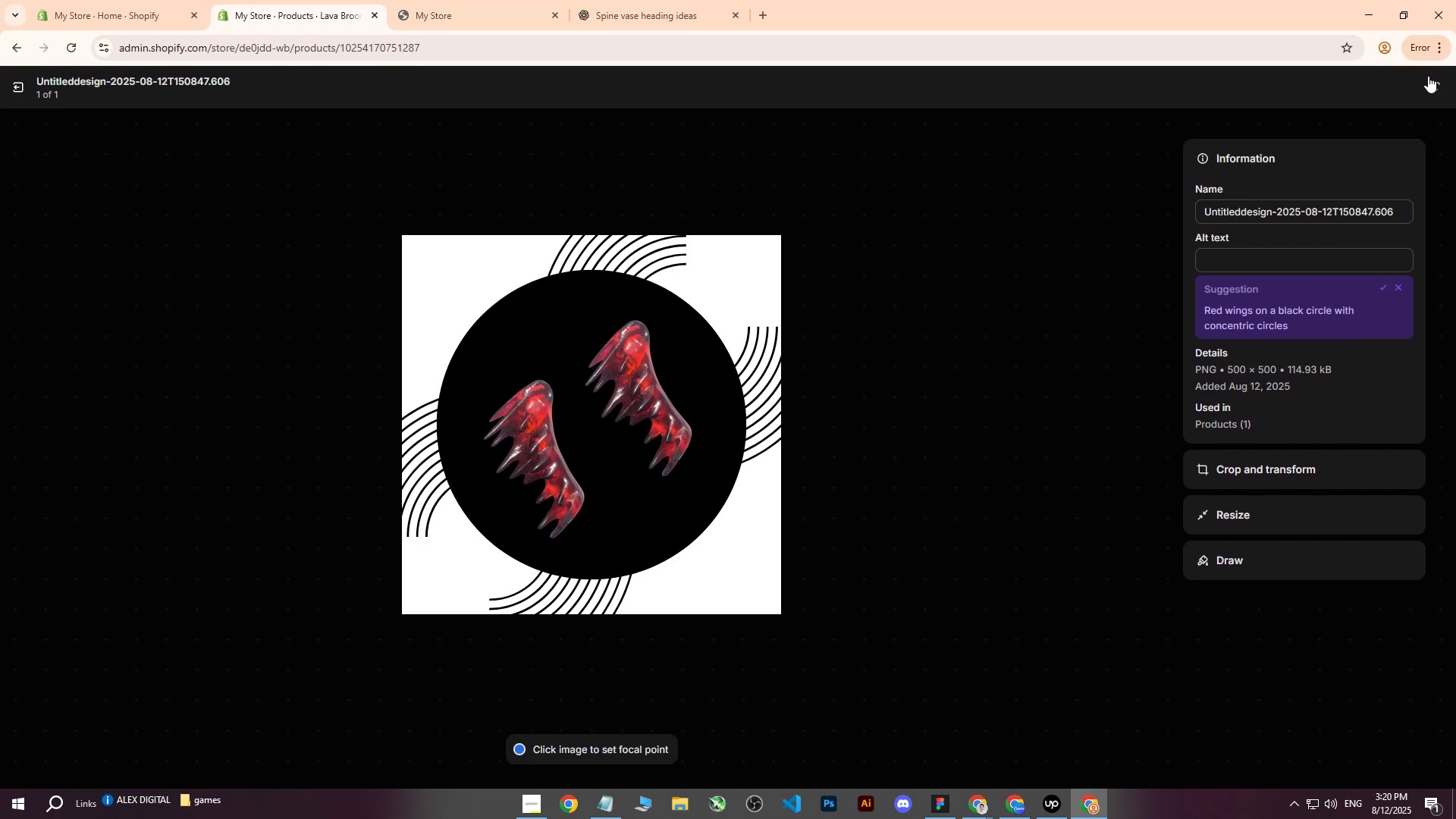 
left_click([13, 92])
 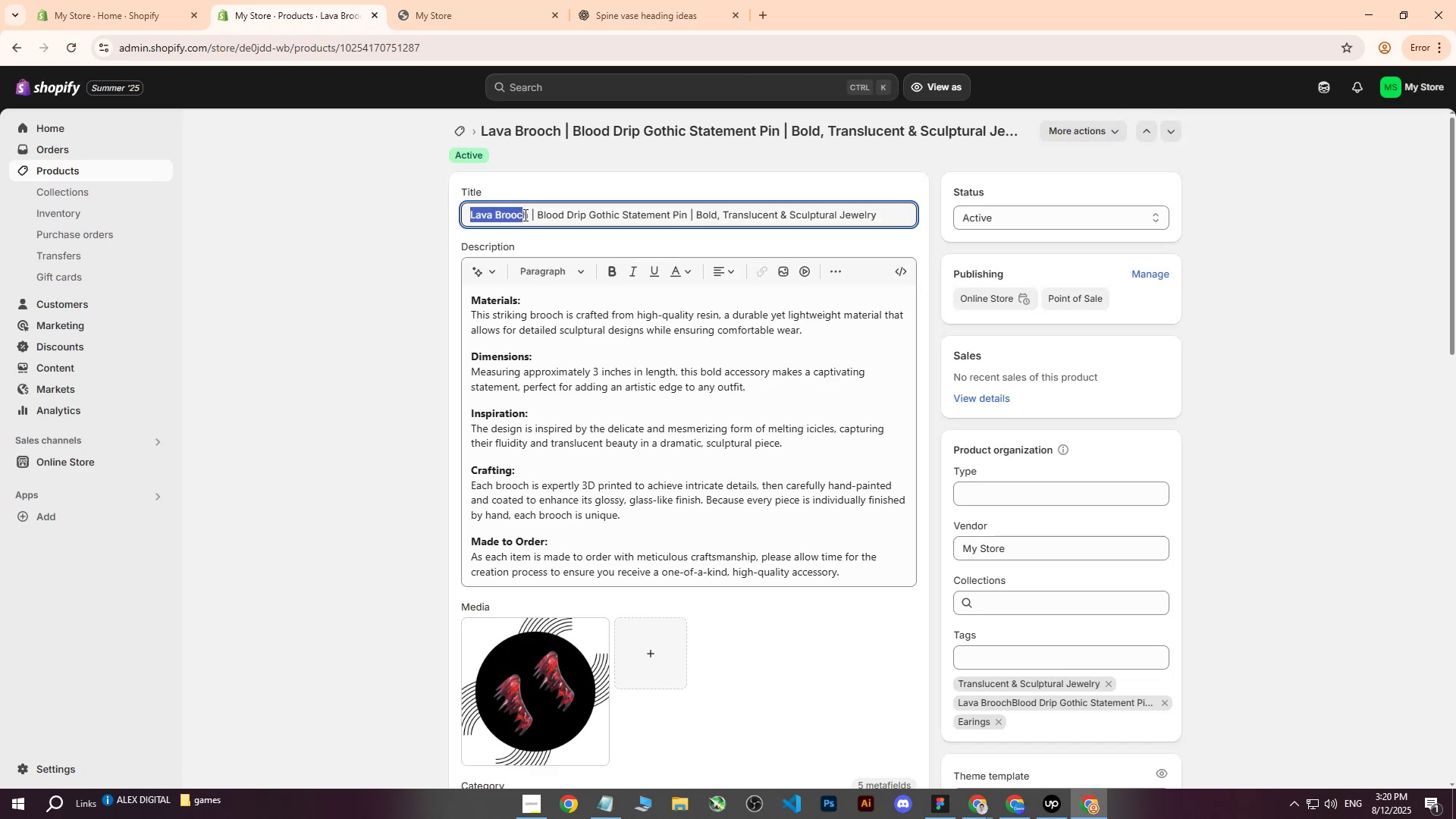 
key(Control+ControlLeft)
 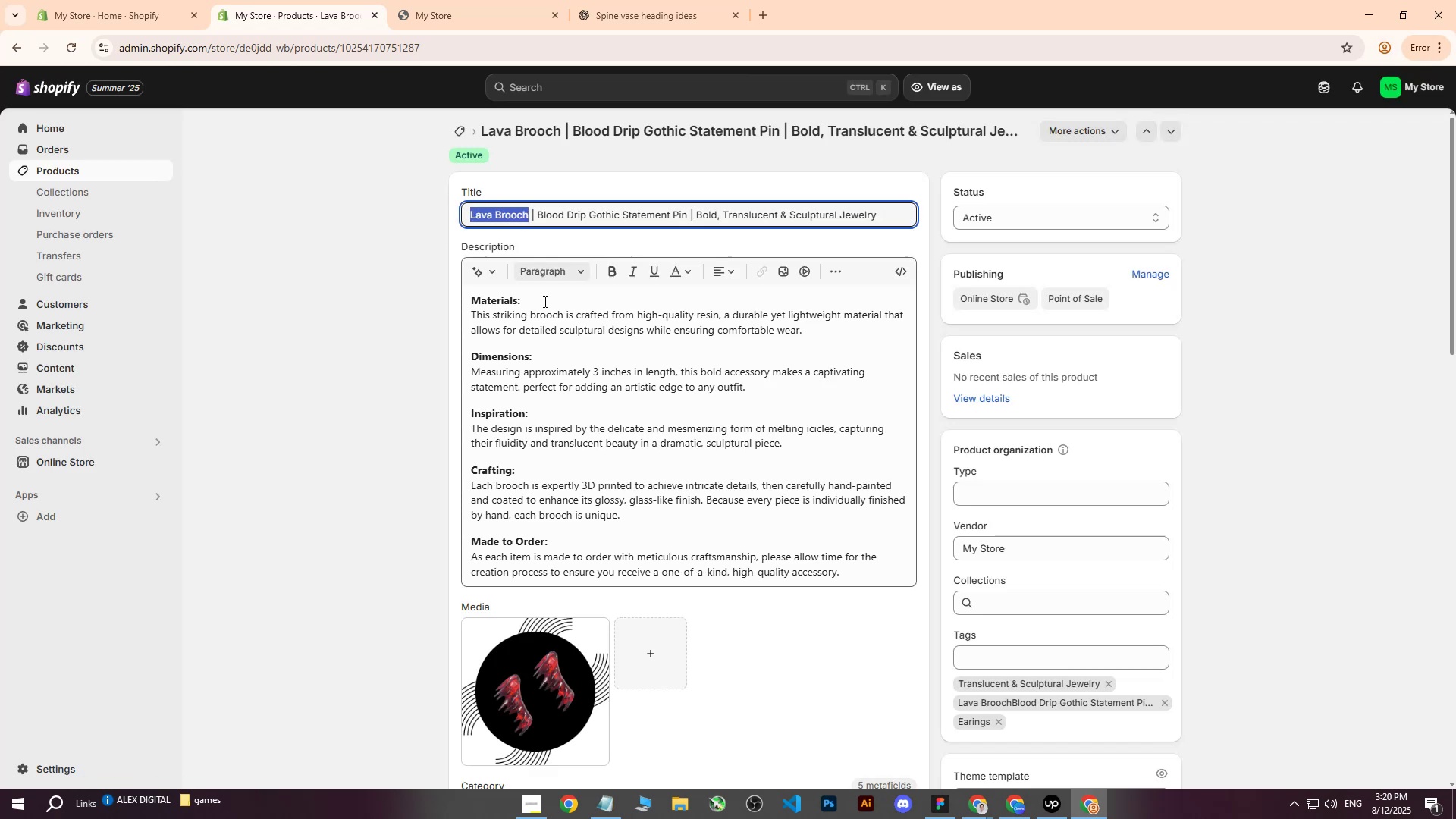 
key(Control+C)
 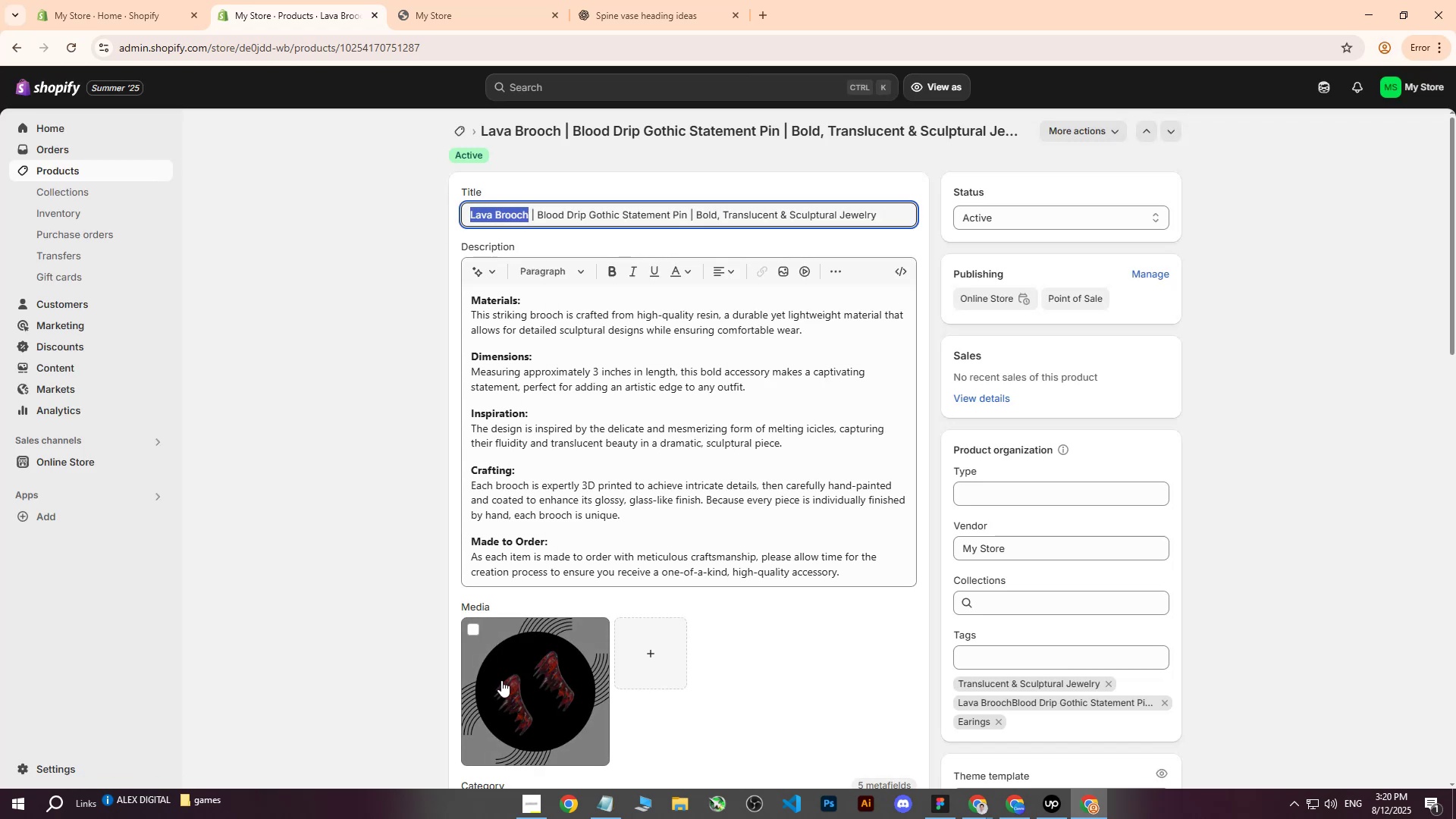 
left_click([501, 680])
 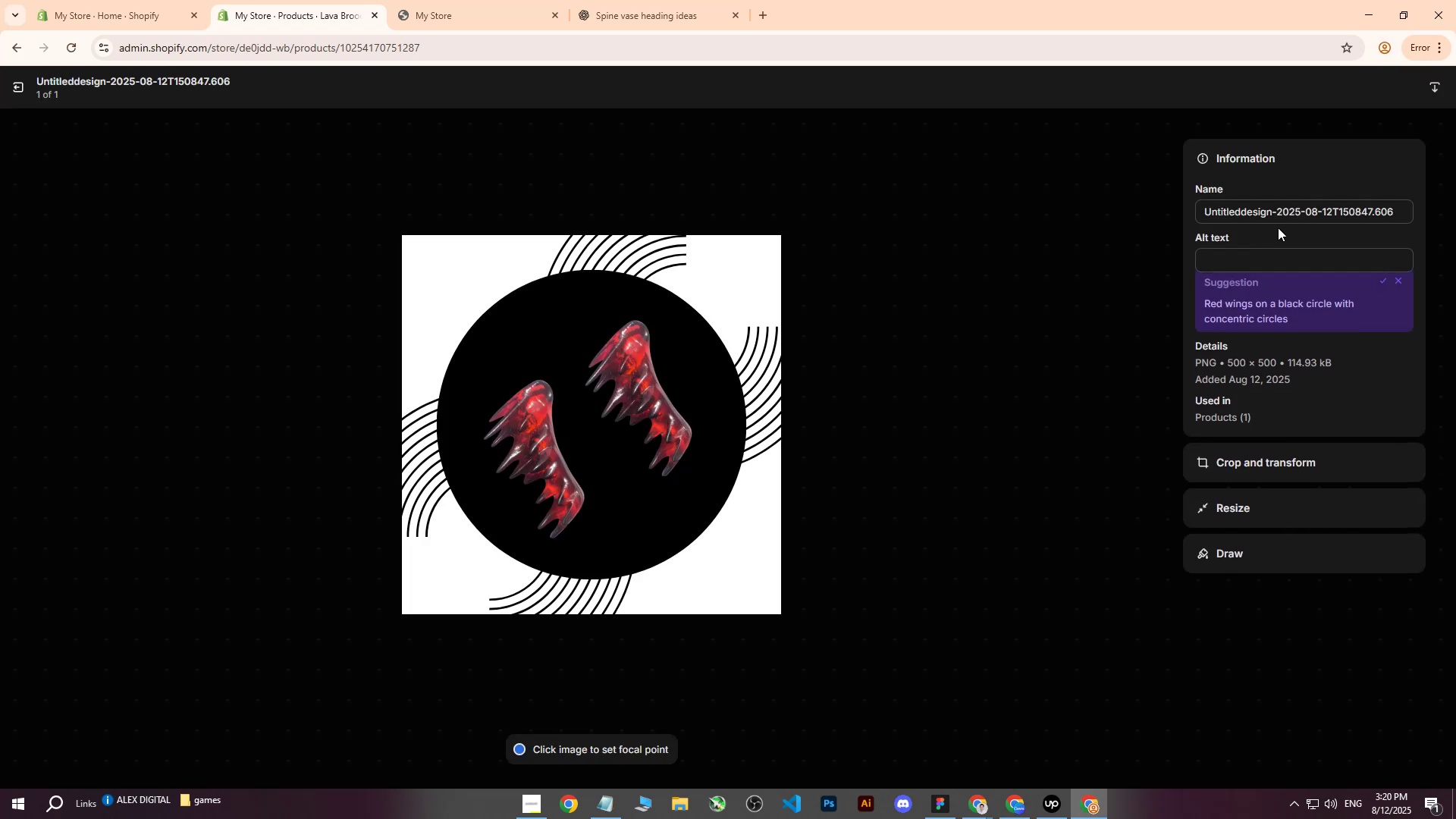 
left_click([1257, 257])
 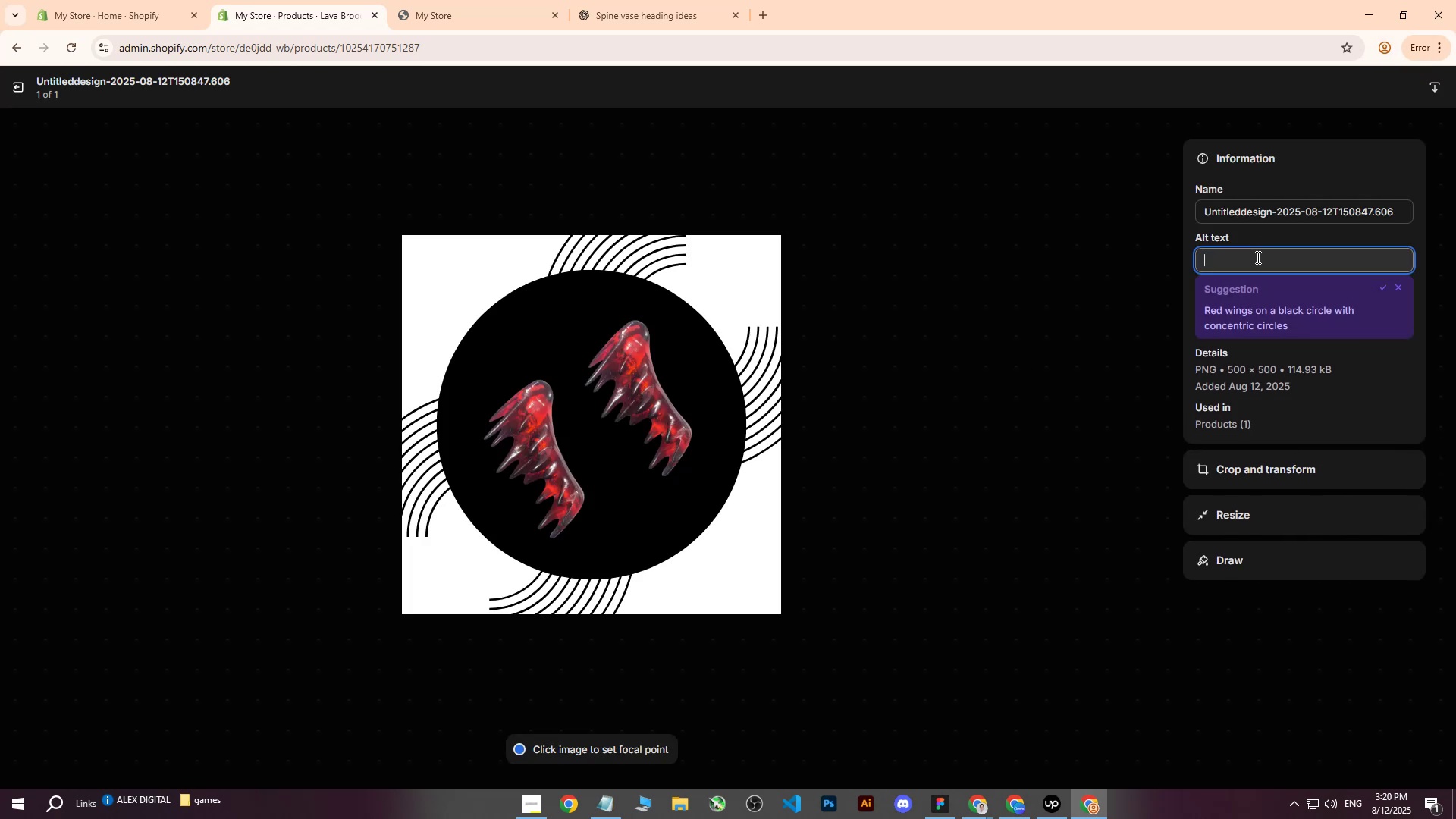 
key(Control+ControlLeft)
 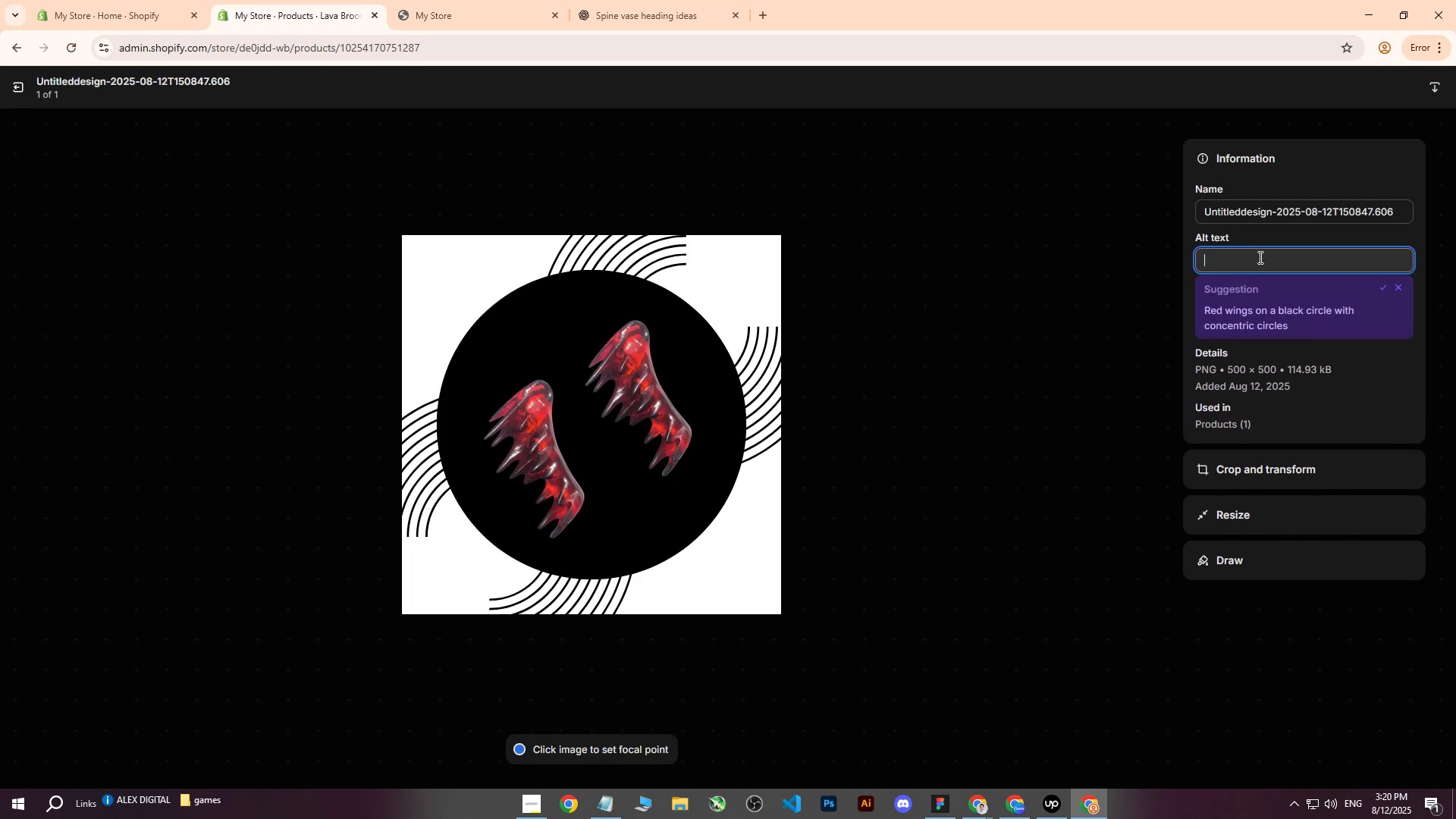 
key(Control+V)
 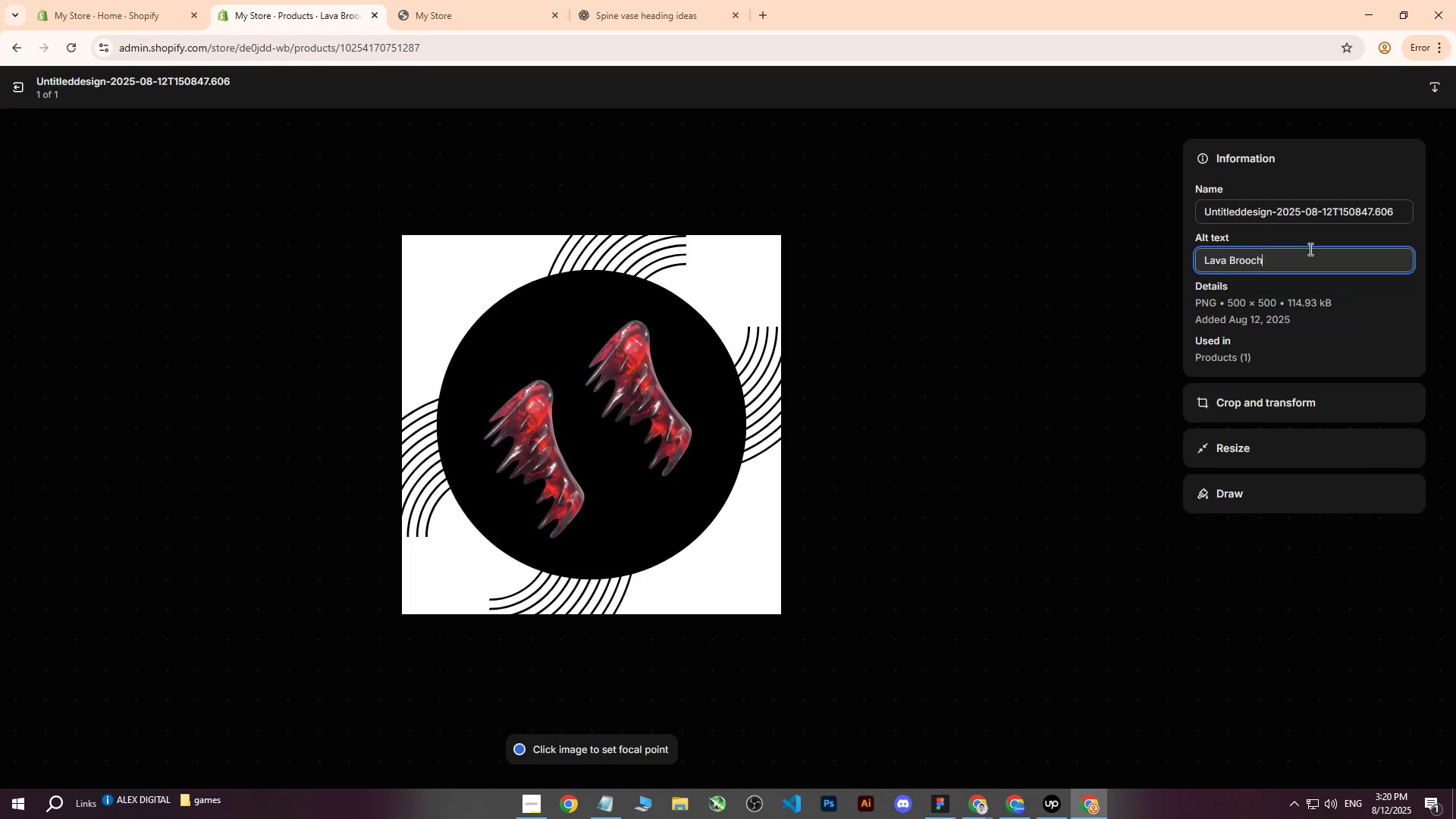 
type( on black background in front with geomer)
key(Backspace)
key(Backspace)
key(Backspace)
key(Backspace)
type(ometric shape,.)
key(Backspace)
key(Backspace)
type(.)
 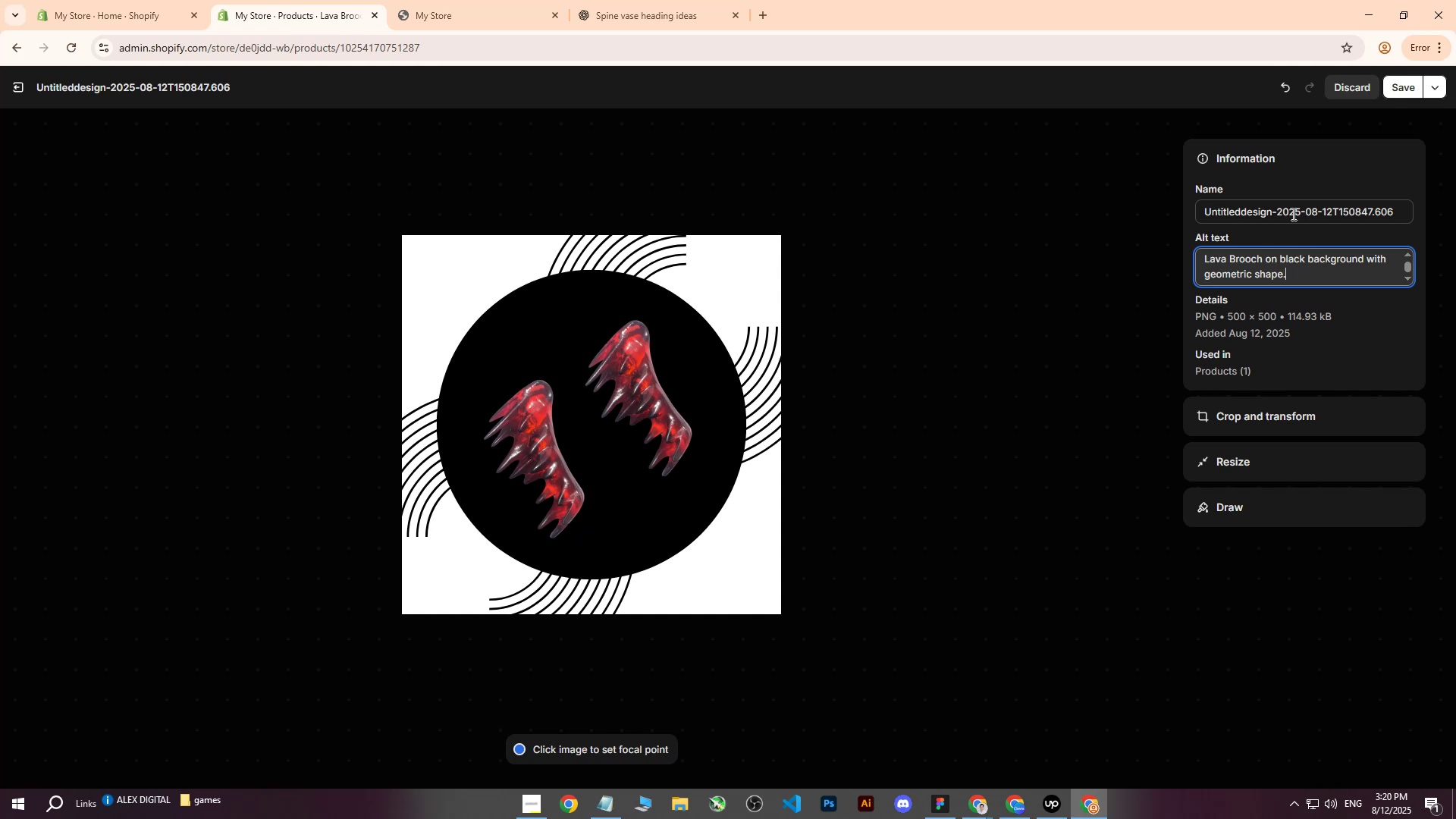 
left_click([17, 89])
 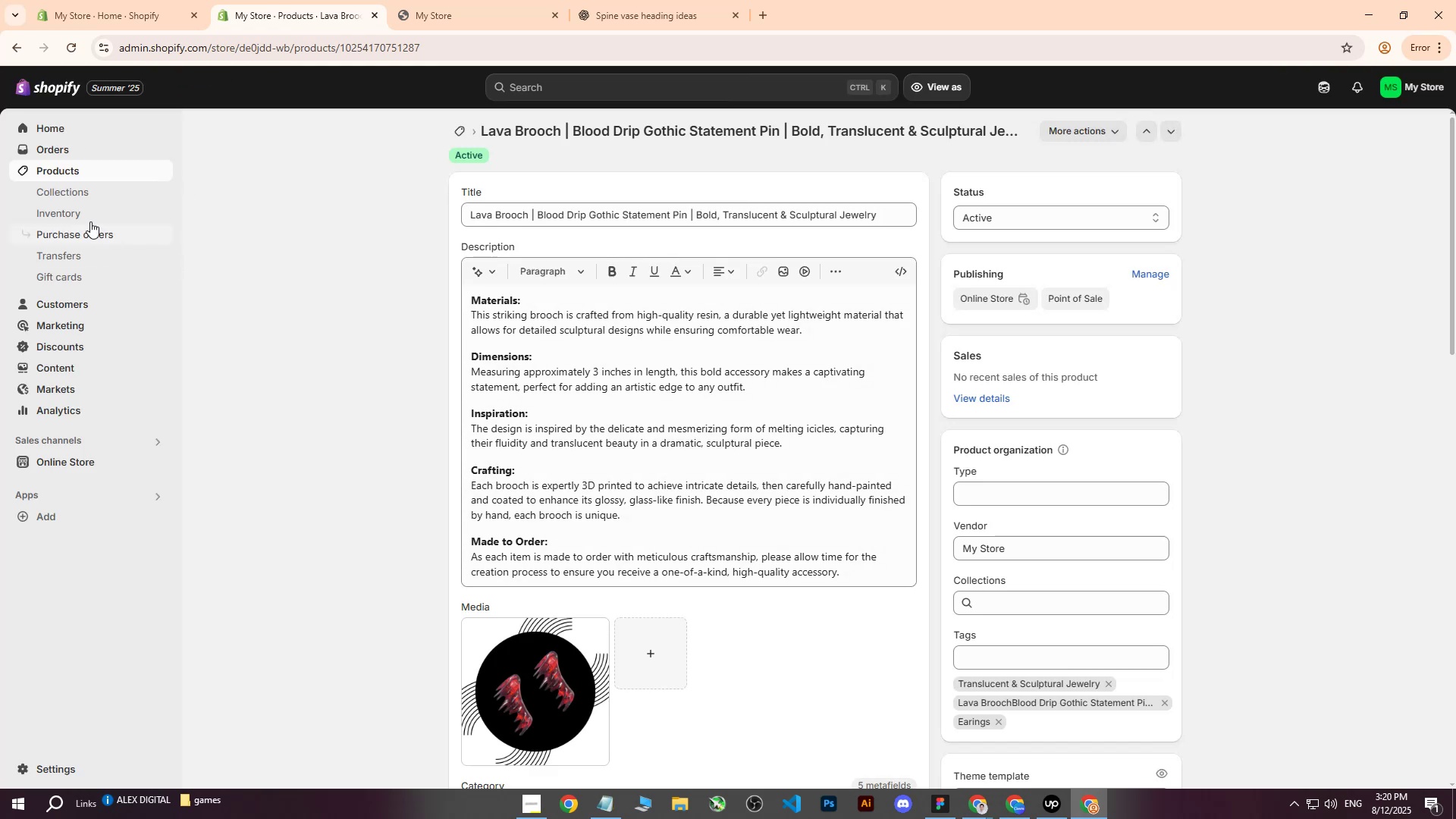 
left_click([81, 174])
 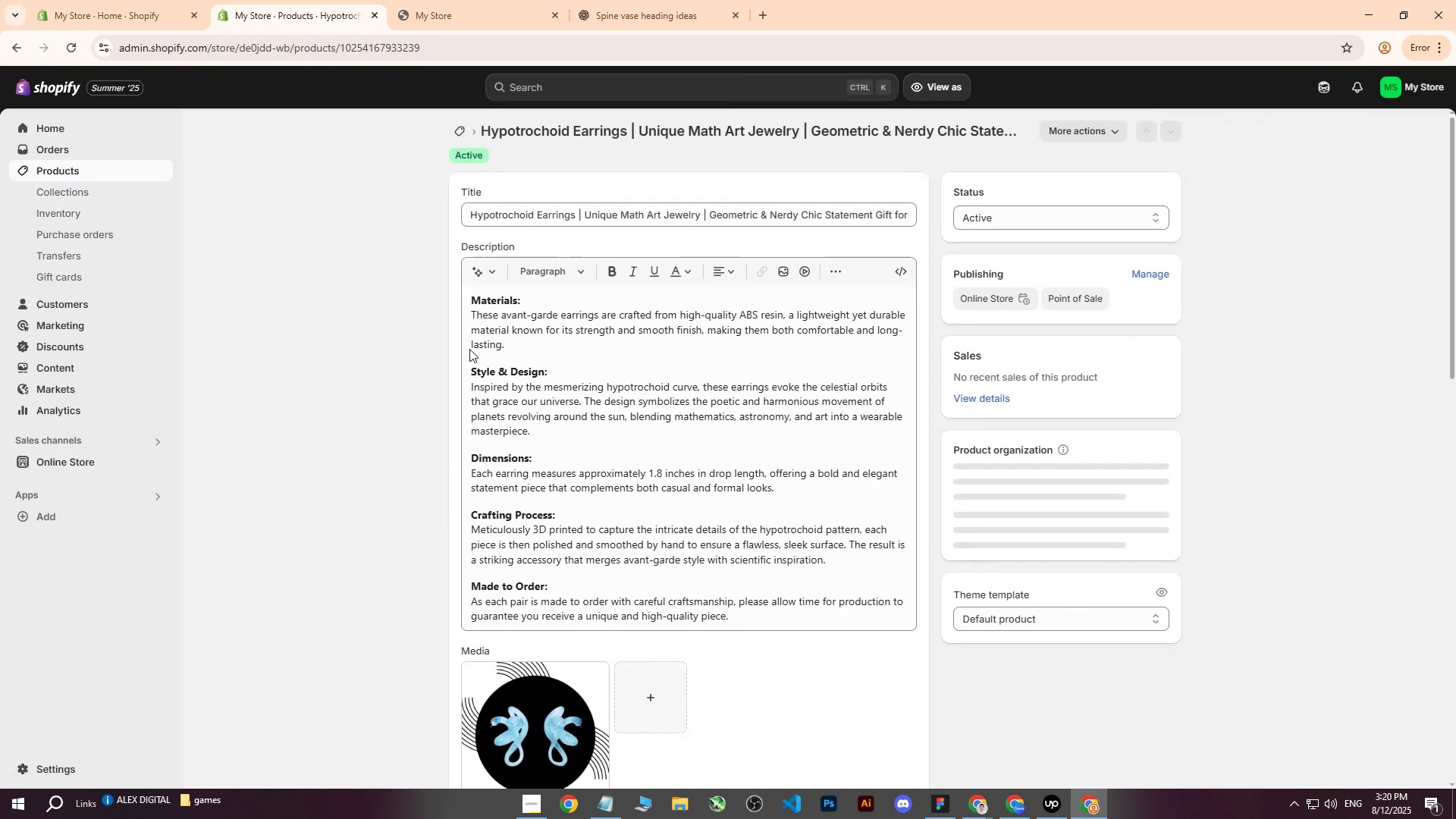 
left_click([528, 708])
 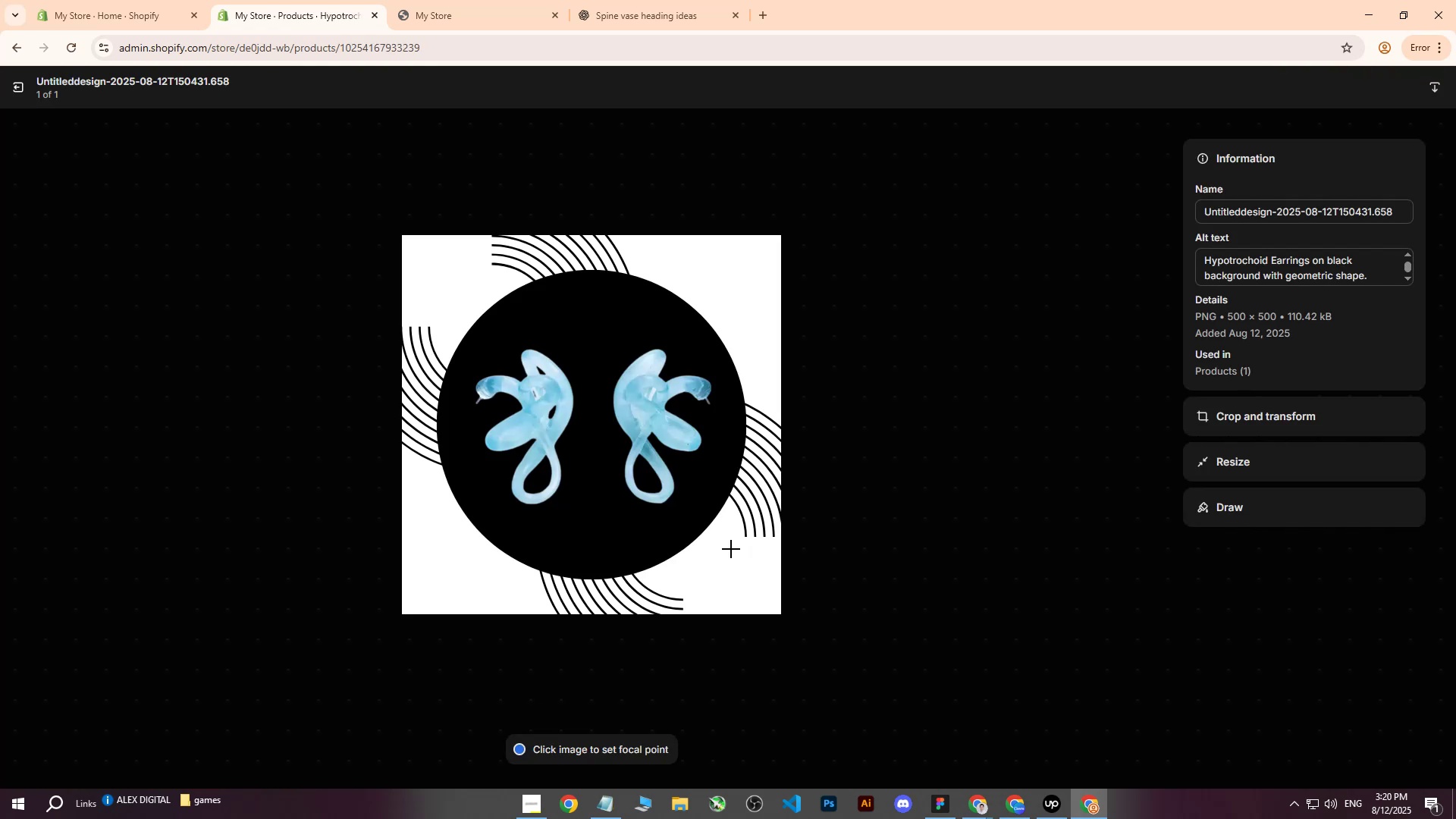 
key(Escape)
 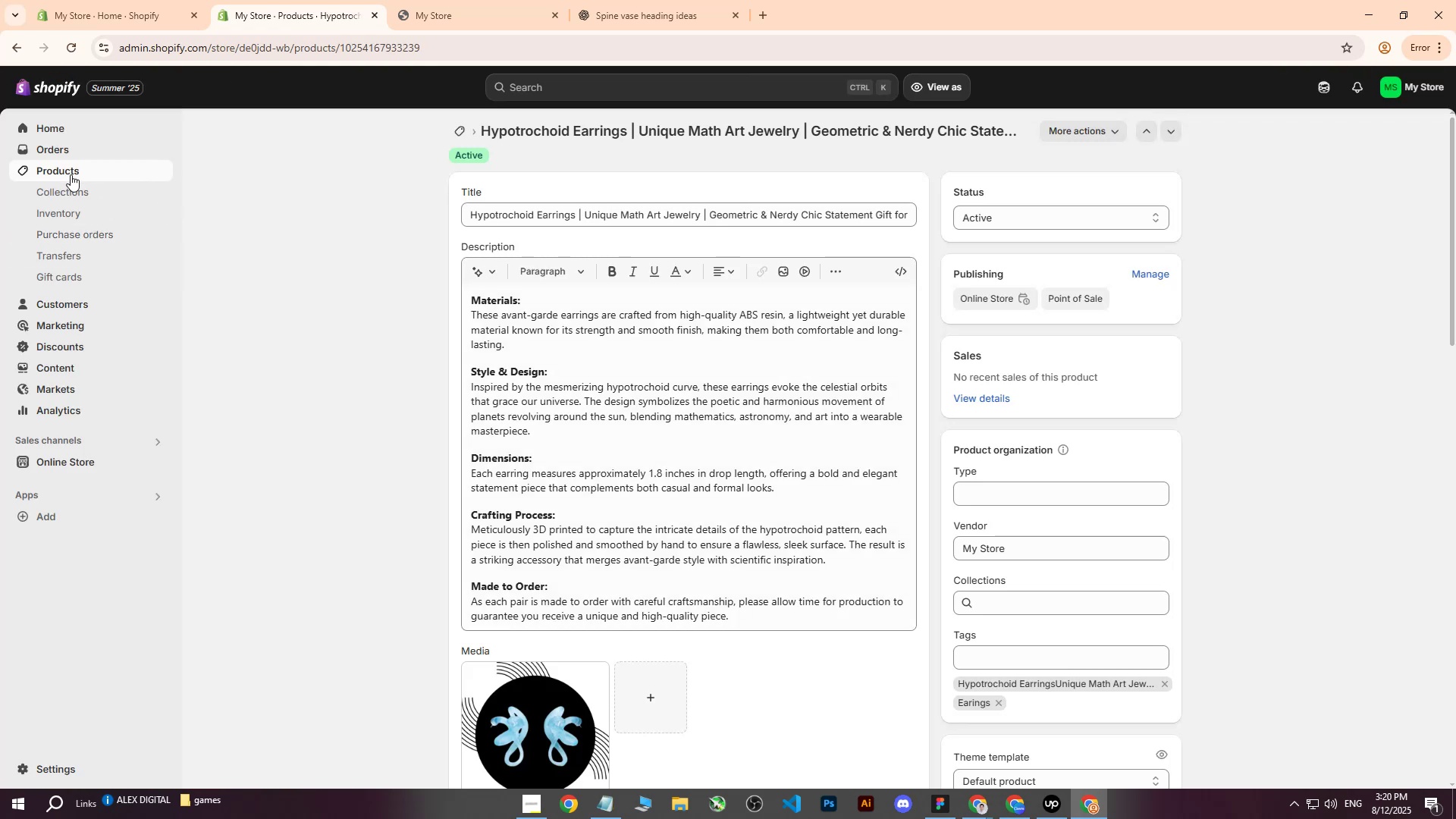 
left_click([71, 171])
 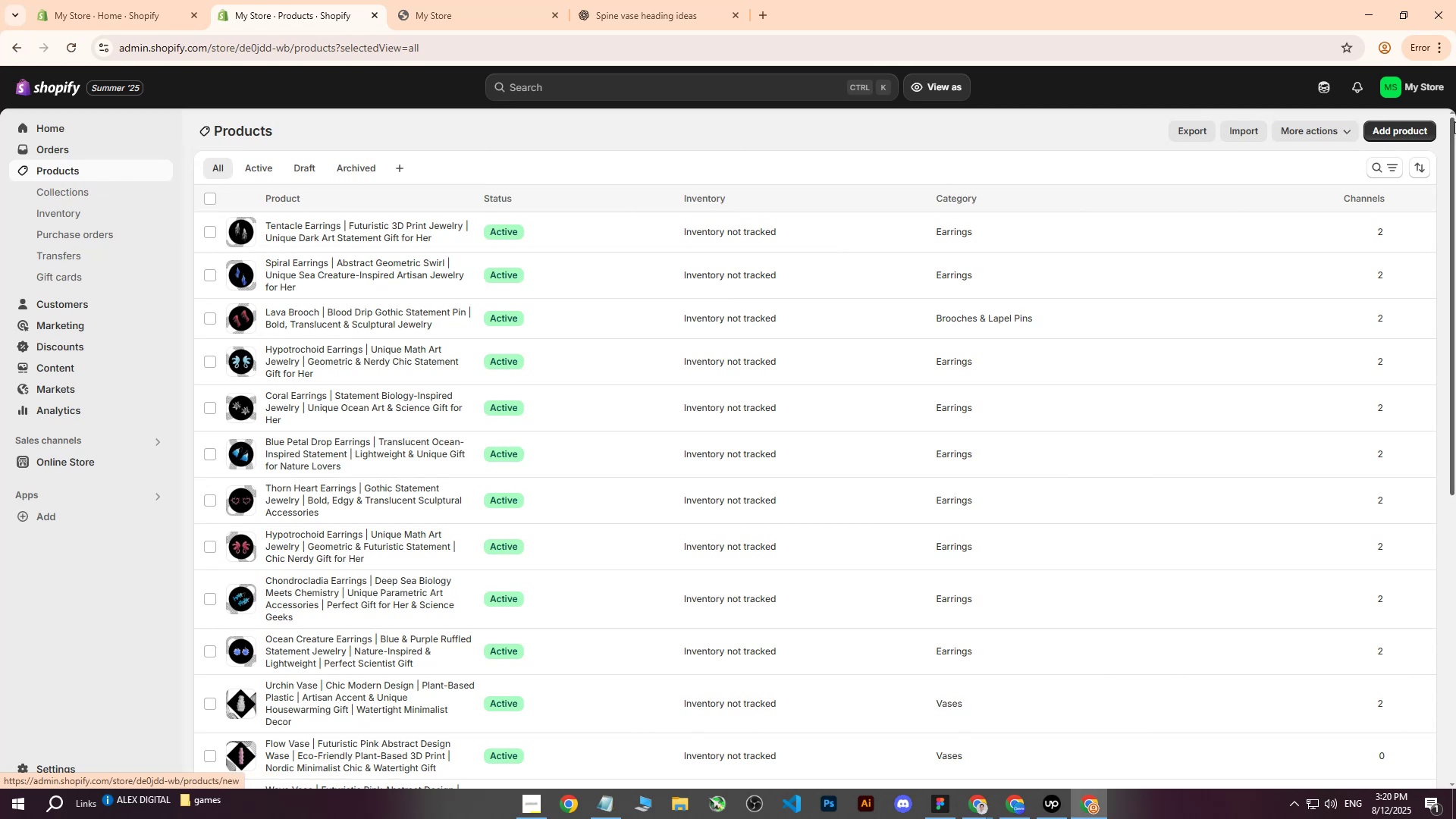 
left_click([1407, 134])
 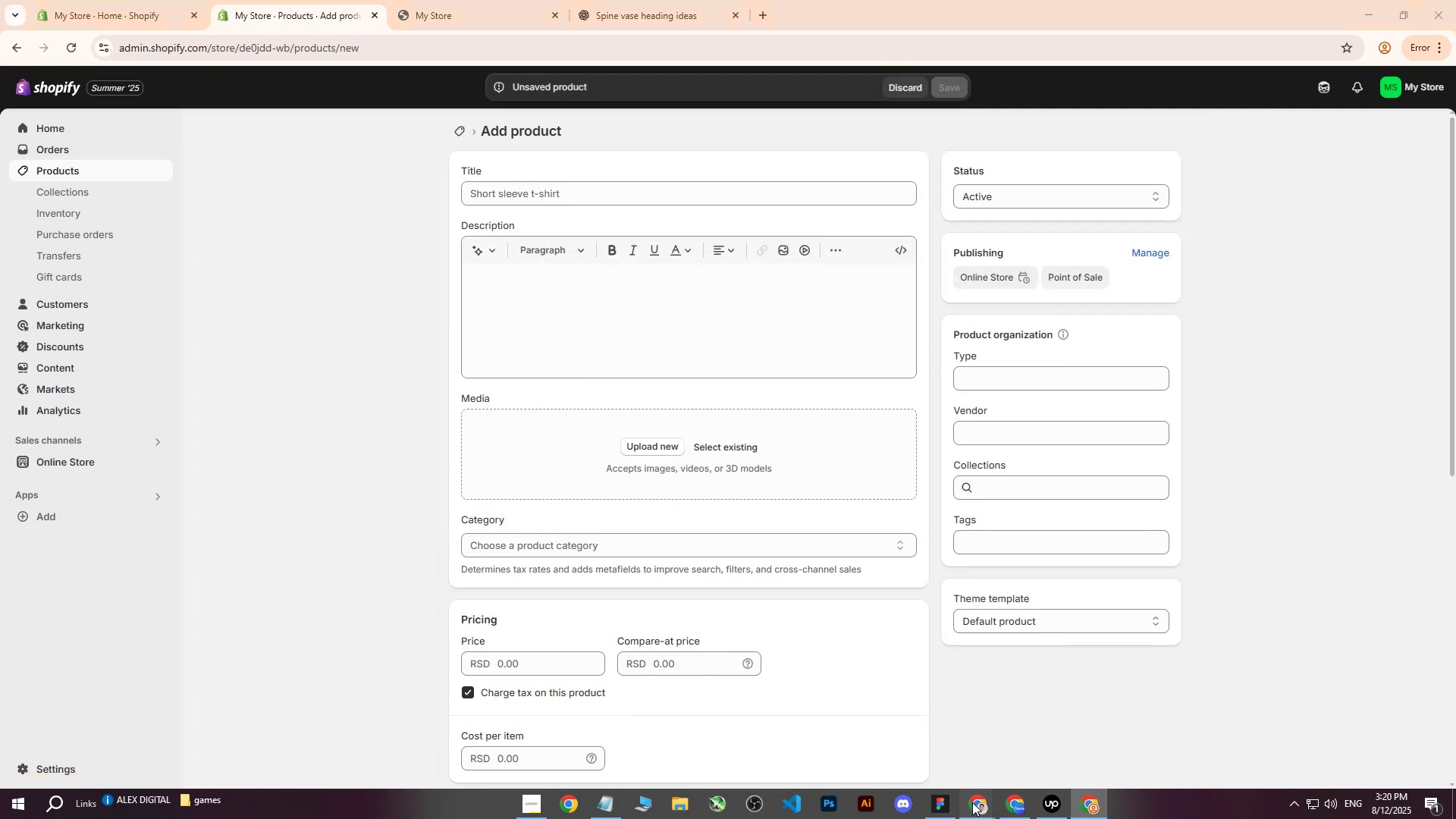 
double_click([912, 733])
 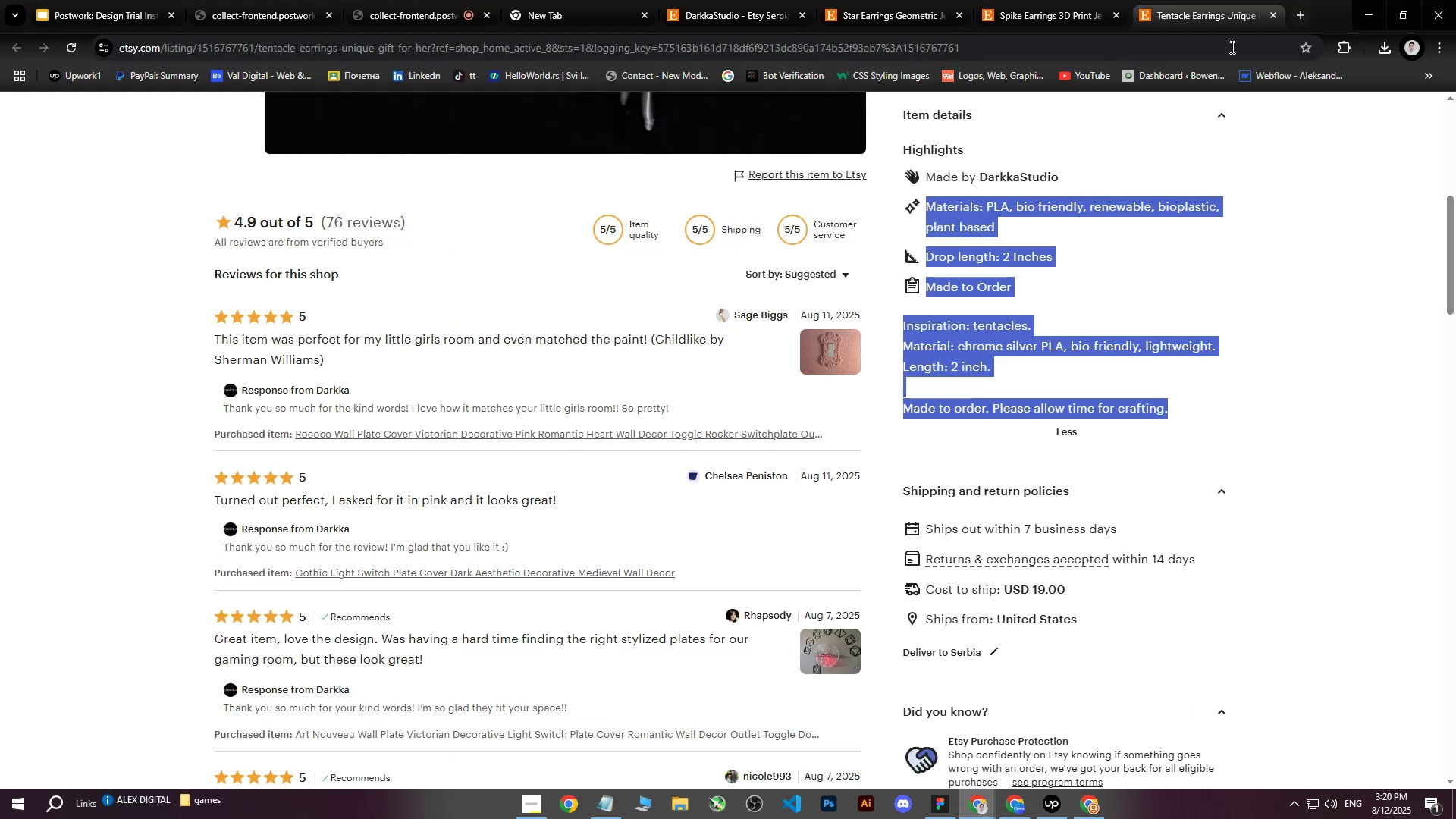 
left_click([1213, 24])
 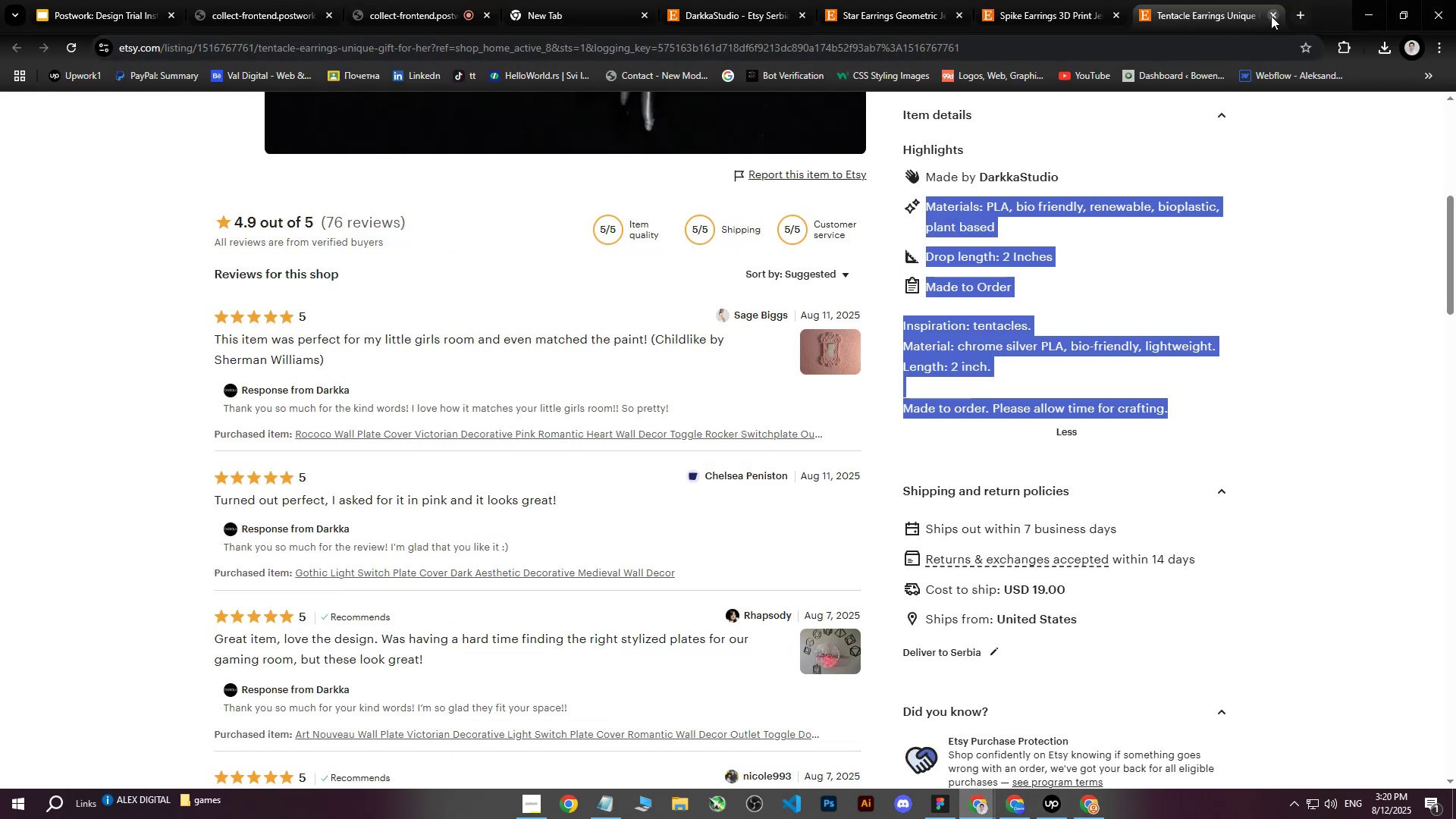 
left_click([1271, 16])
 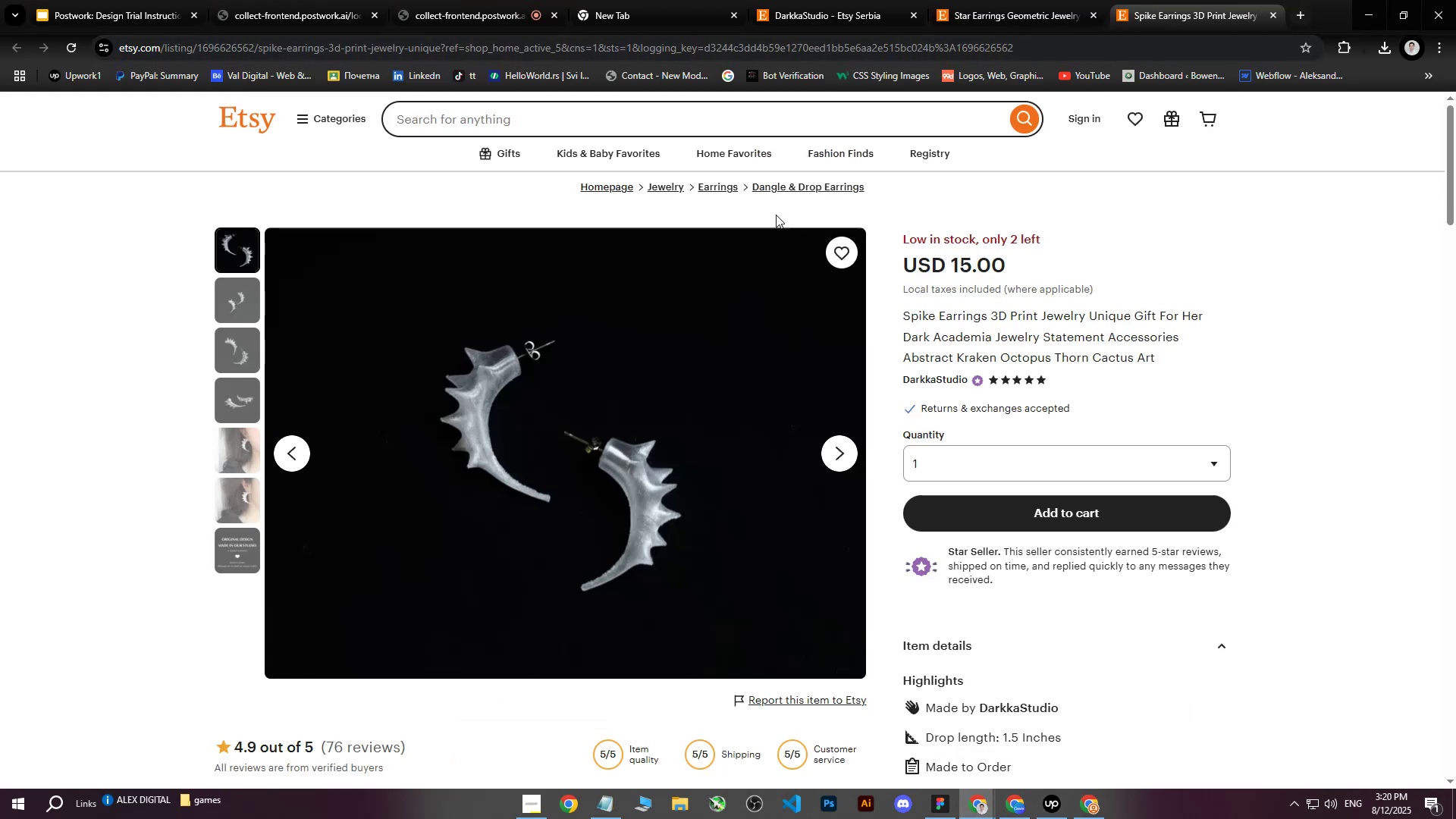 
right_click([485, 468])
 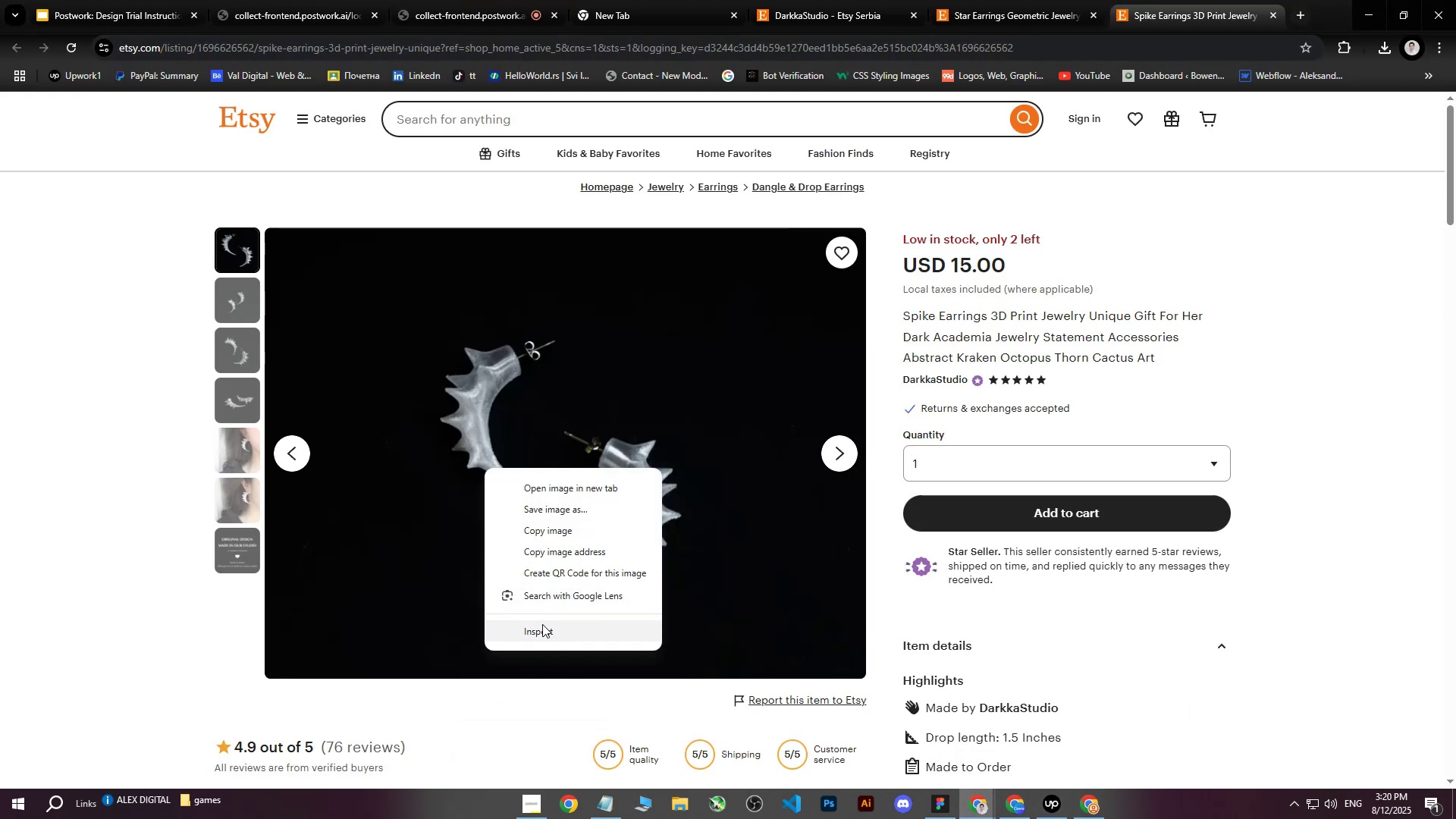 
left_click([542, 627])
 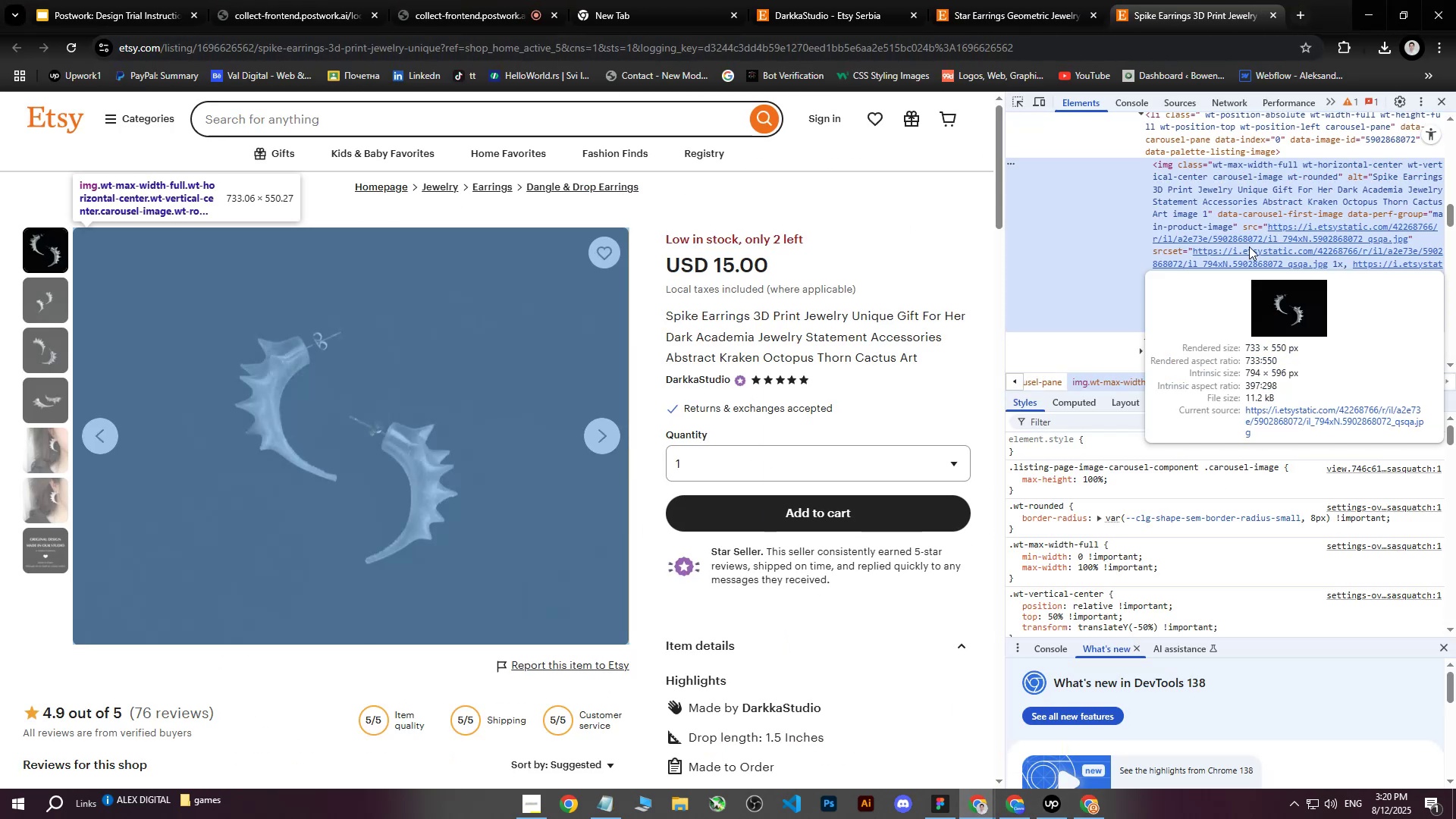 
left_click([1249, 251])
 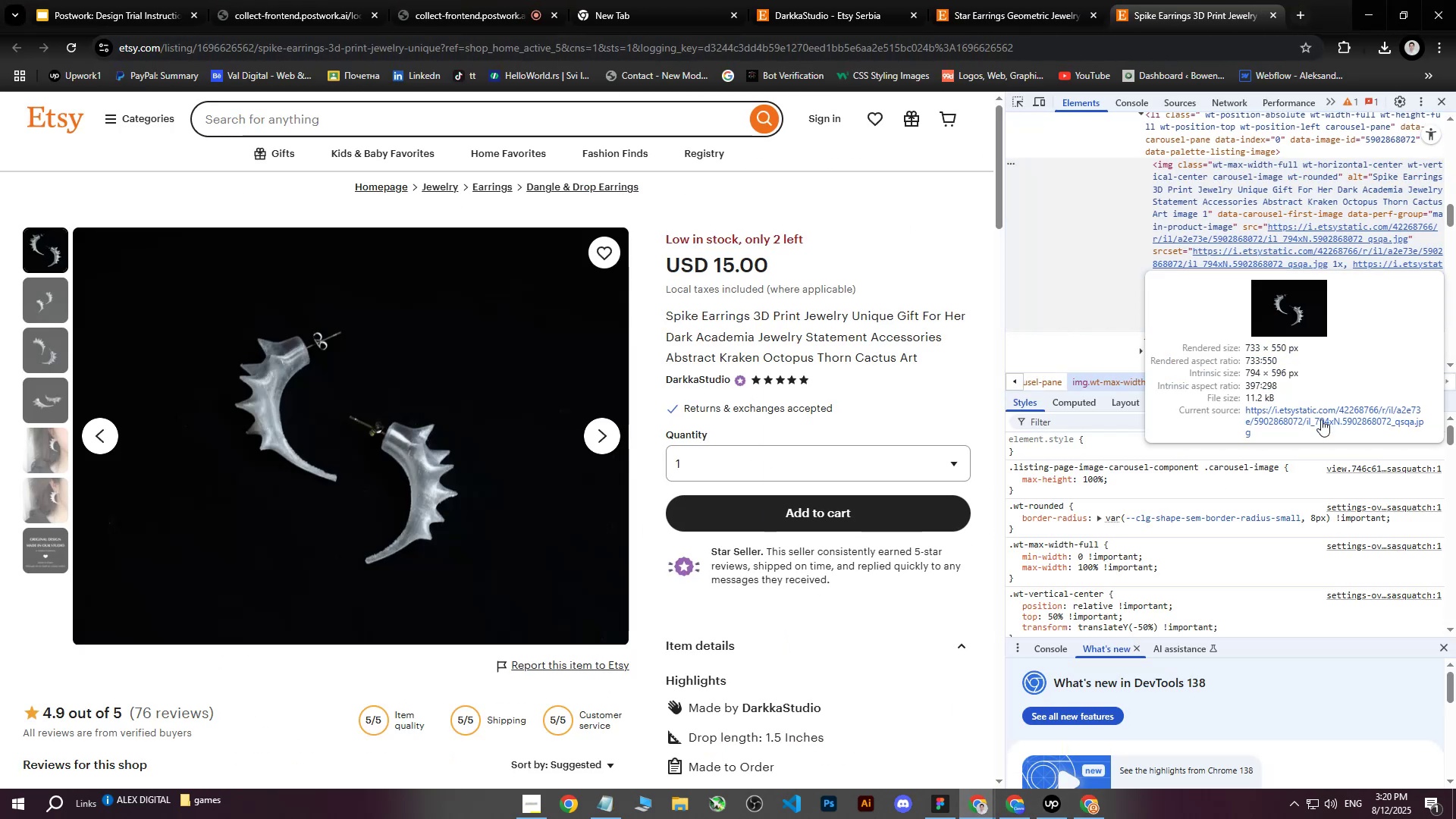 
left_click([1320, 419])
 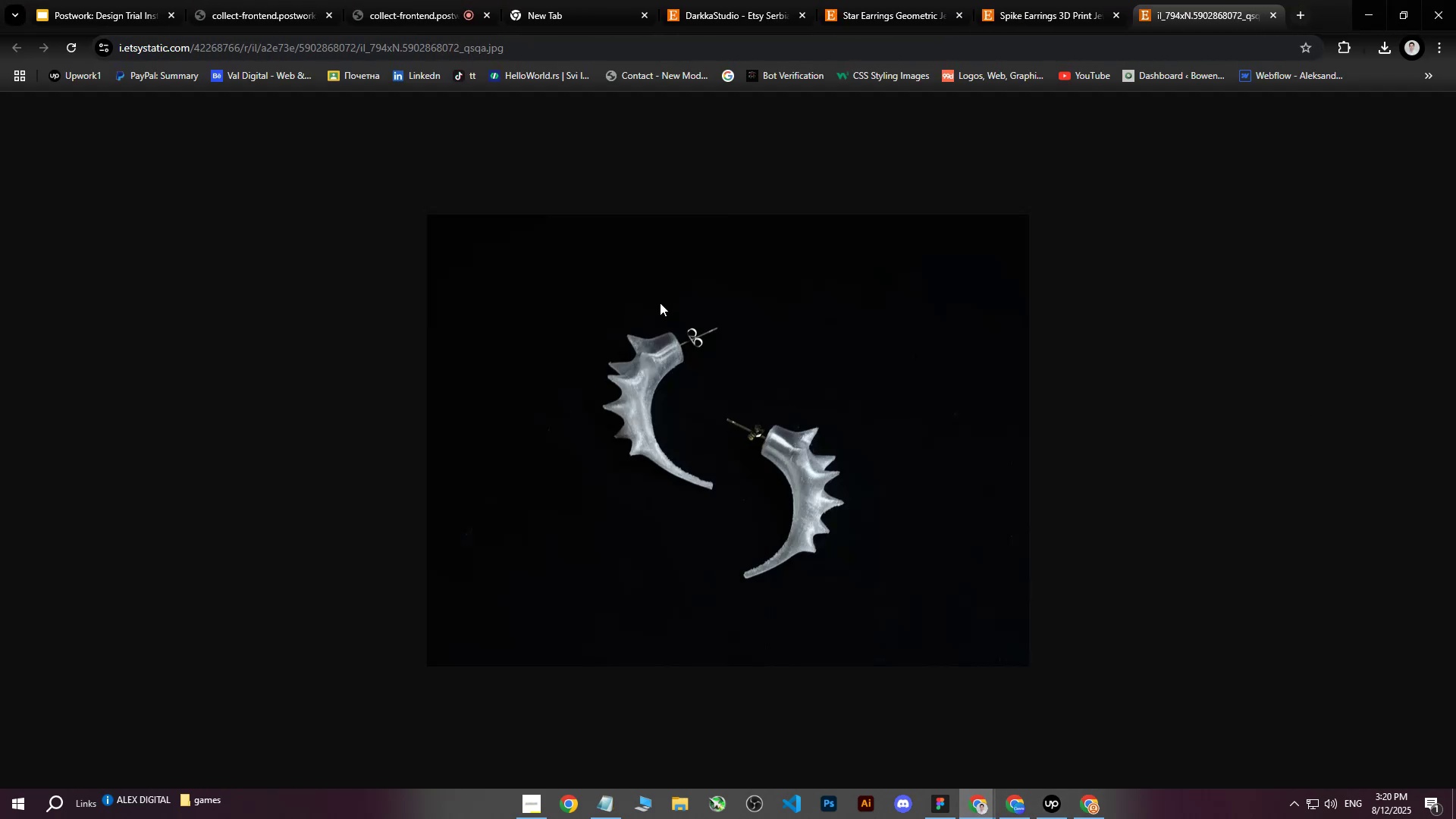 
right_click([607, 309])
 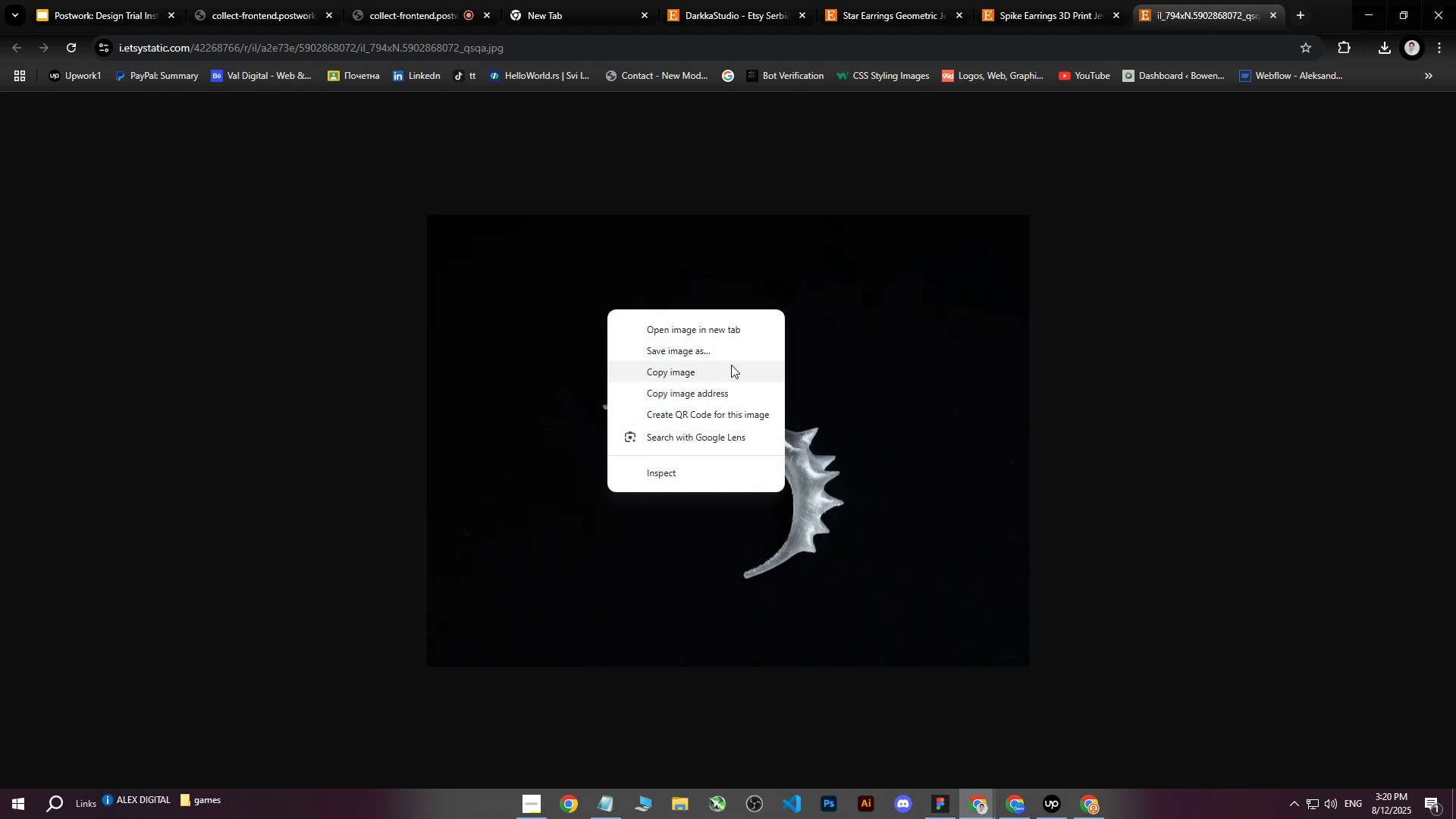 
left_click([730, 344])
 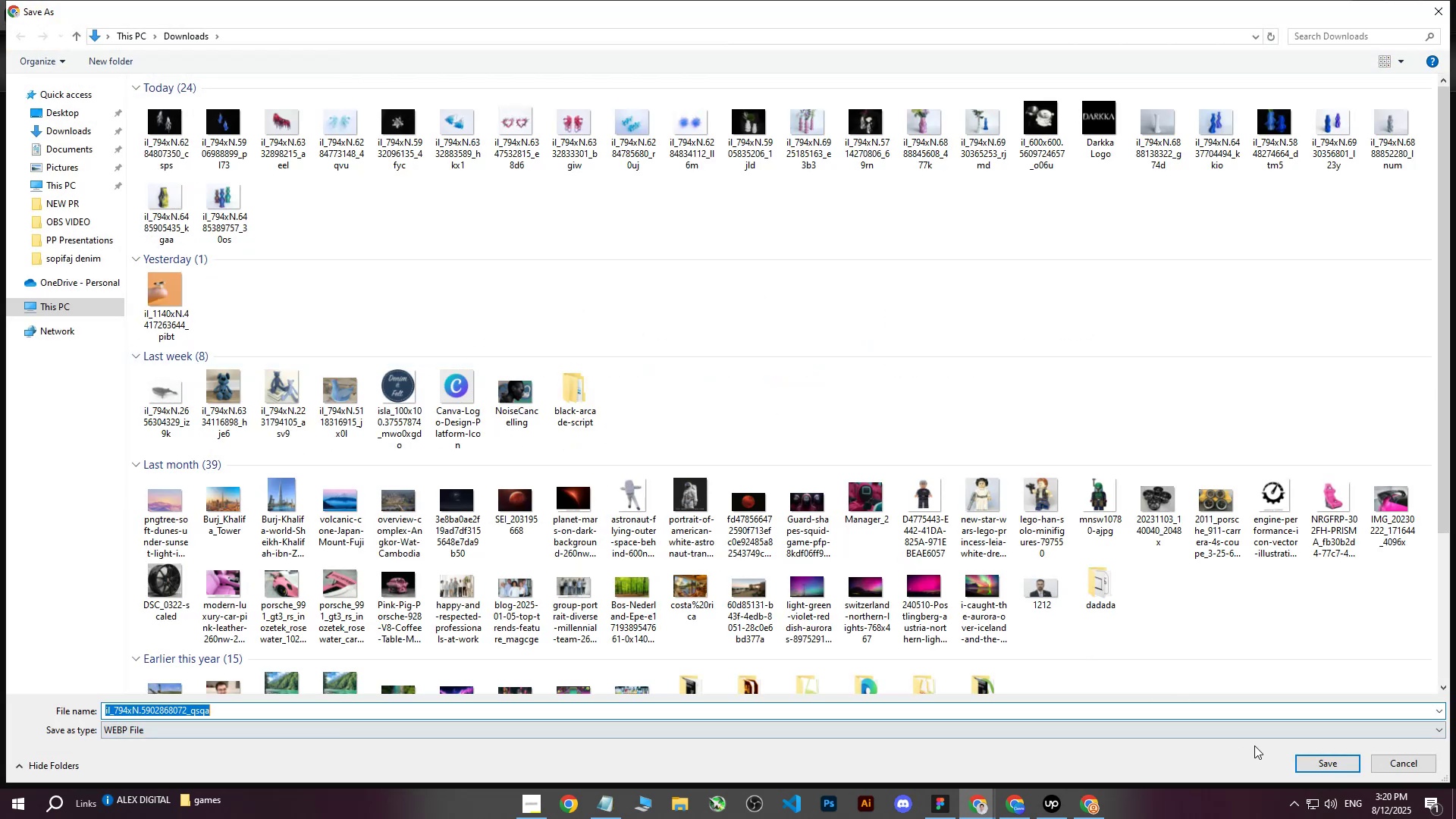 
left_click([1320, 759])
 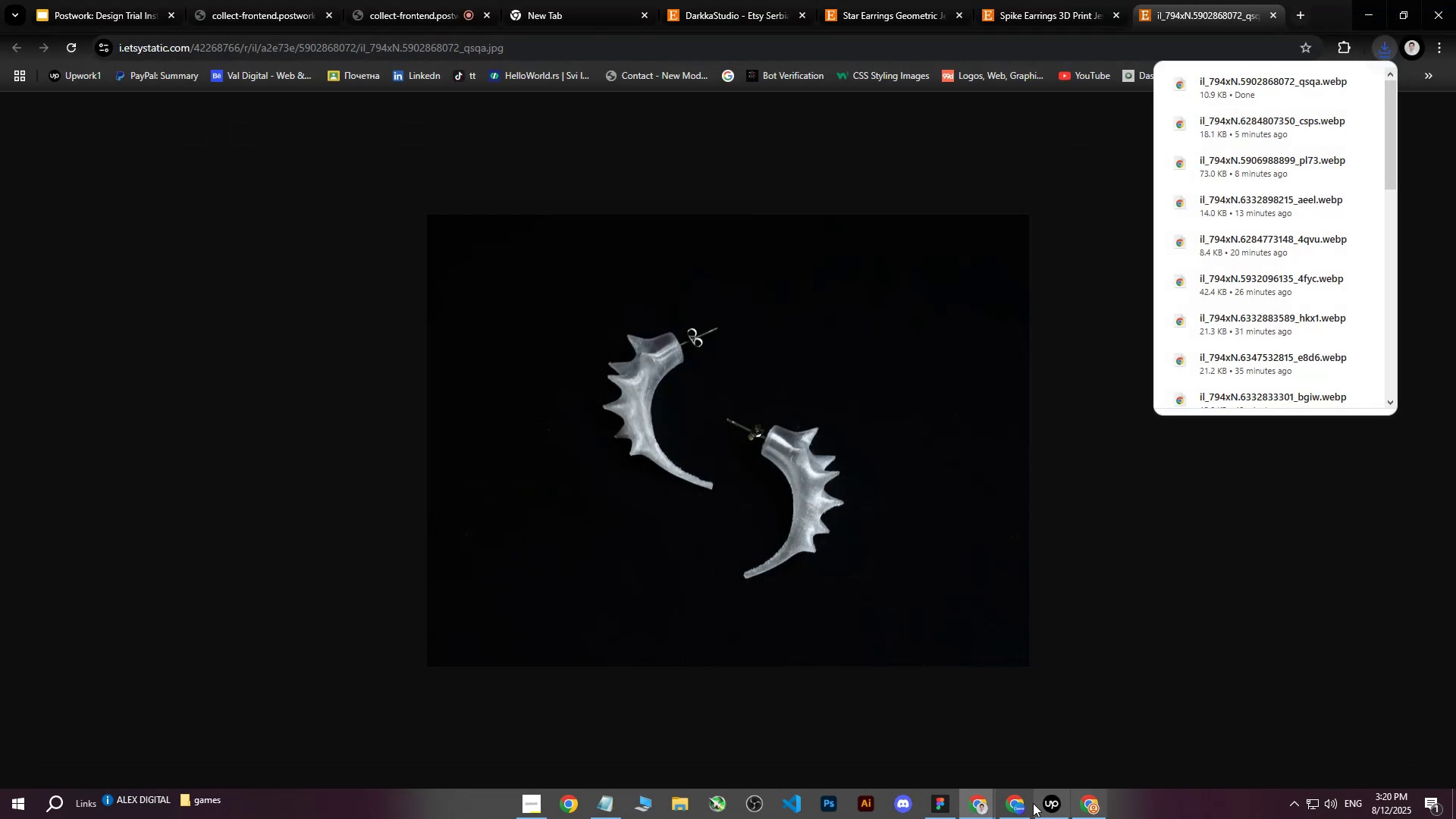 
left_click([1019, 805])
 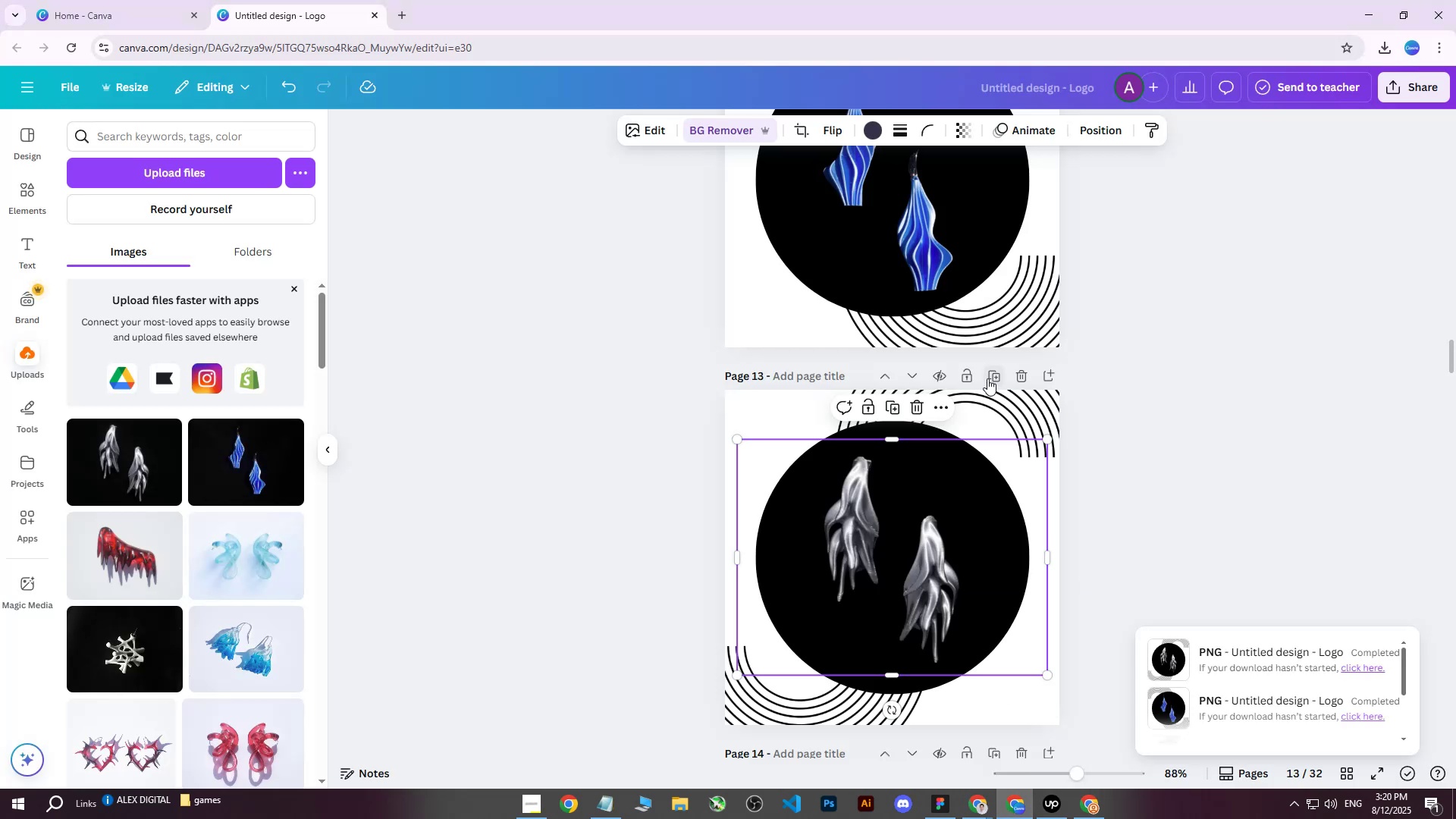 
left_click([993, 374])
 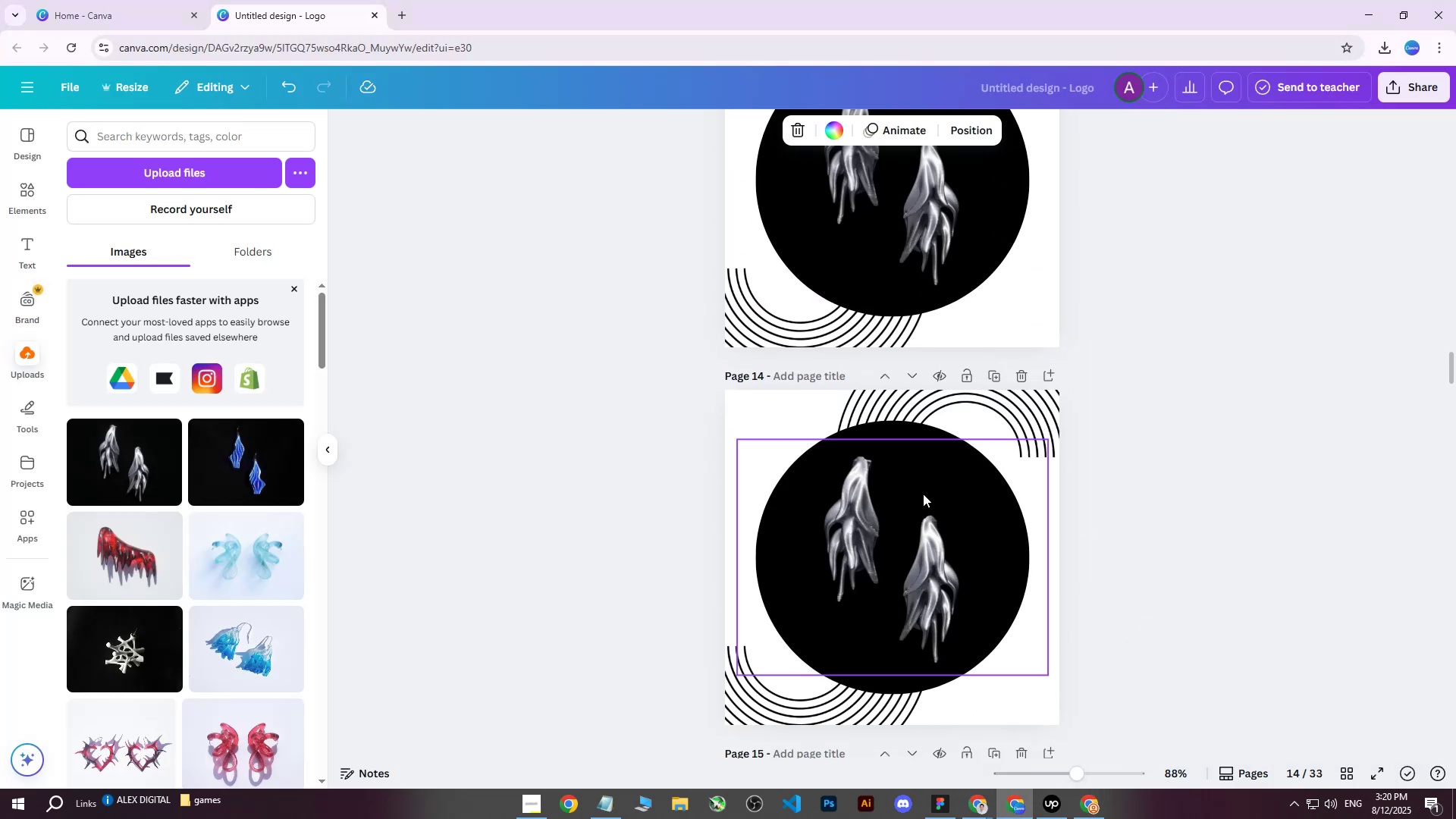 
left_click([890, 532])
 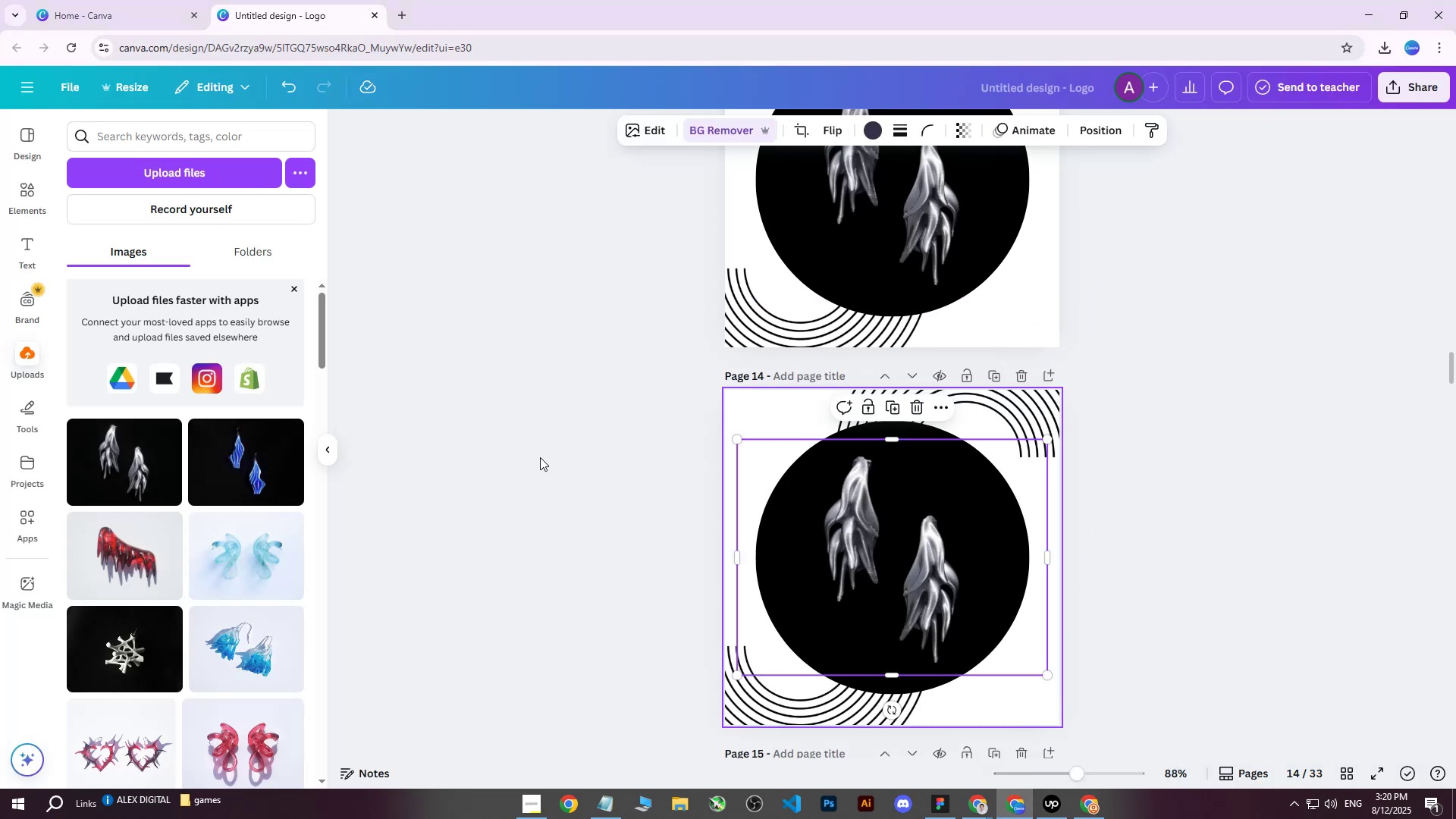 
key(Delete)
 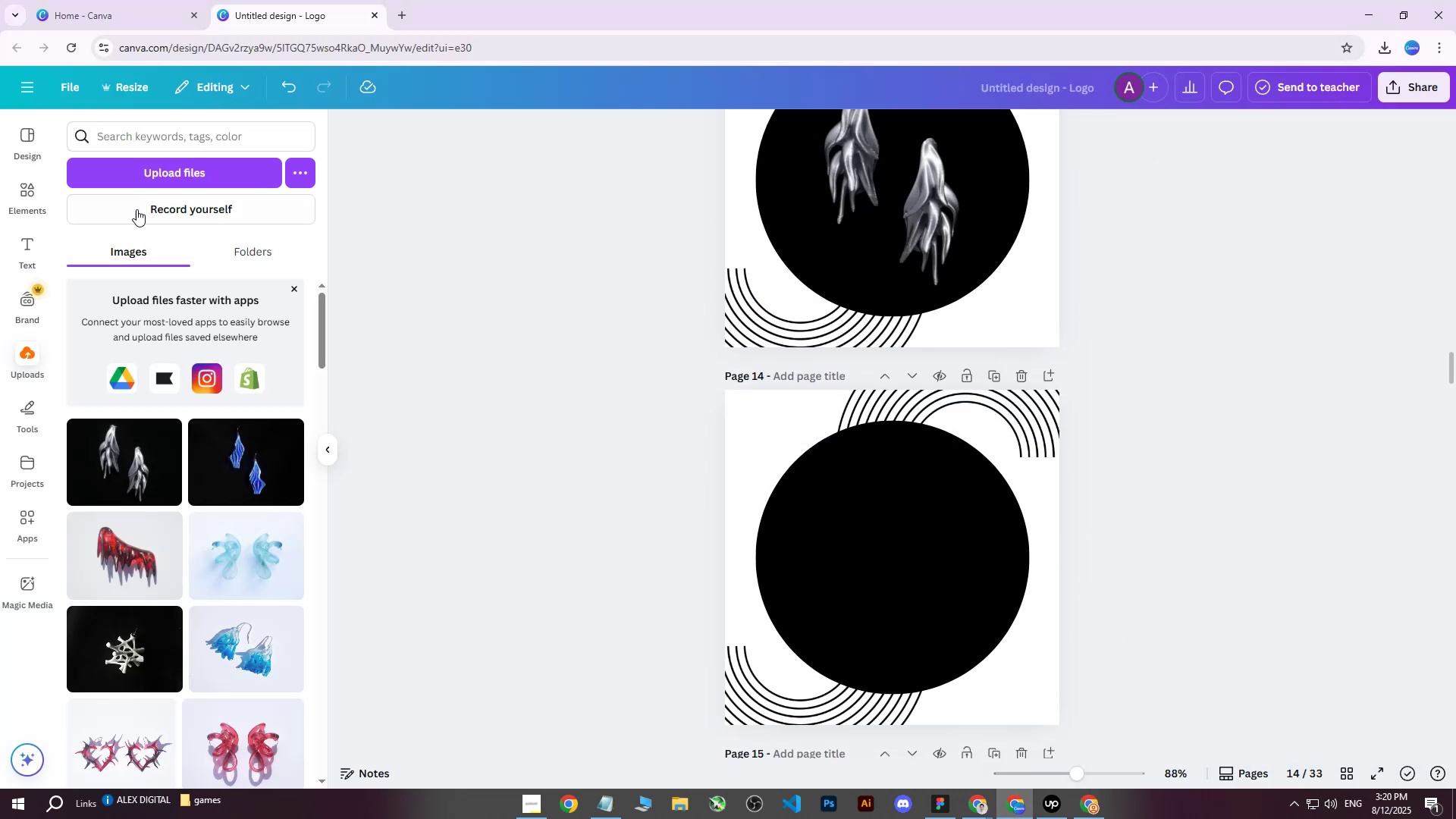 
left_click([140, 180])
 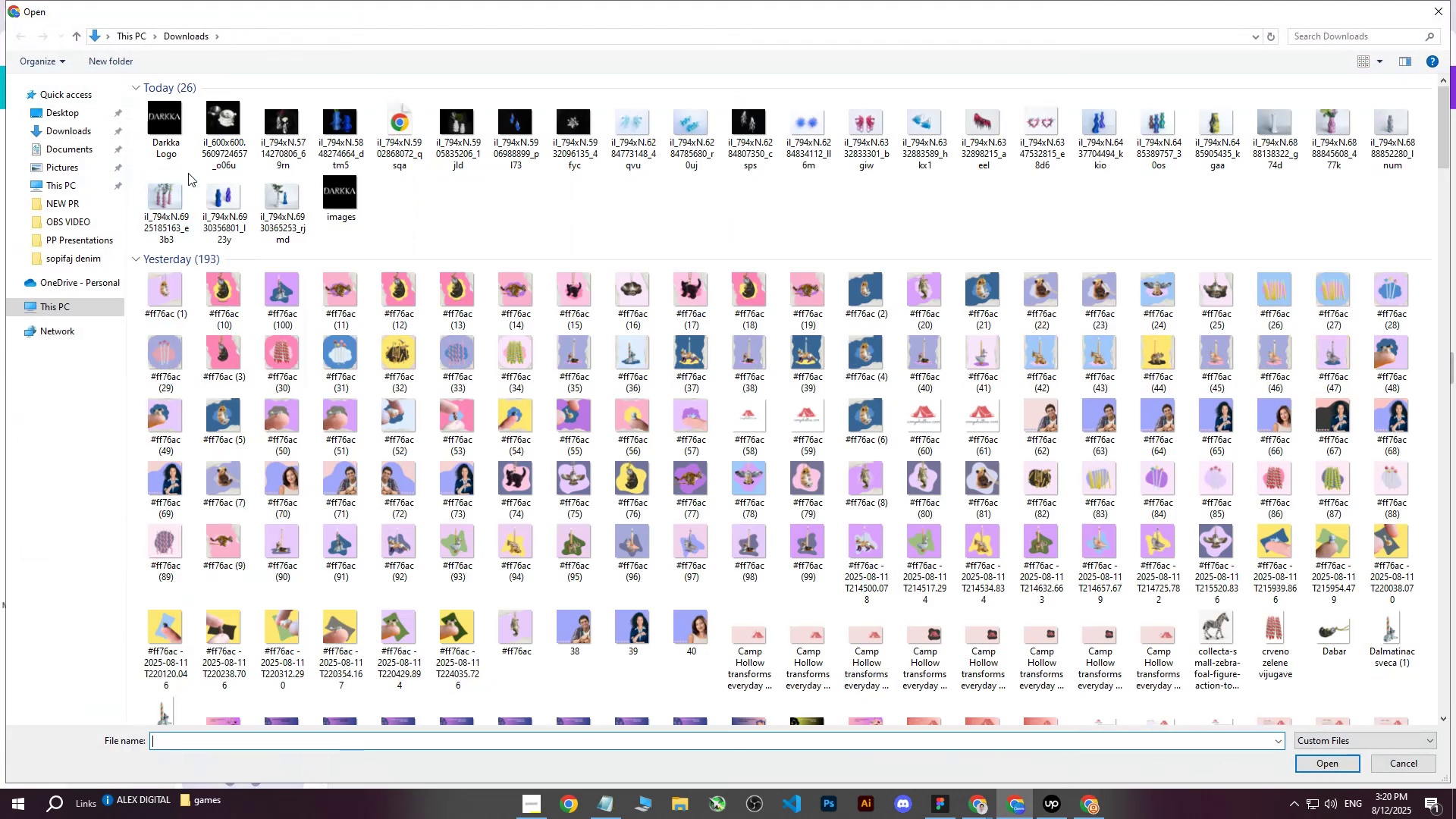 
left_click([158, 131])
 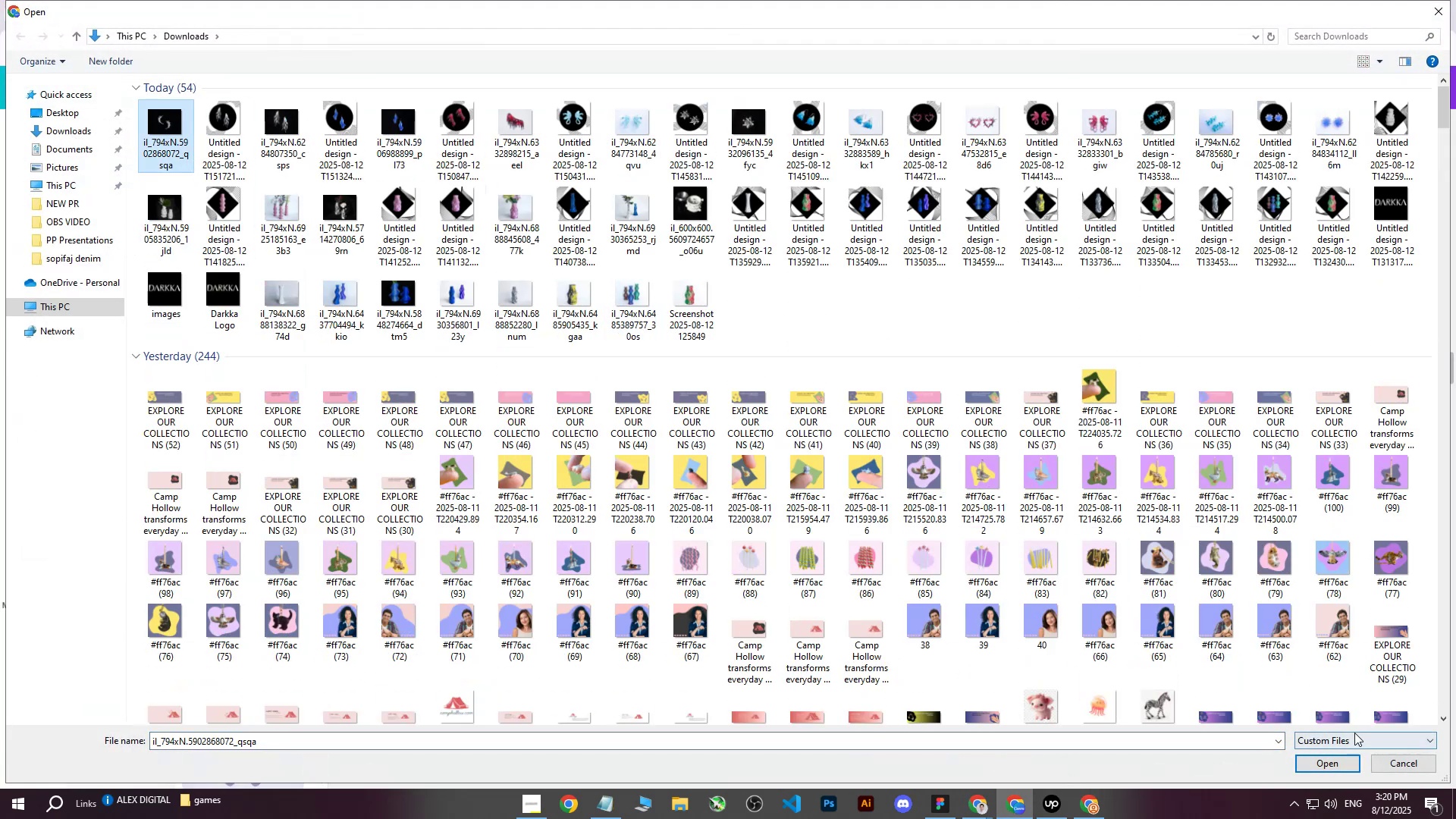 
left_click([1326, 758])
 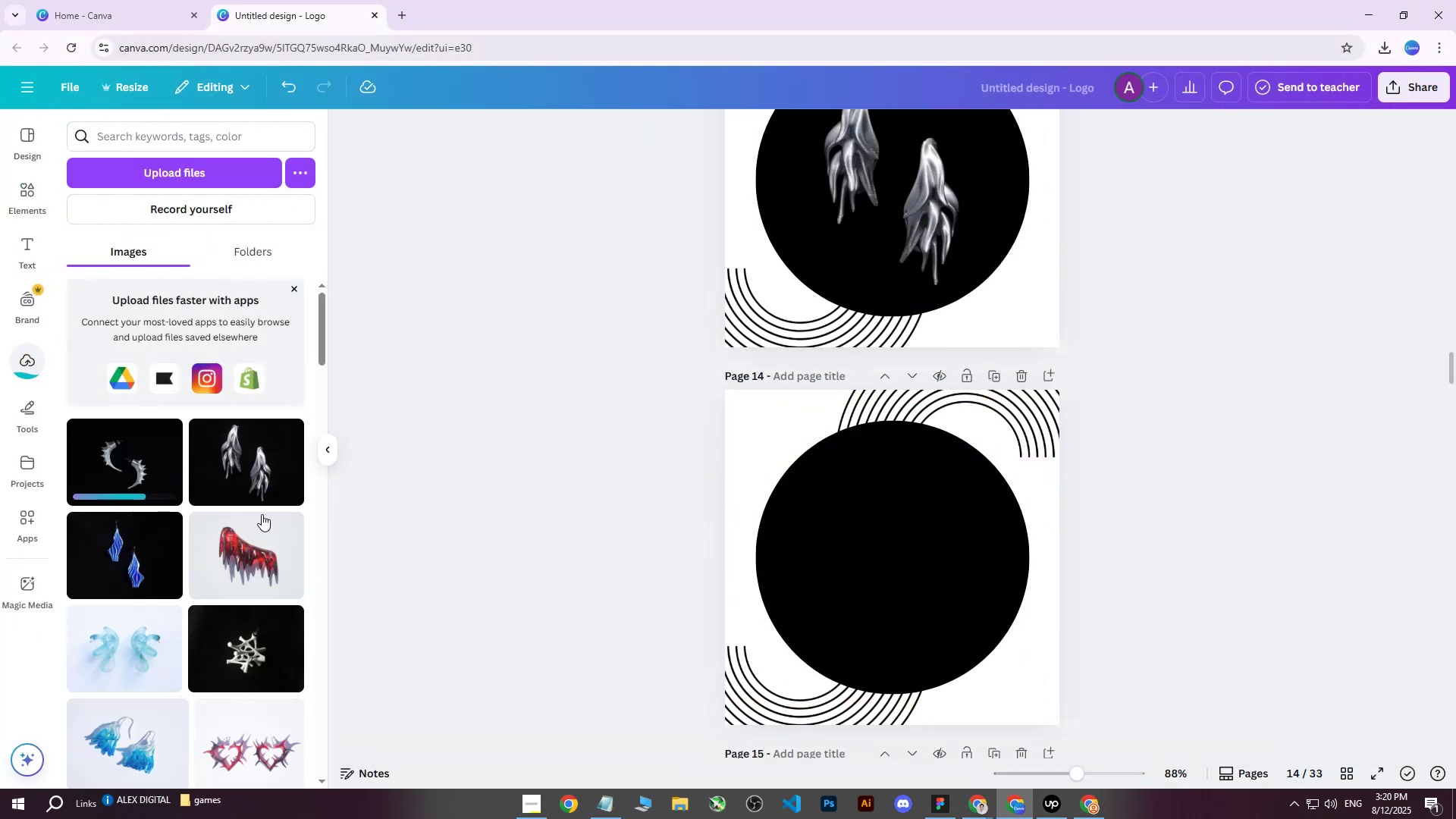 
left_click([96, 485])
 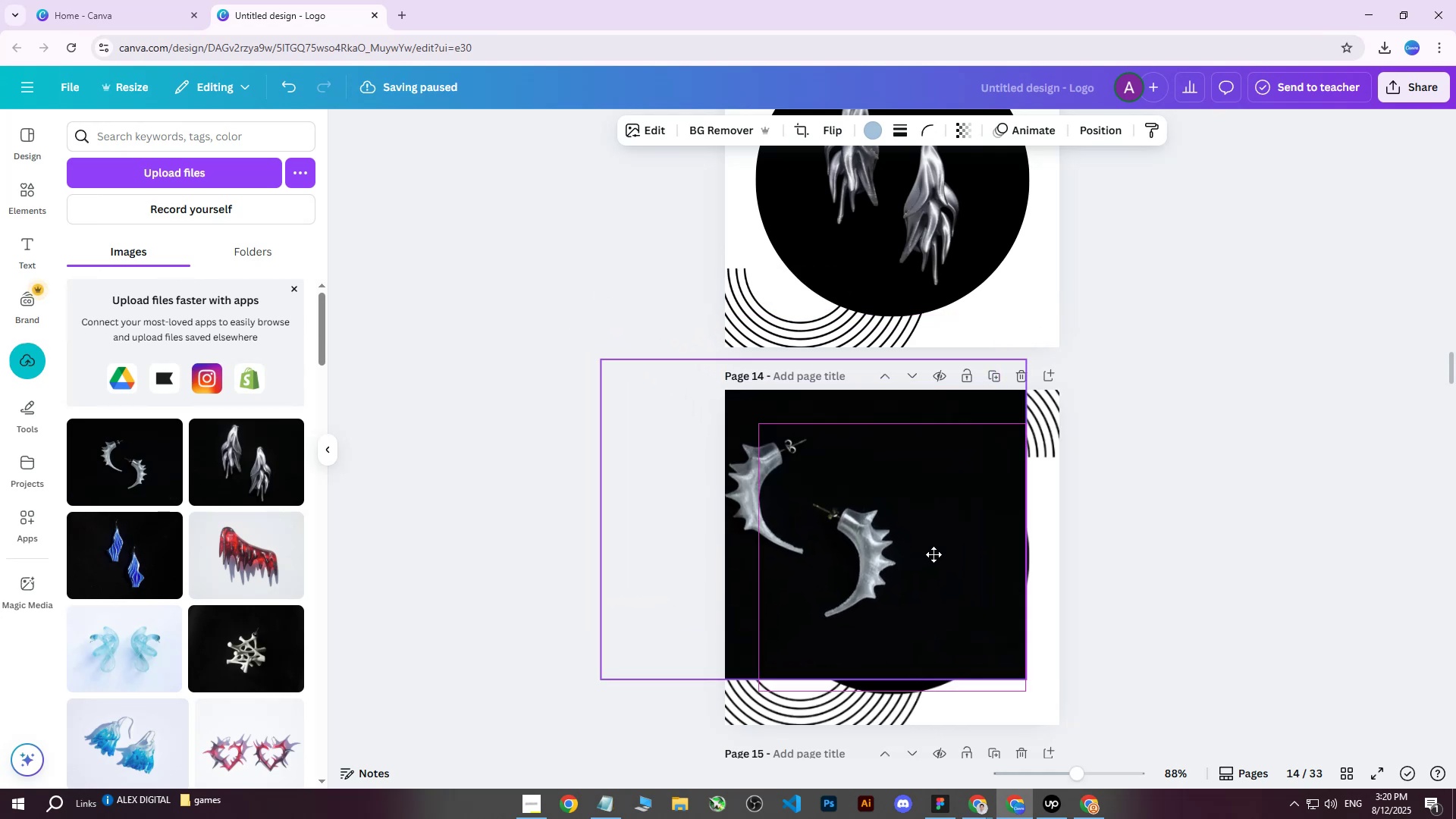 
left_click([734, 133])
 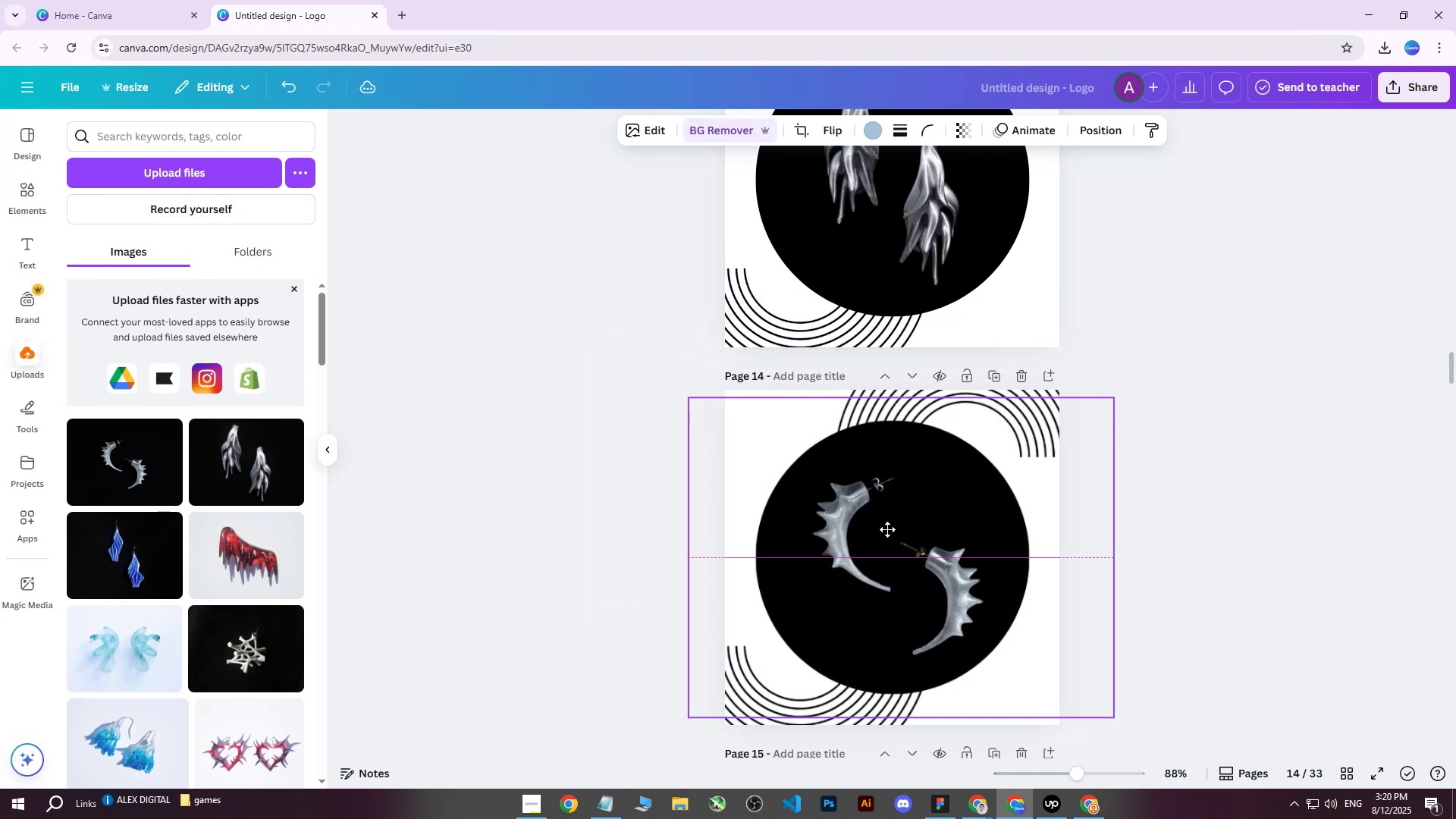 
left_click([1202, 331])
 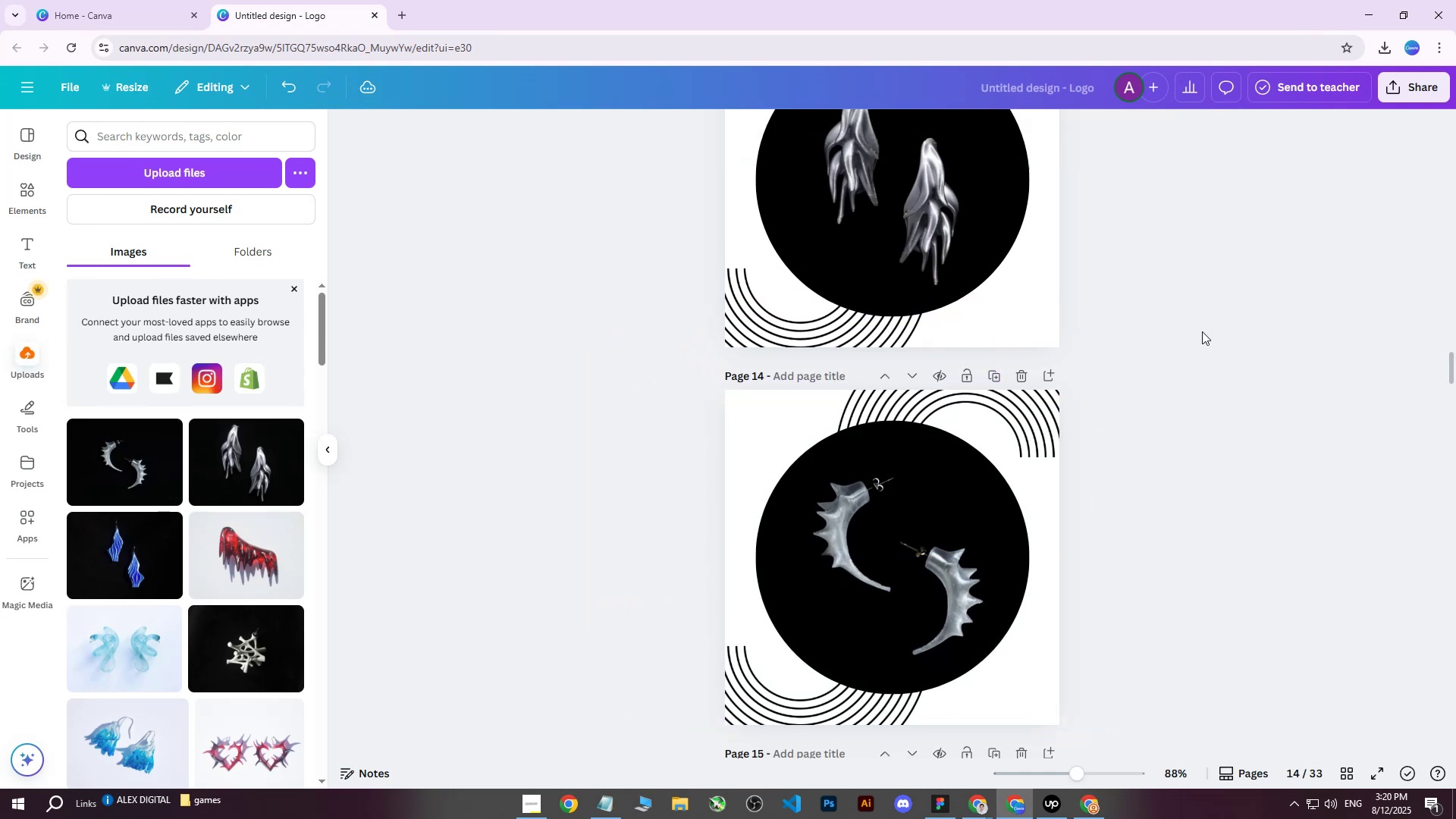 
scroll: coordinate [1185, 367], scroll_direction: up, amount: 6.0
 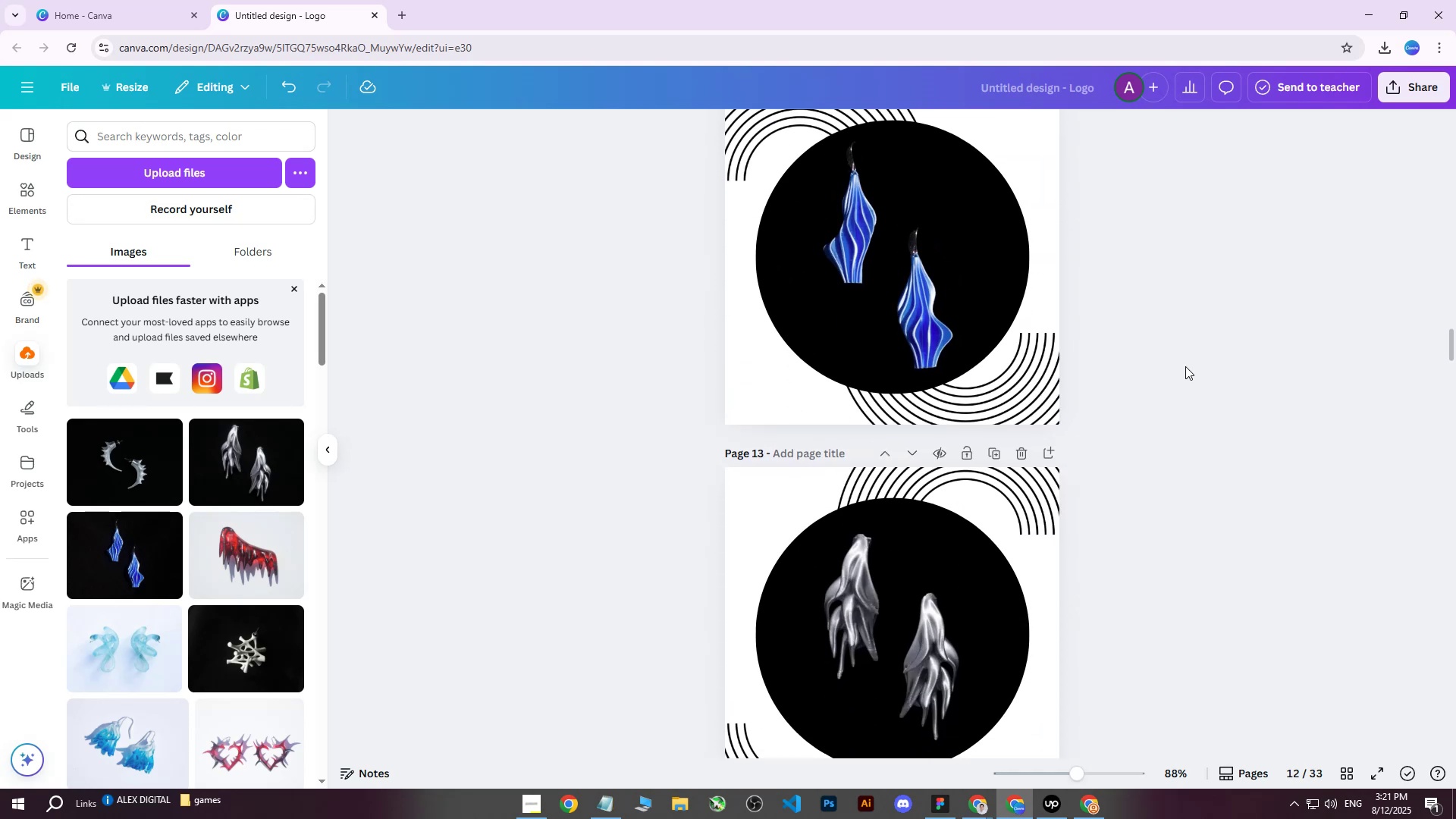 
scroll: coordinate [1185, 366], scroll_direction: down, amount: 6.0
 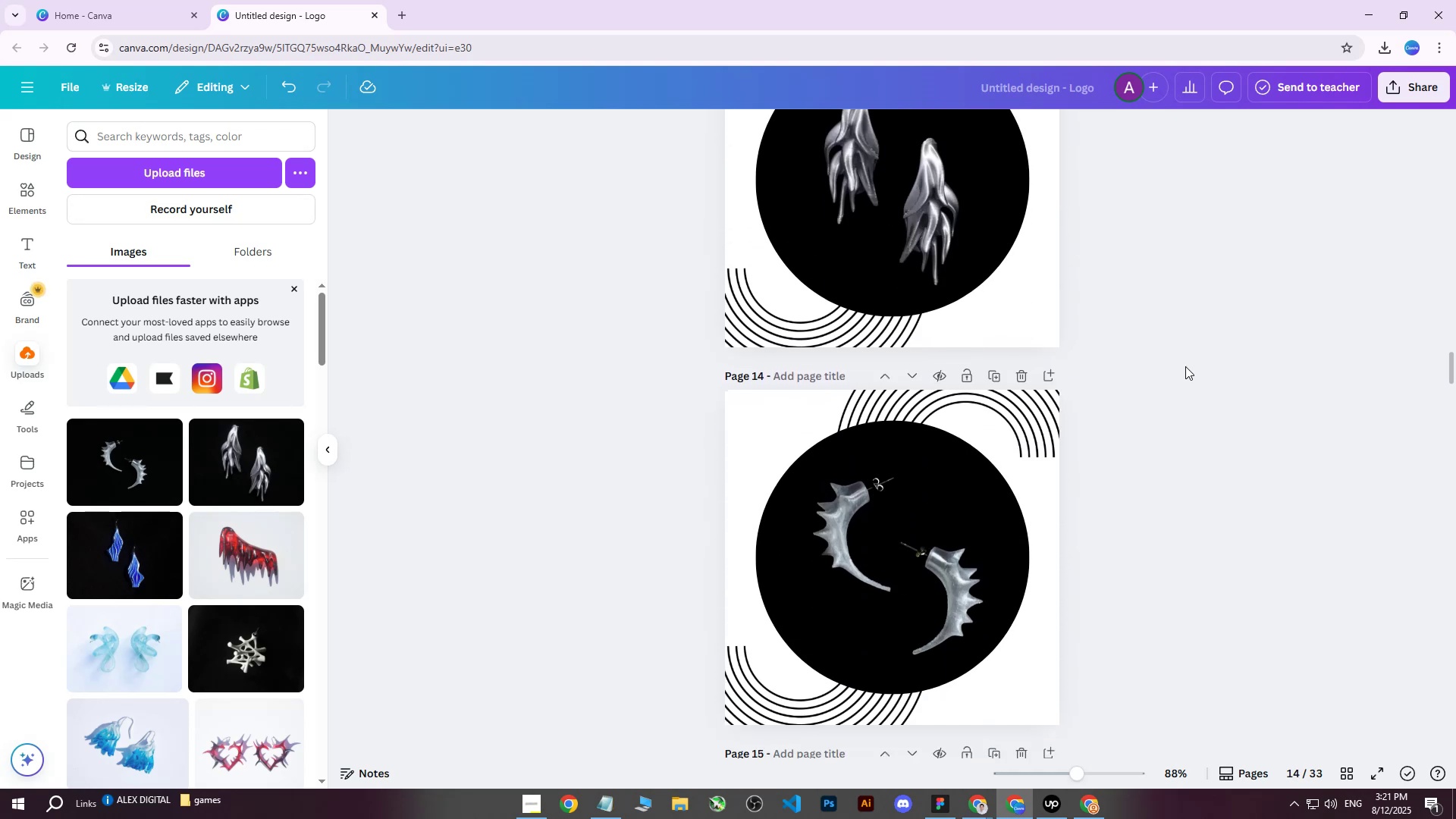 
scroll: coordinate [1185, 365], scroll_direction: up, amount: 7.0
 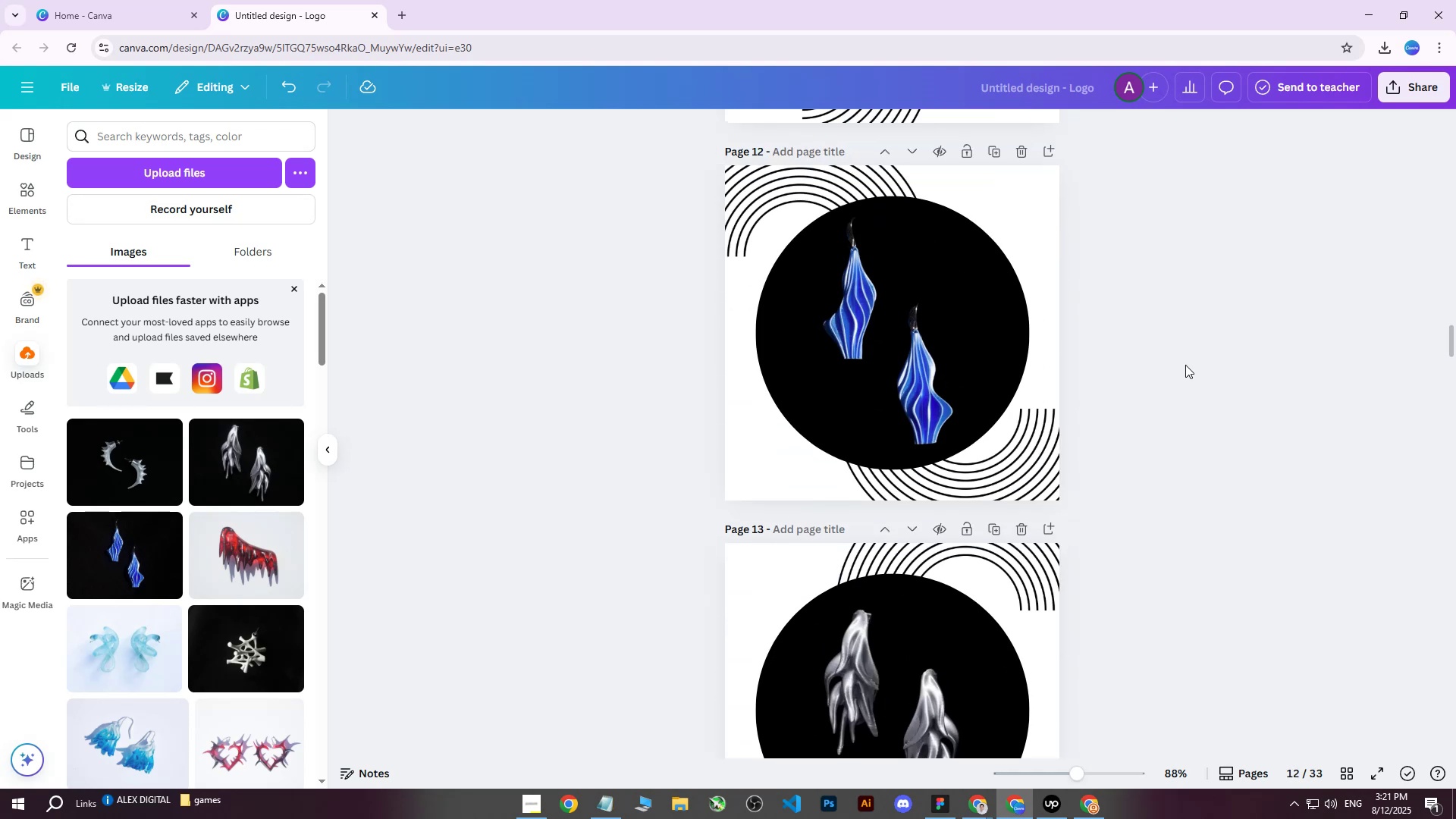 
scroll: coordinate [1157, 366], scroll_direction: down, amount: 6.0
 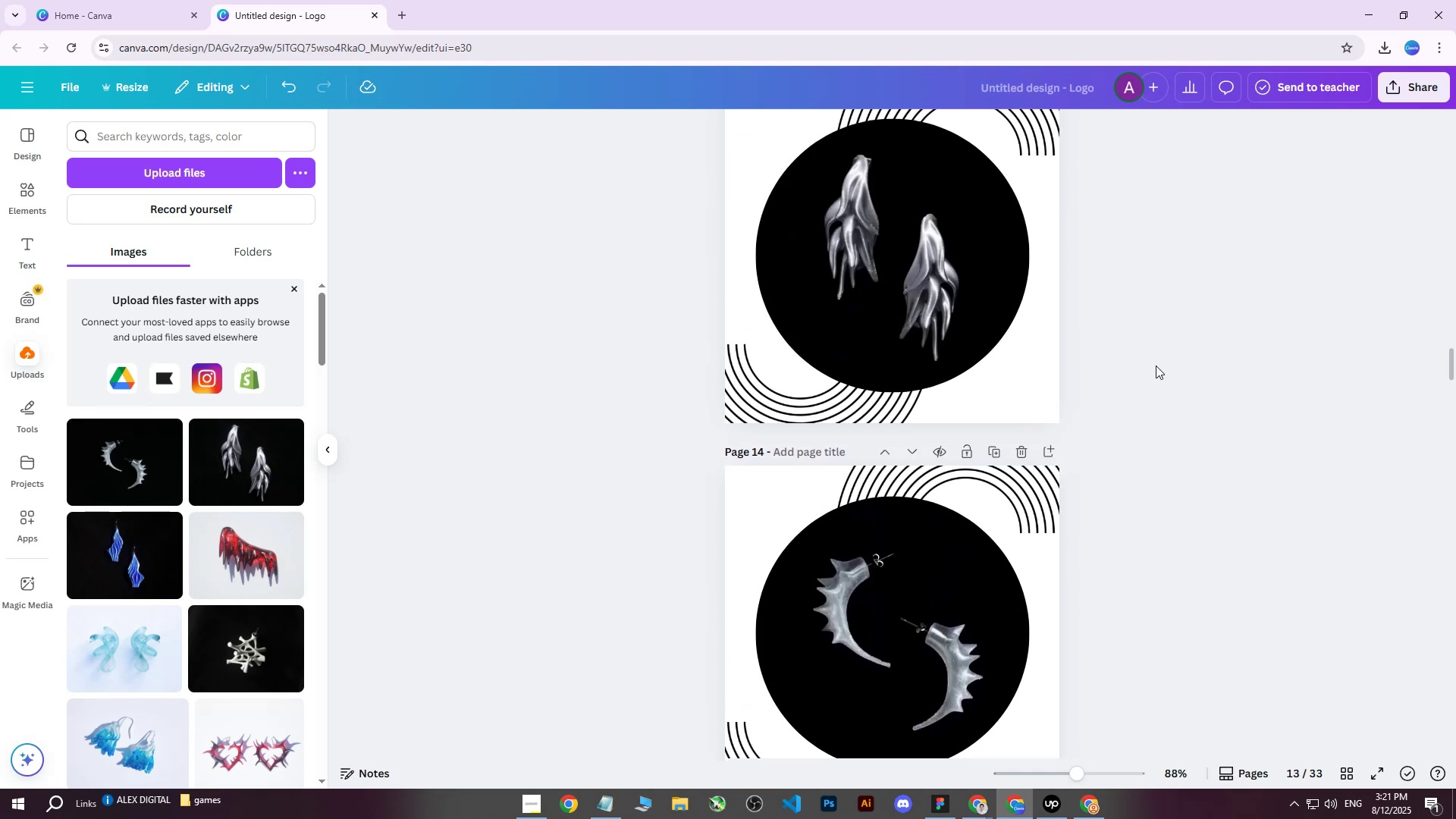 
scroll: coordinate [1155, 366], scroll_direction: up, amount: 6.0
 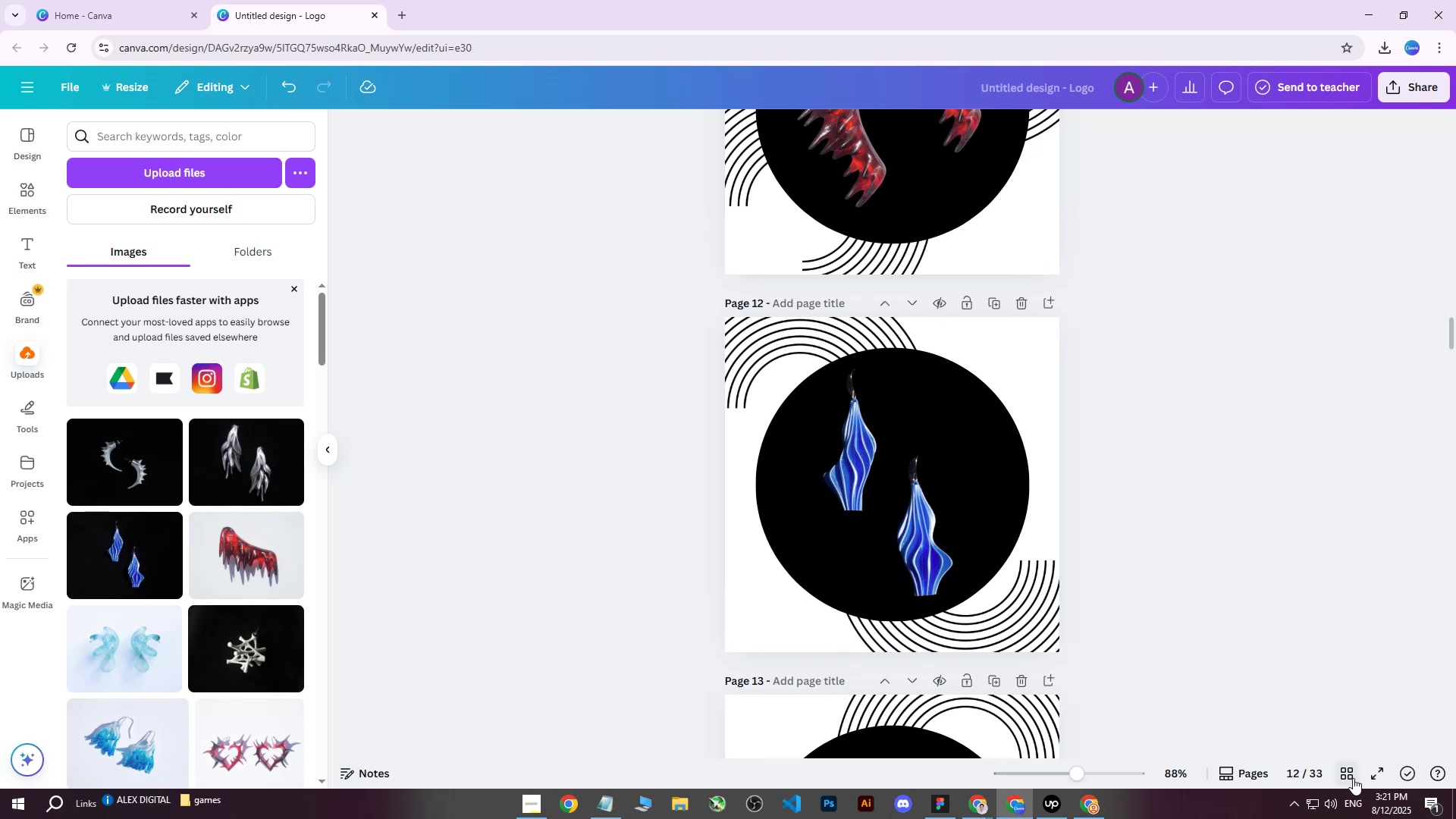 
left_click([1353, 768])
 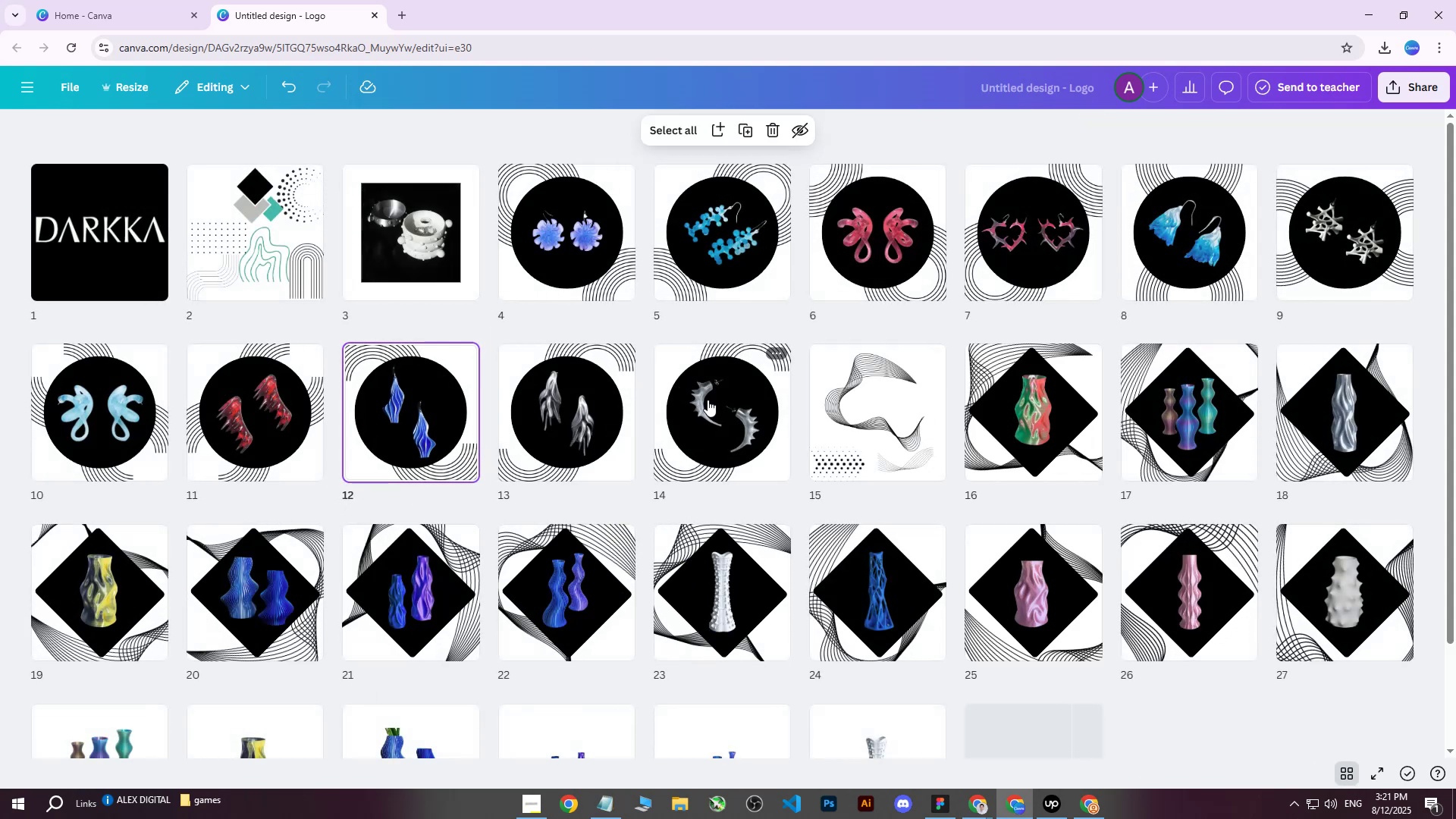 
wait(10.7)
 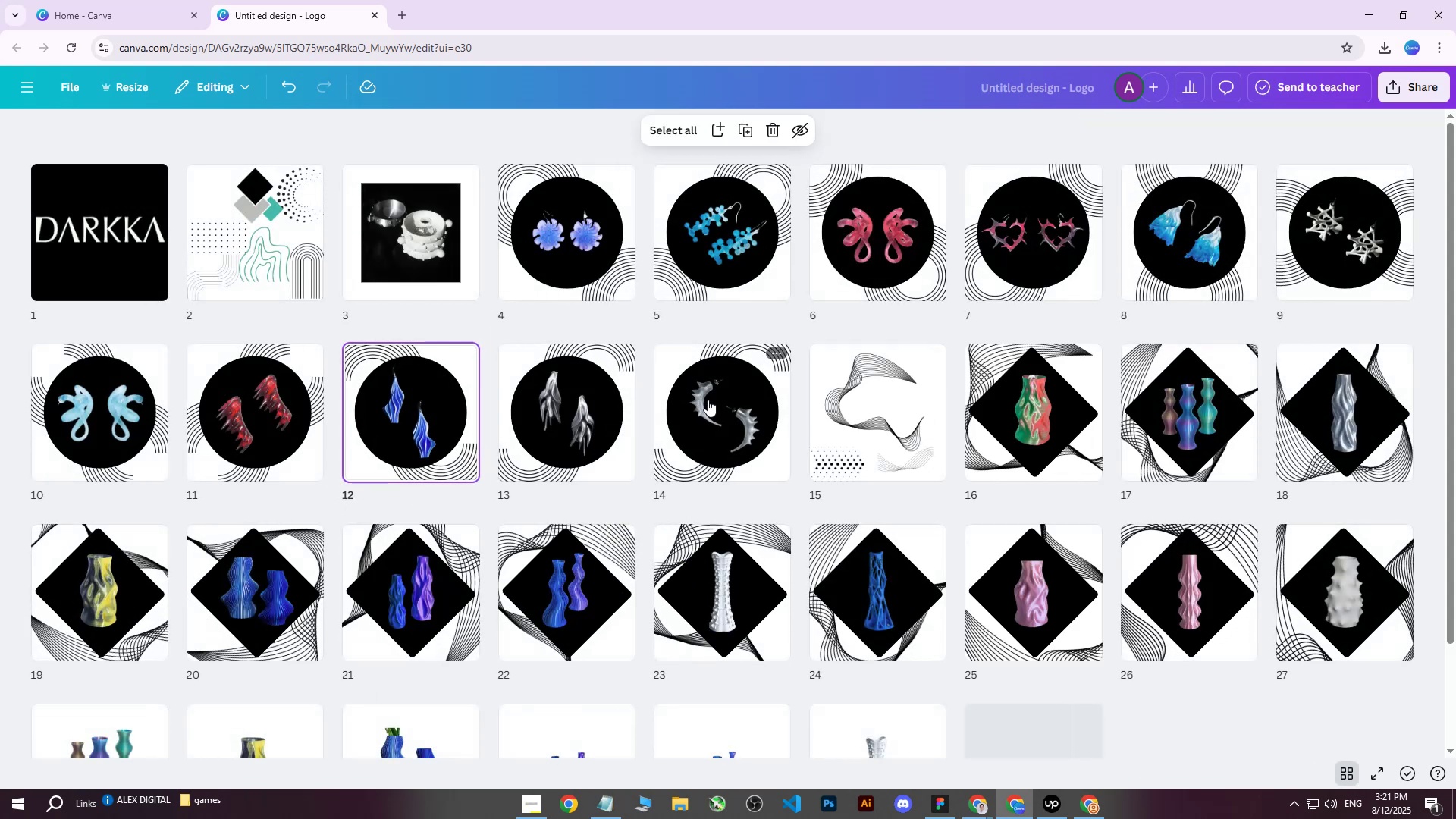 
double_click([722, 363])
 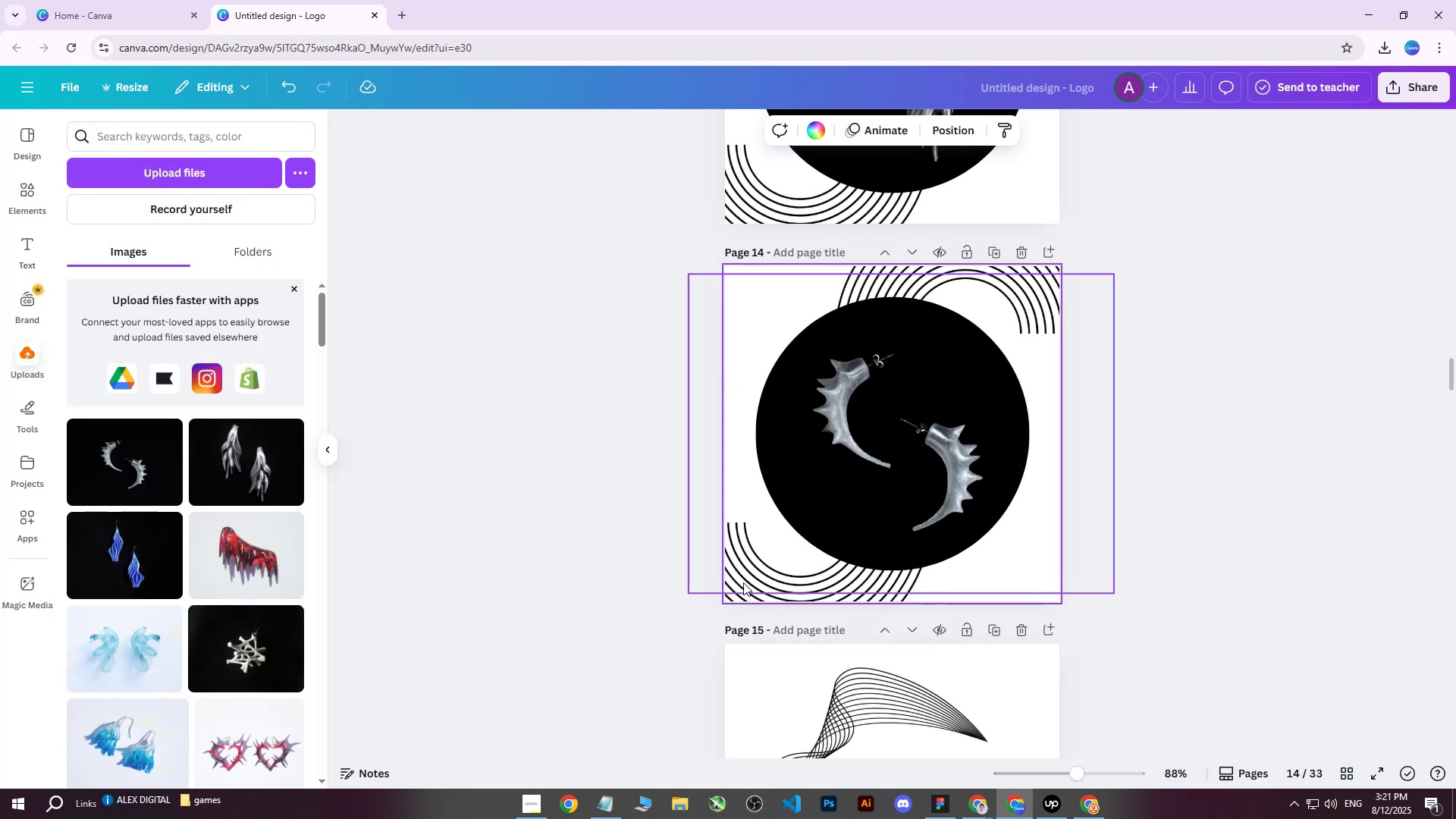 
left_click([755, 598])
 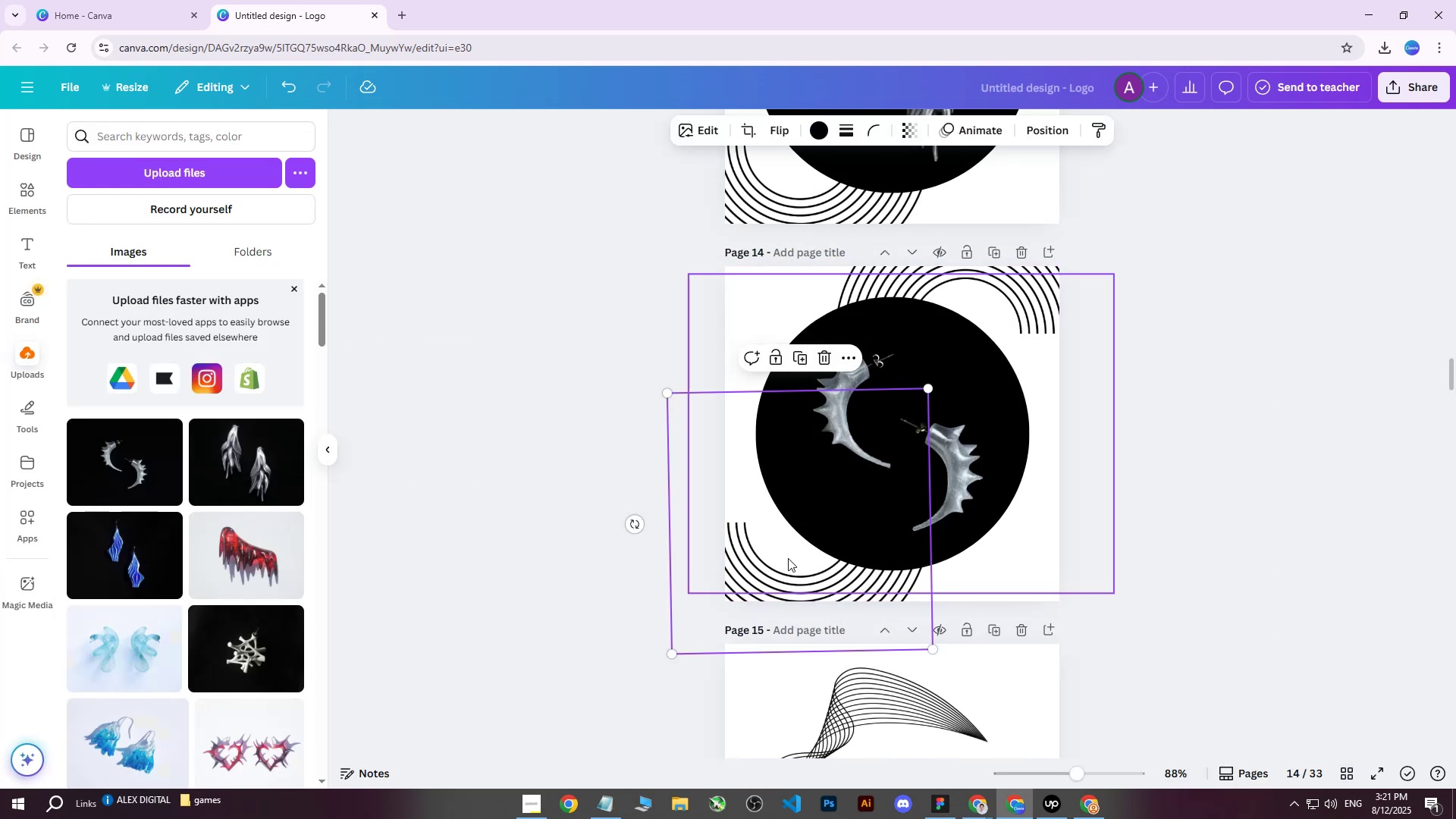 
scroll: coordinate [839, 498], scroll_direction: none, amount: 0.0
 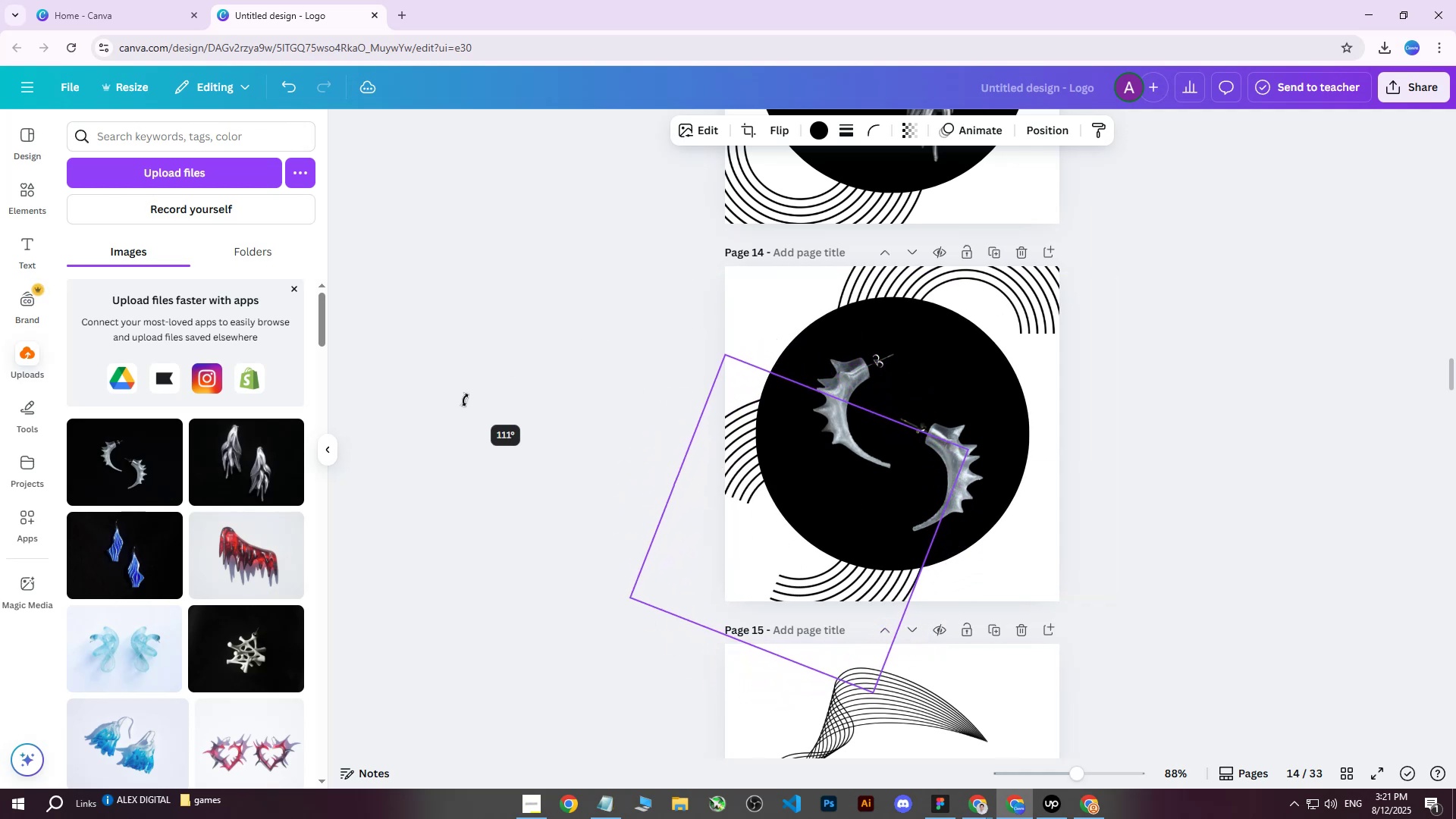 
wait(17.05)
 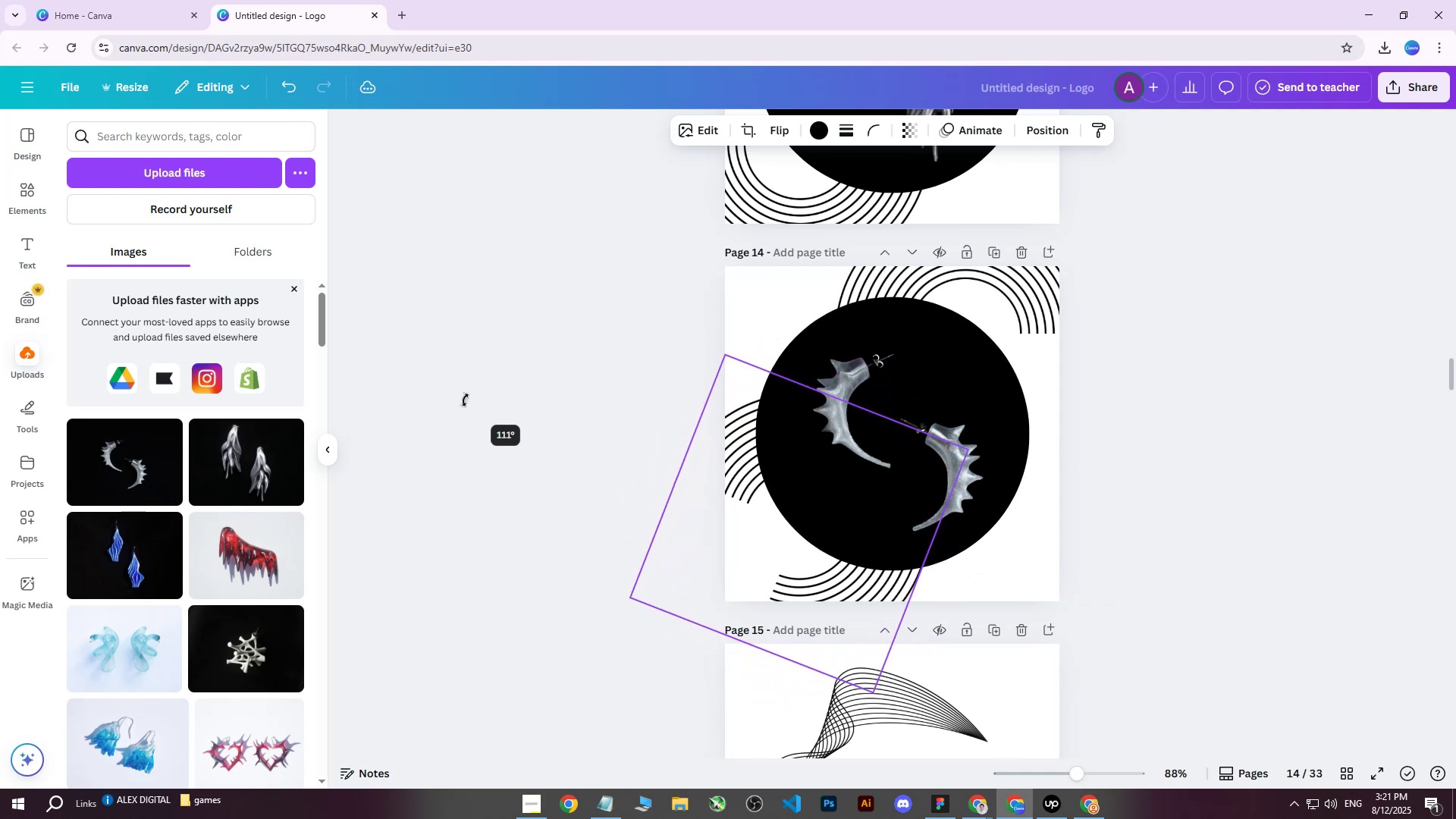 
left_click([1026, 297])
 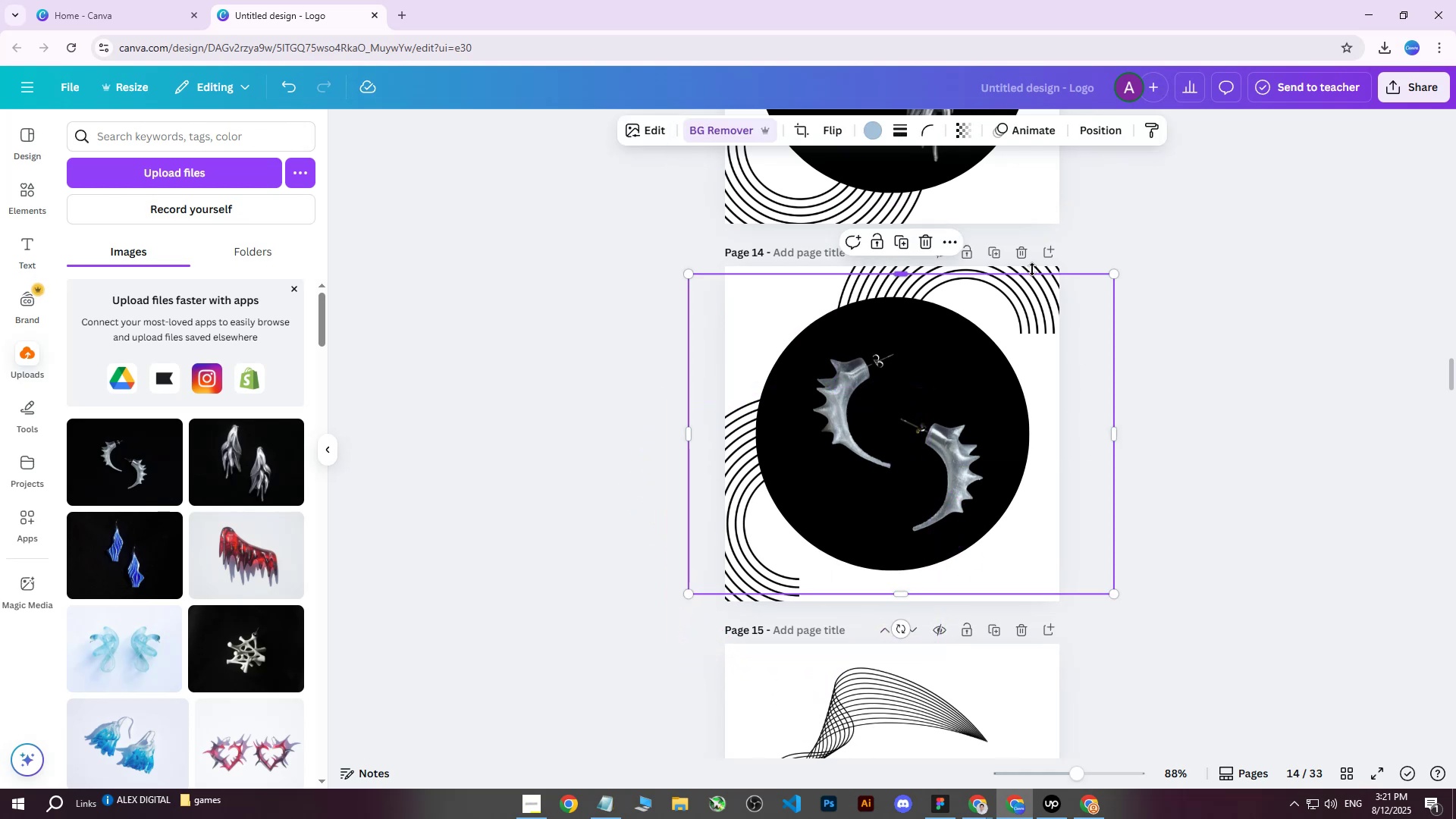 
left_click([1035, 267])
 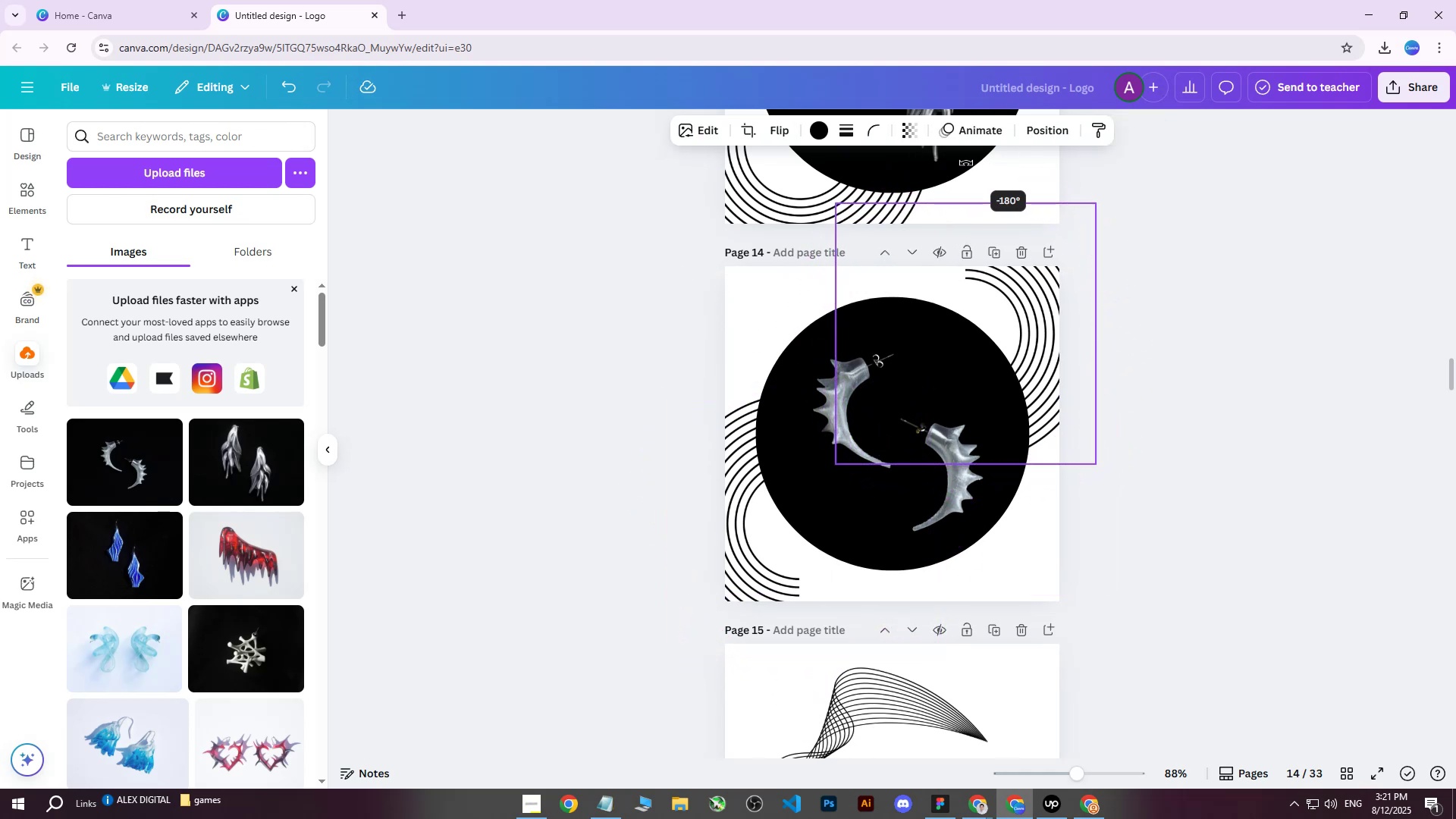 
wait(6.31)
 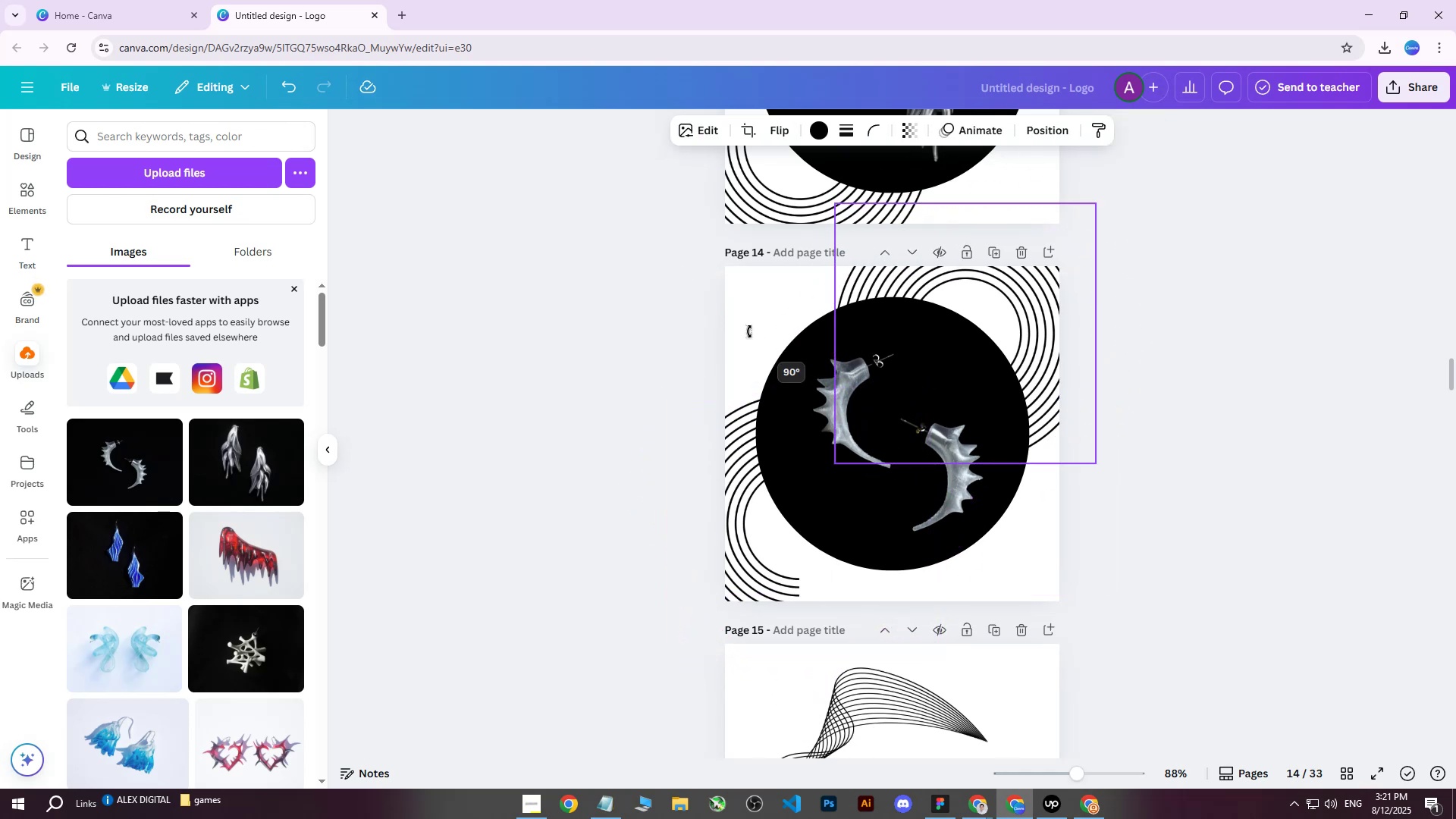 
left_click([1186, 311])
 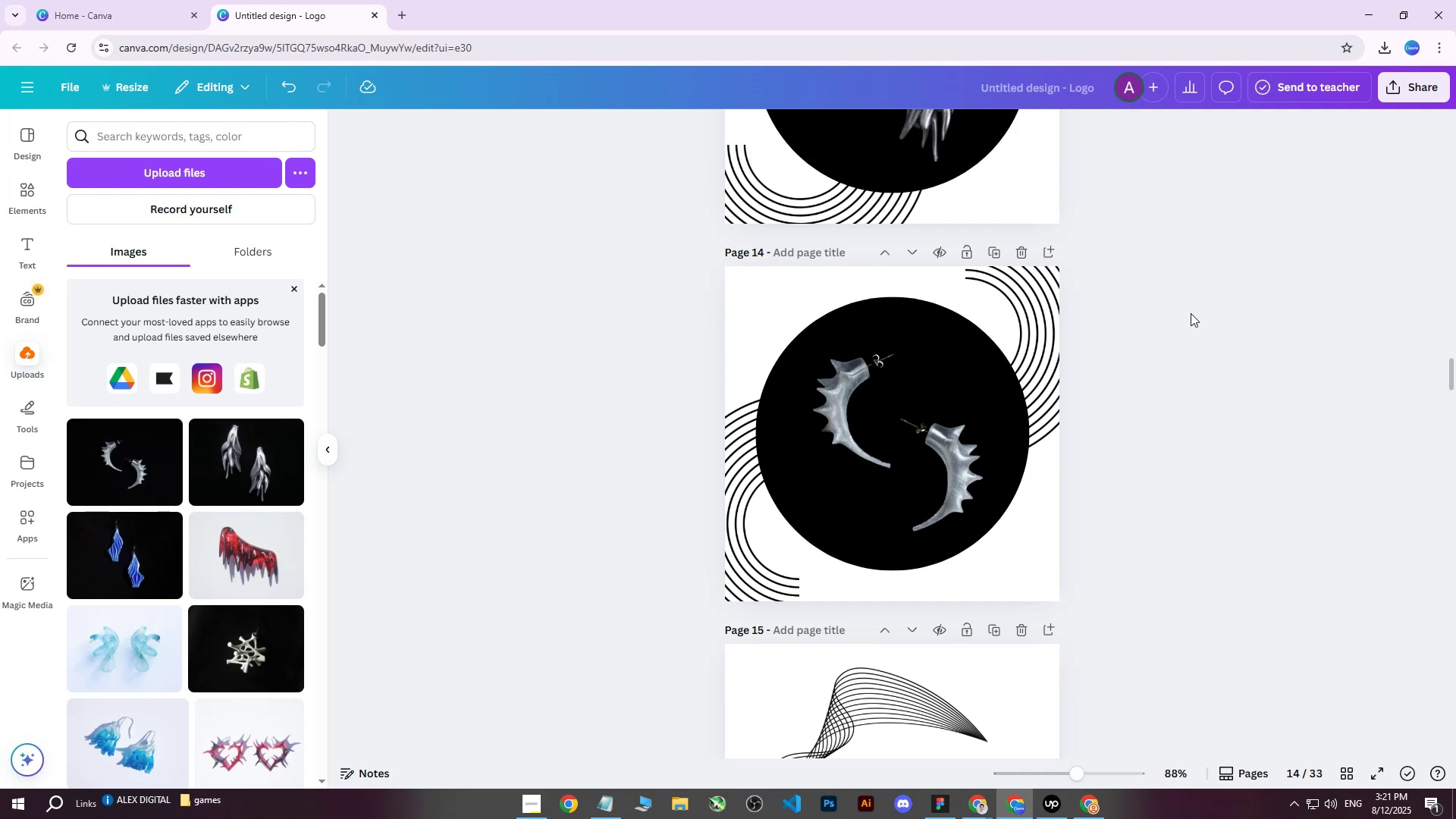 
scroll: coordinate [1191, 313], scroll_direction: up, amount: 6.0
 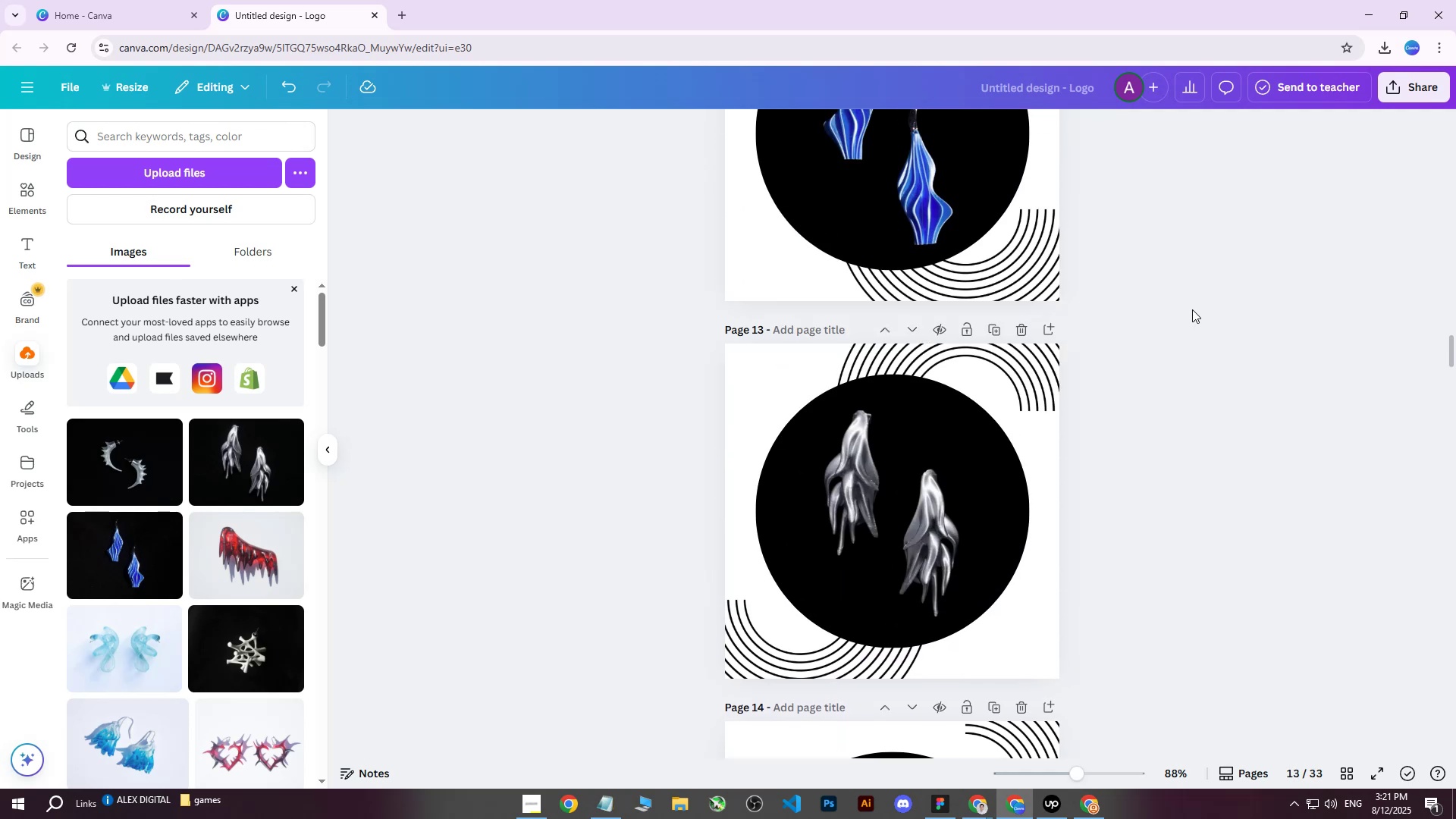 
scroll: coordinate [1189, 309], scroll_direction: down, amount: 1.0
 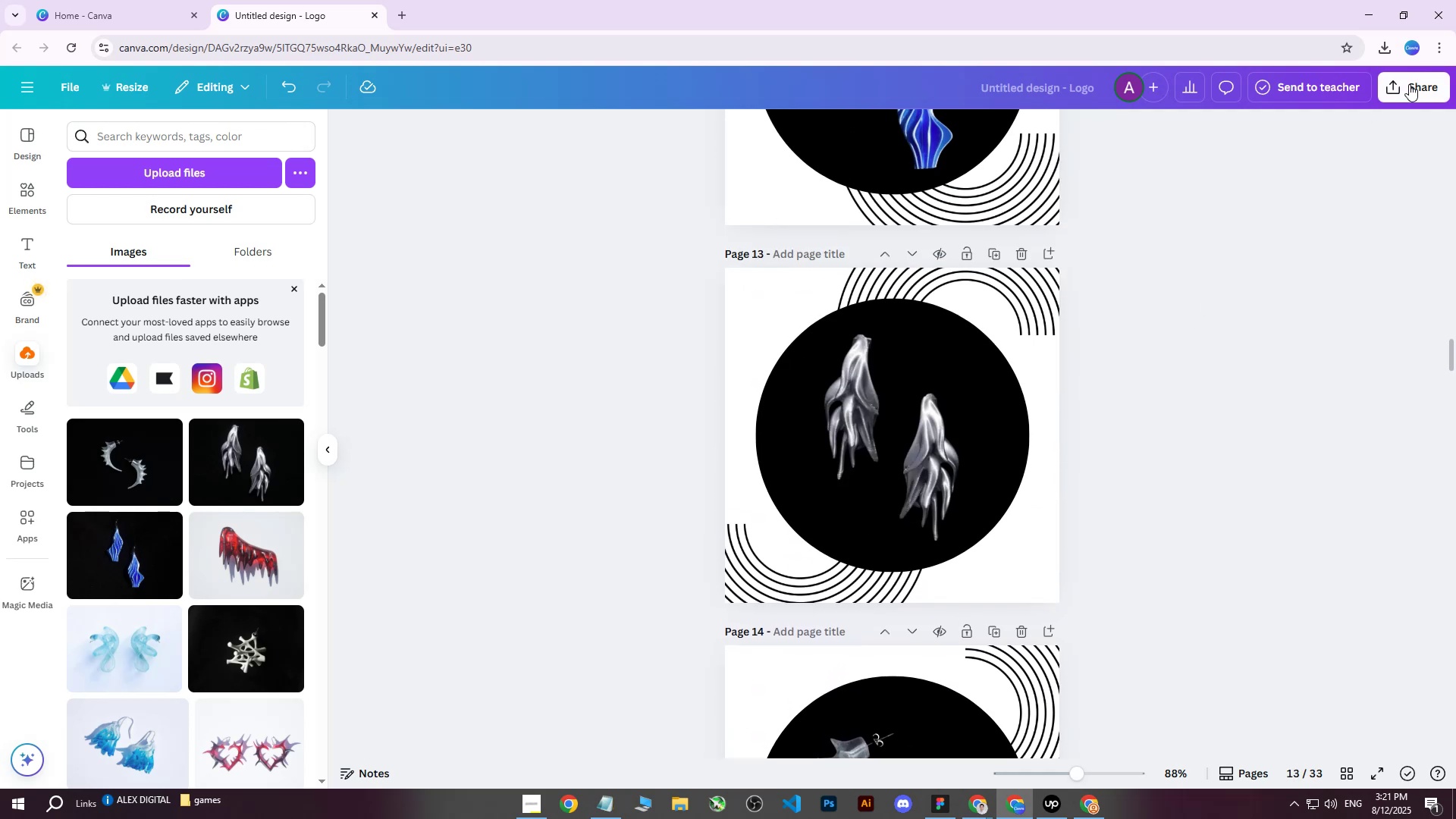 
left_click([1414, 79])
 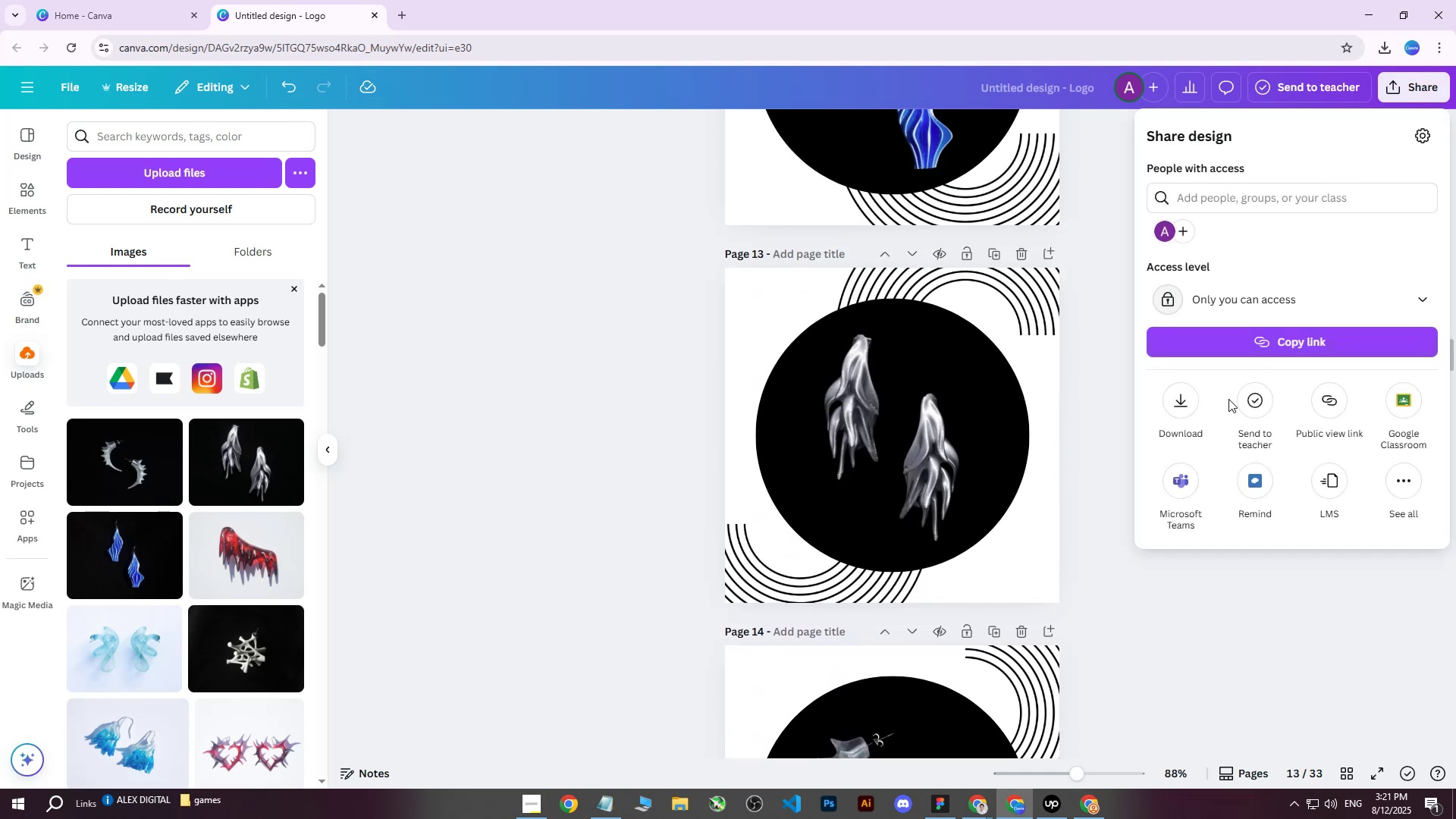 
left_click([1184, 403])
 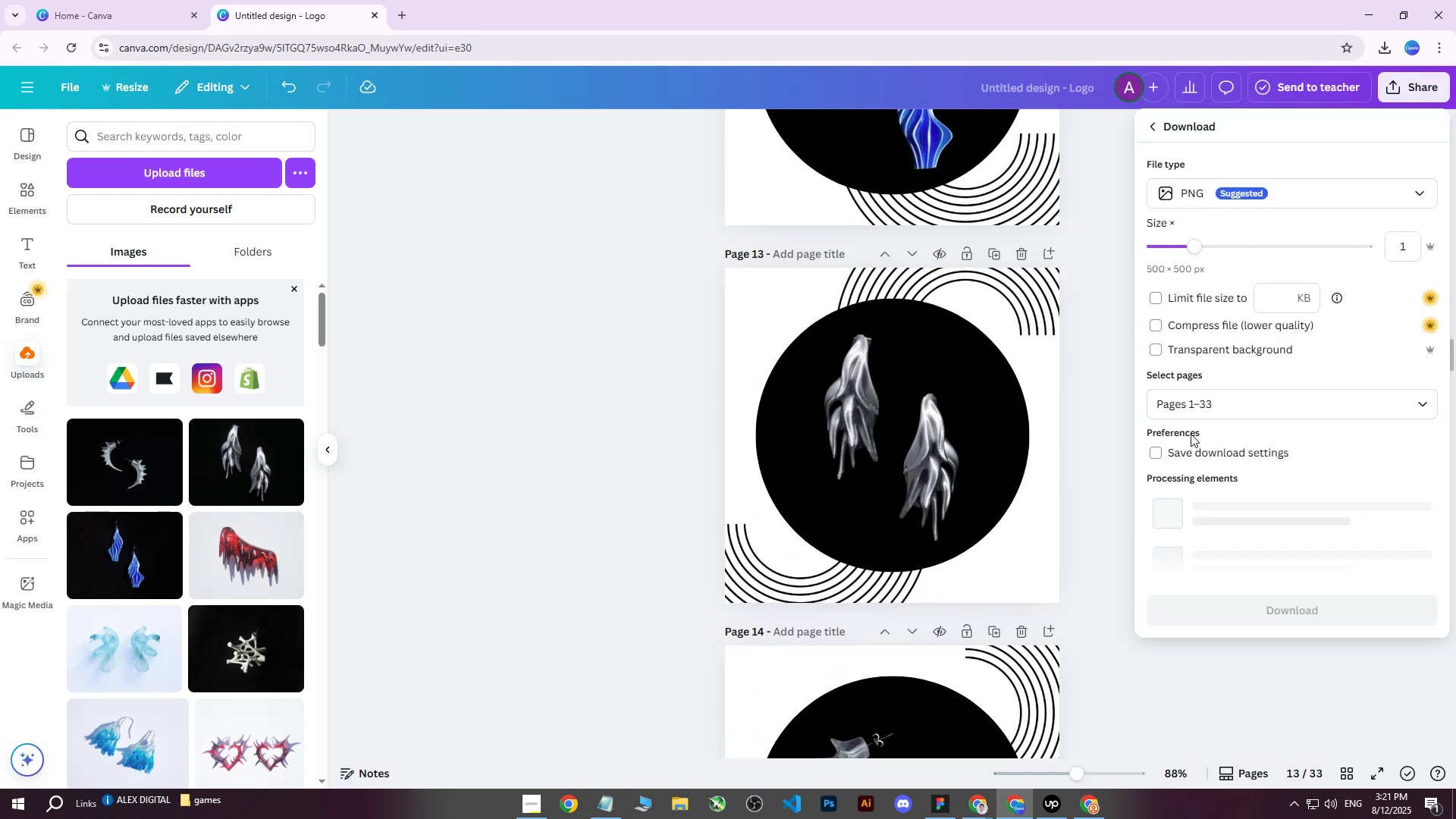 
left_click([1206, 414])
 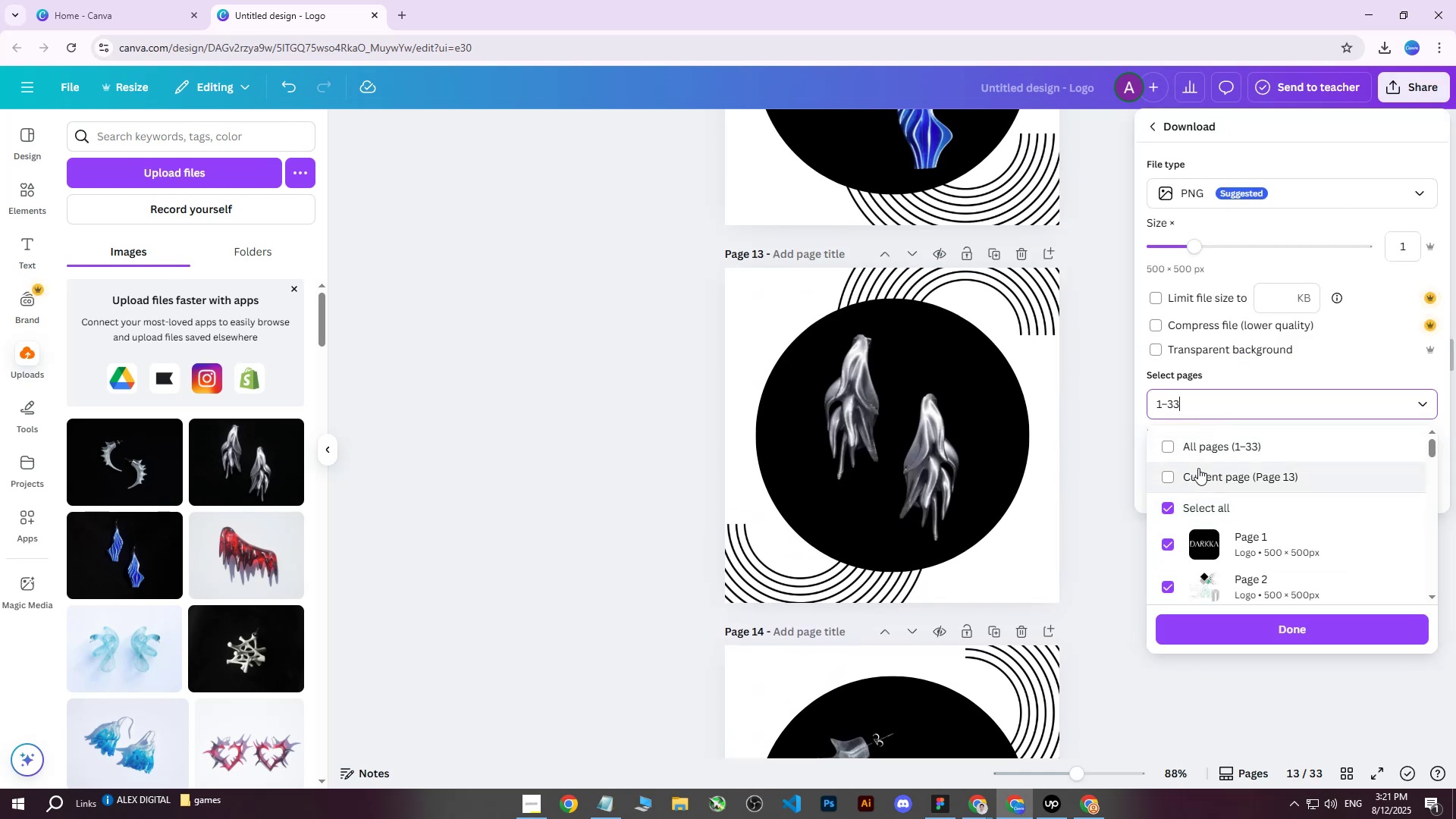 
left_click([1197, 475])
 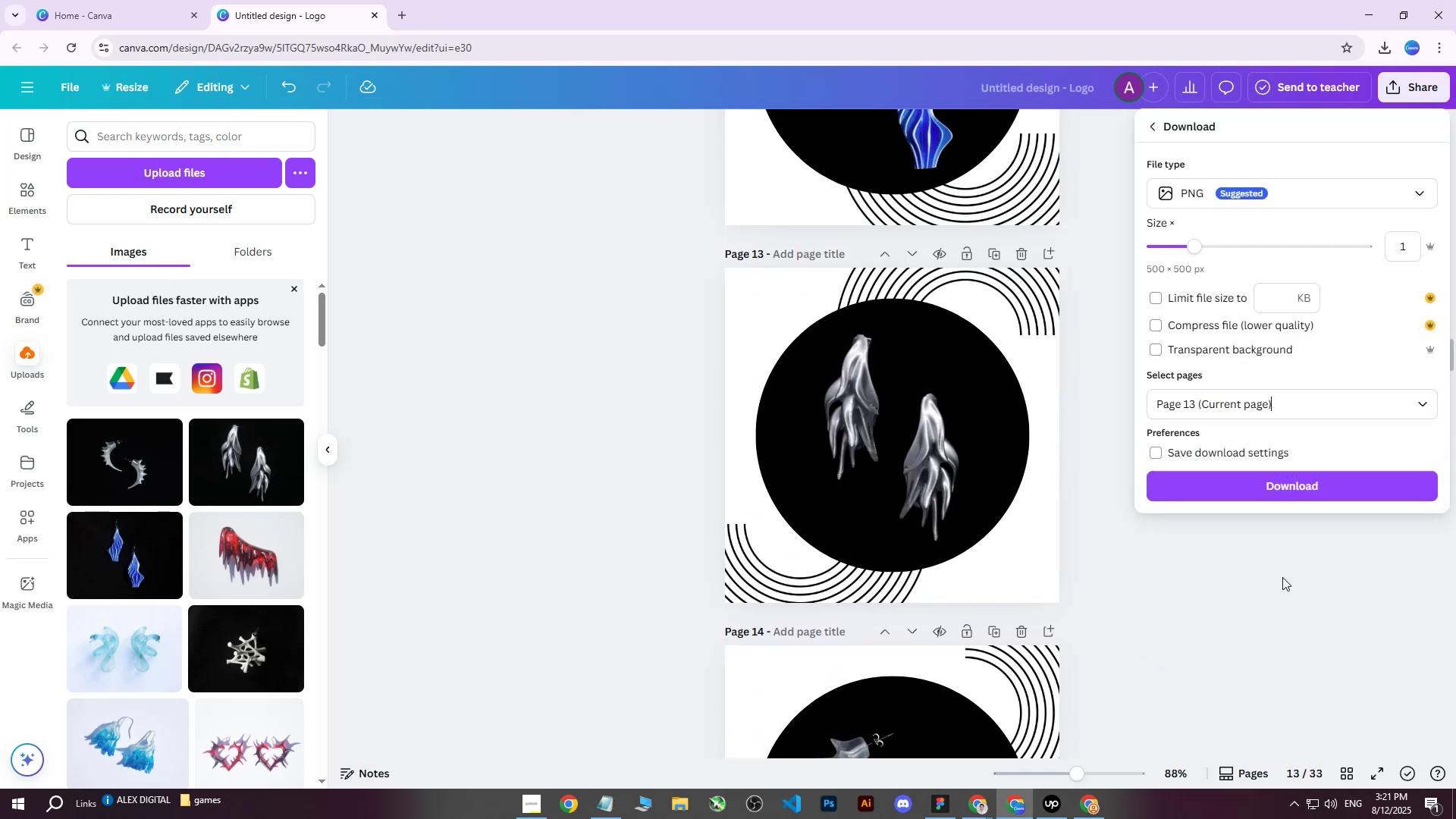 
double_click([1259, 505])
 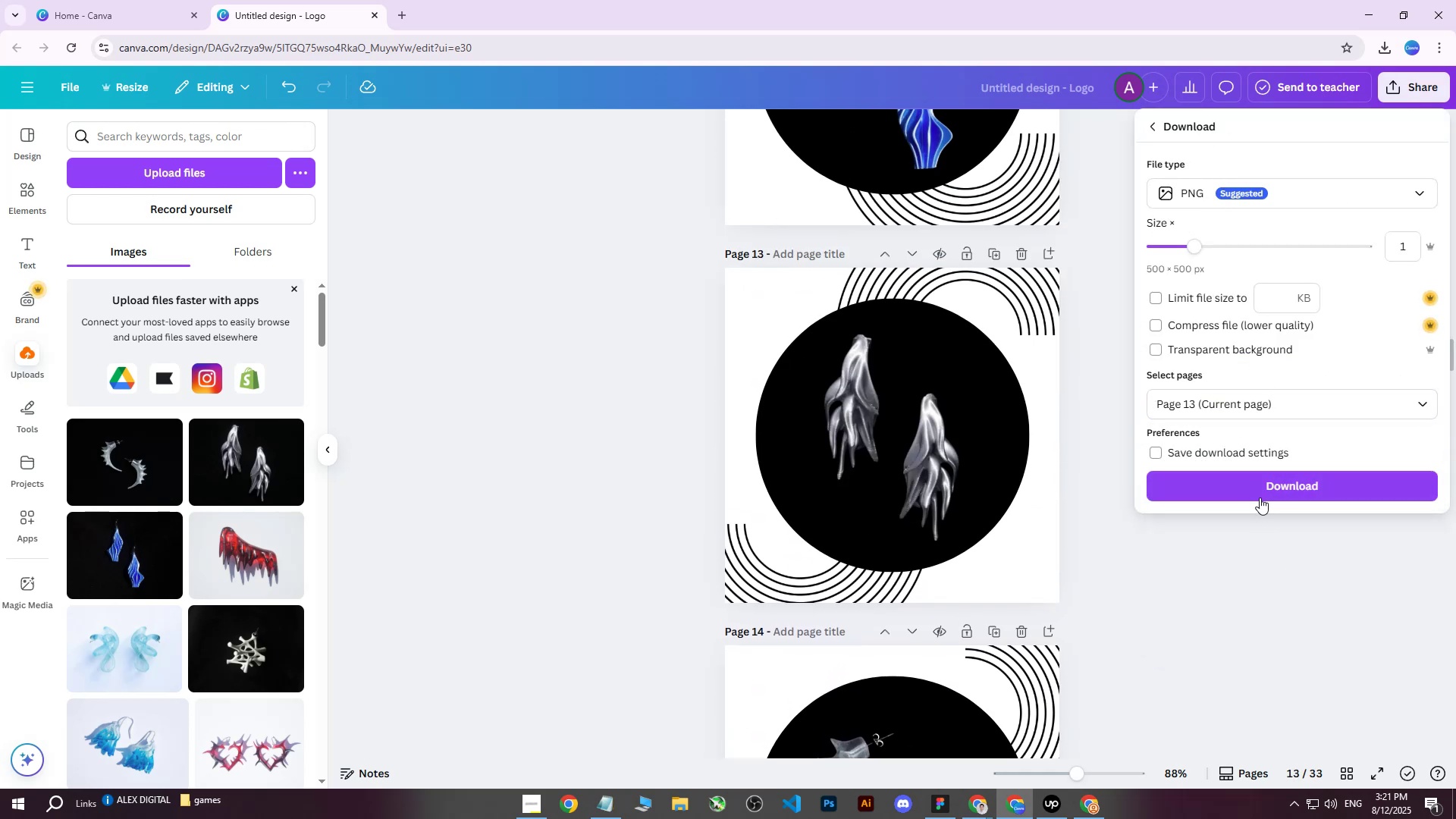 
triple_click([1260, 497])
 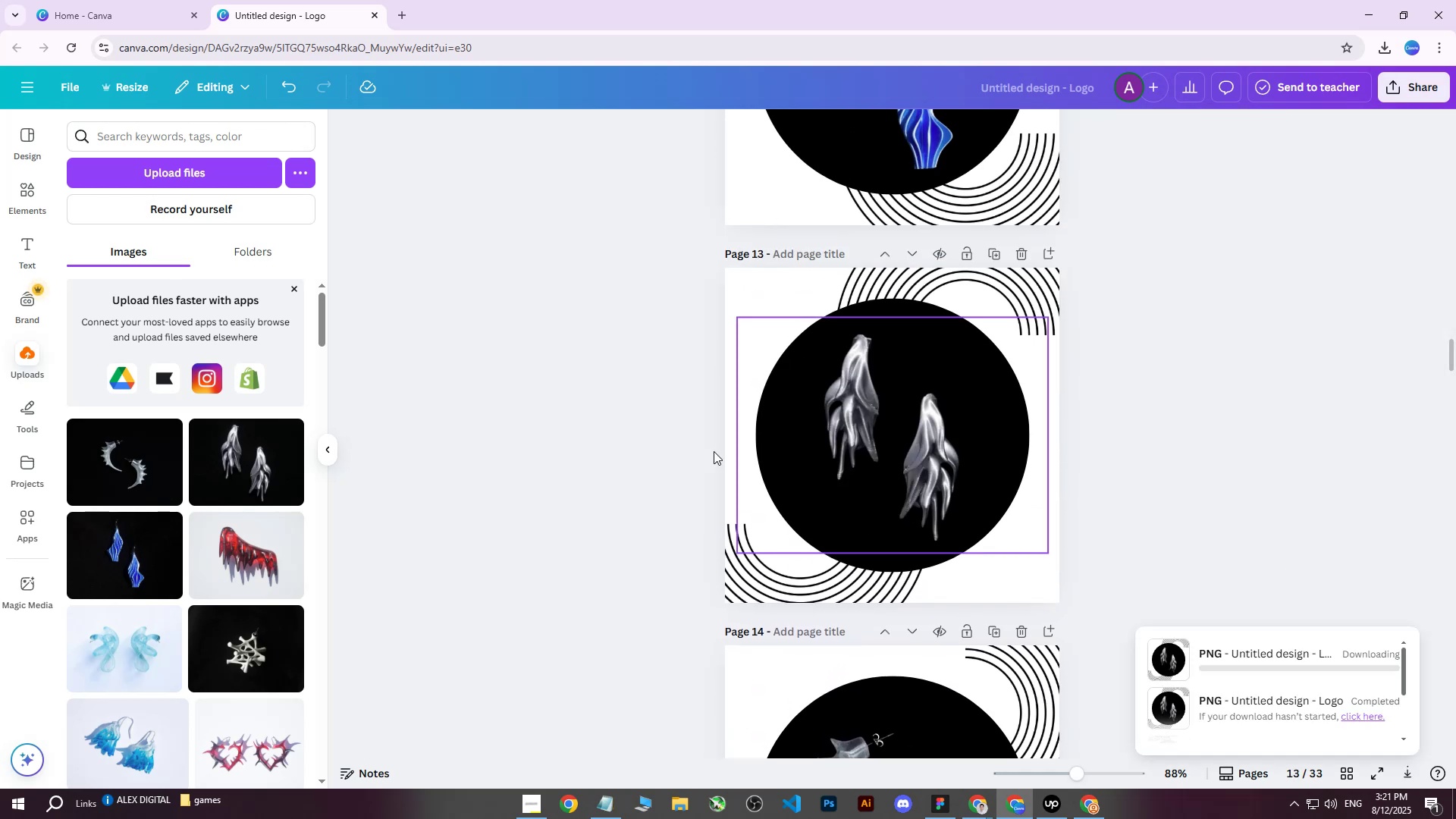 
scroll: coordinate [696, 431], scroll_direction: down, amount: 6.0
 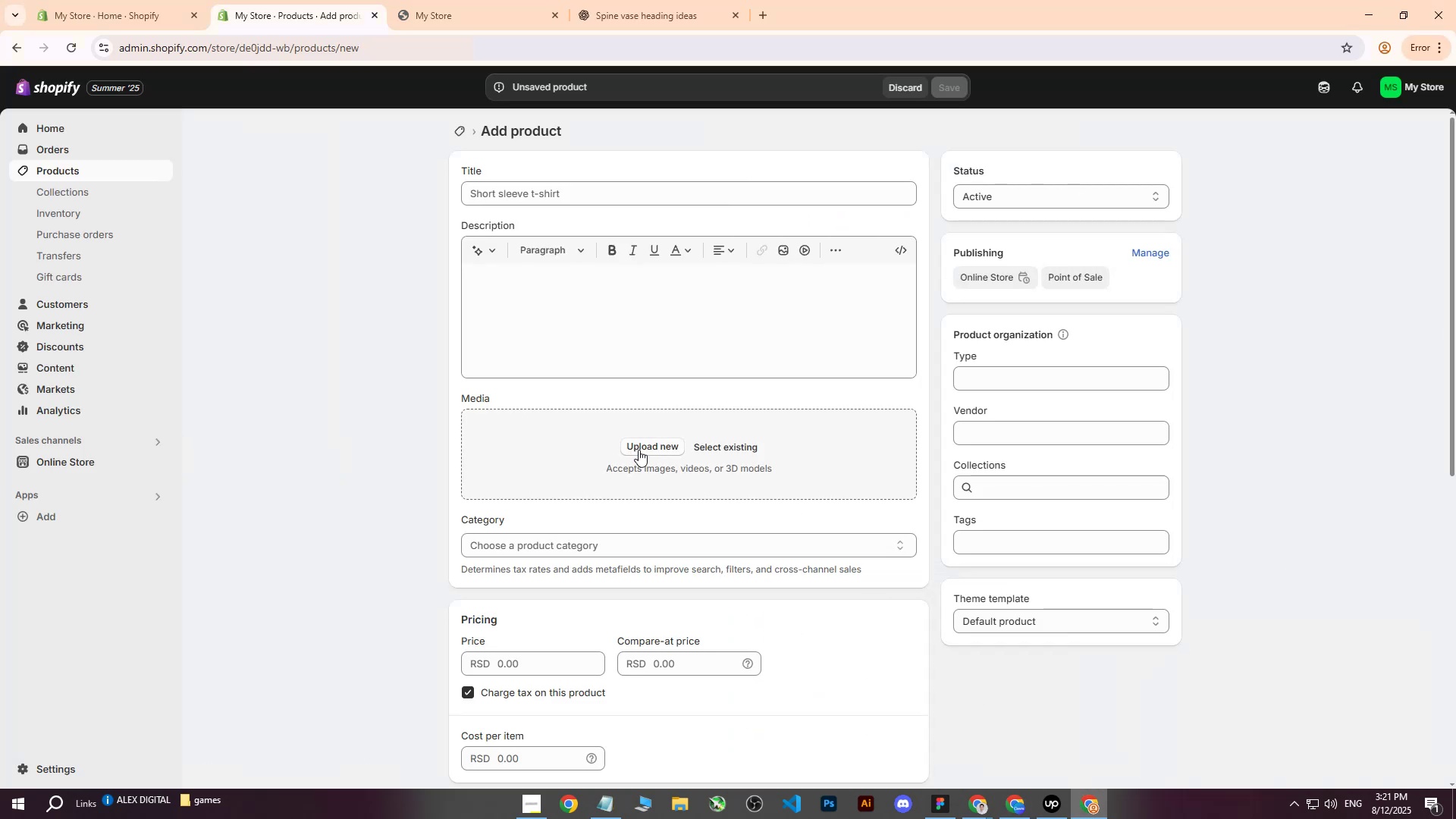 
left_click([639, 450])
 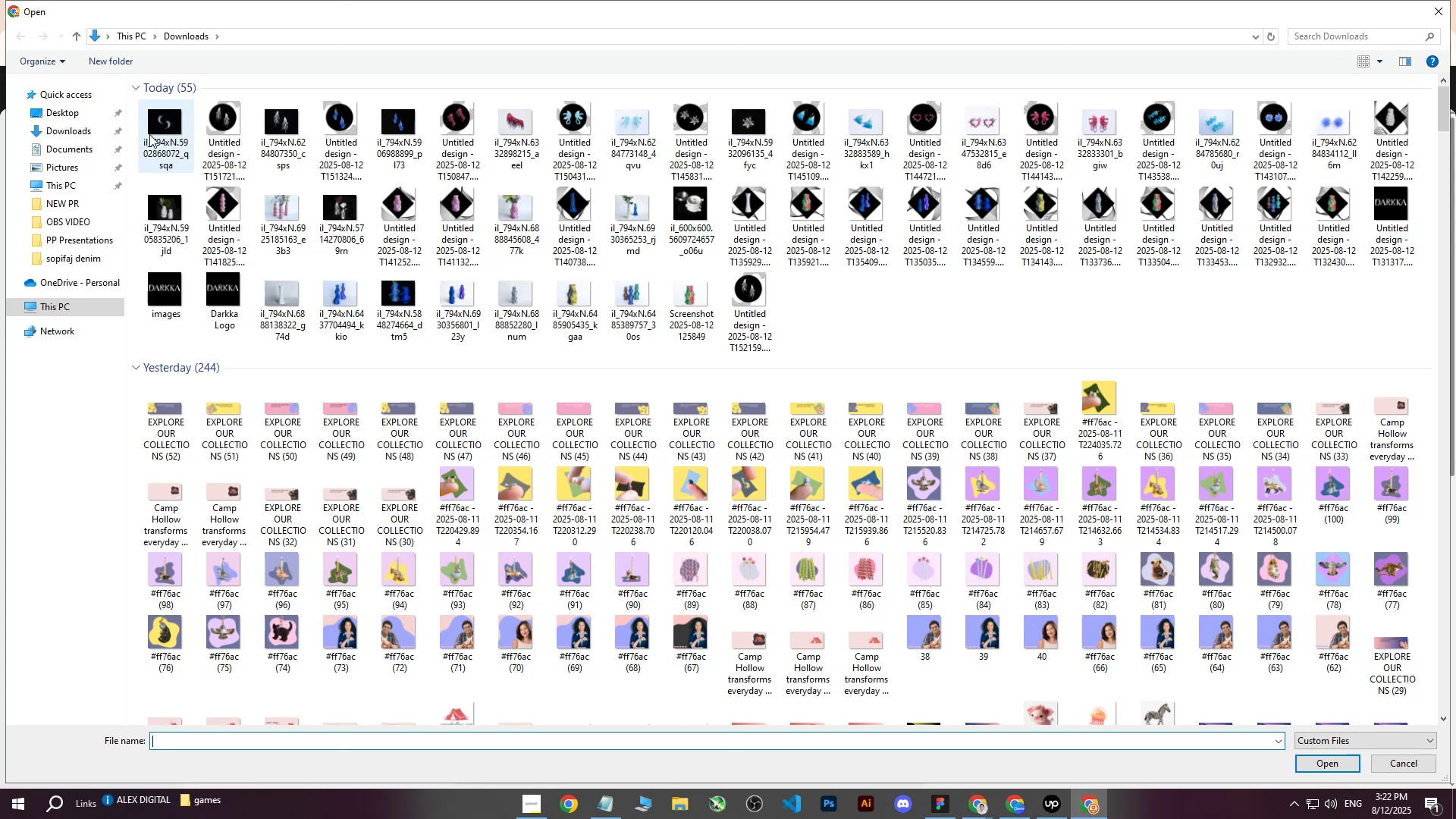 
double_click([66, 114])
 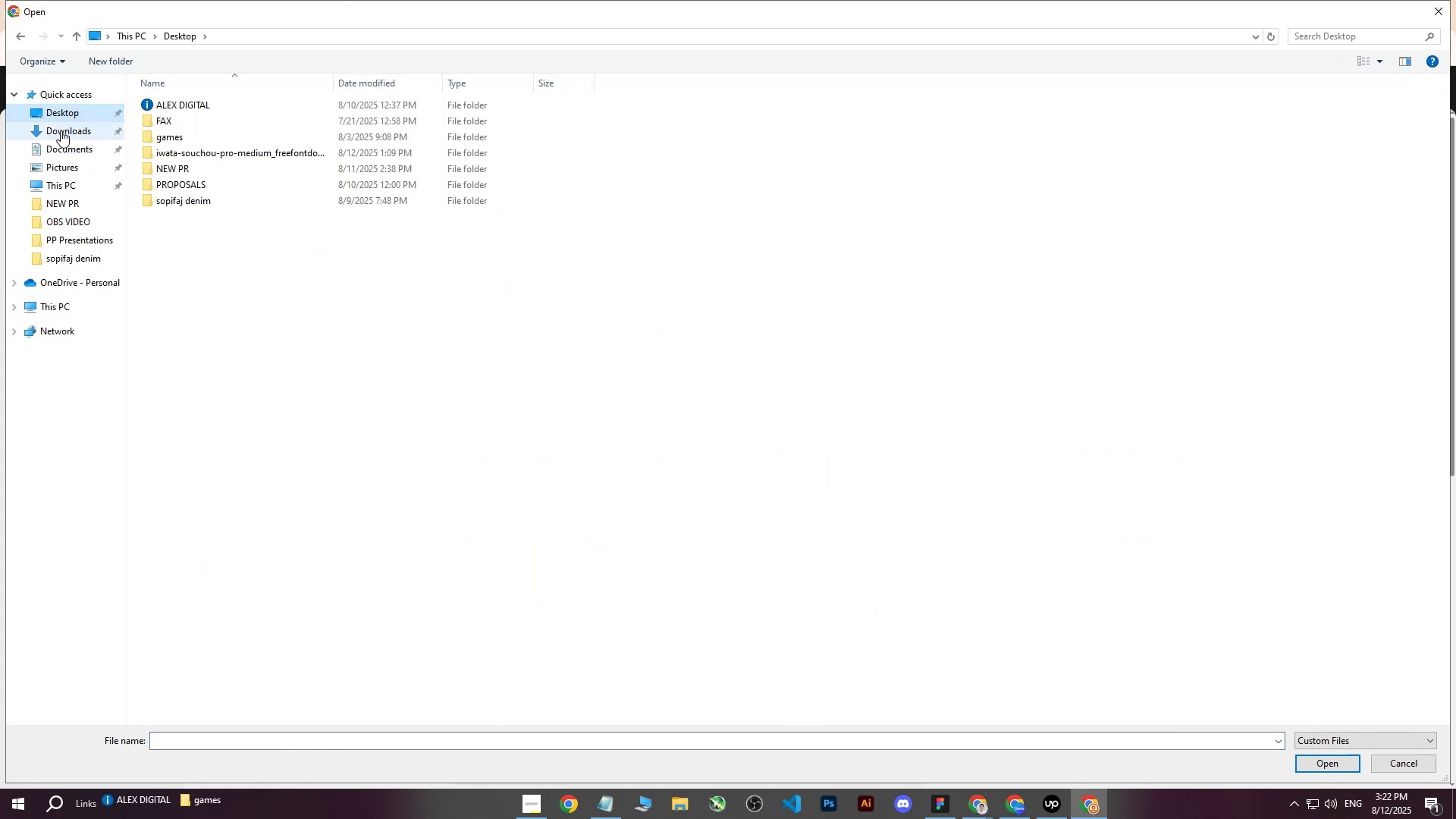 
triple_click([61, 130])
 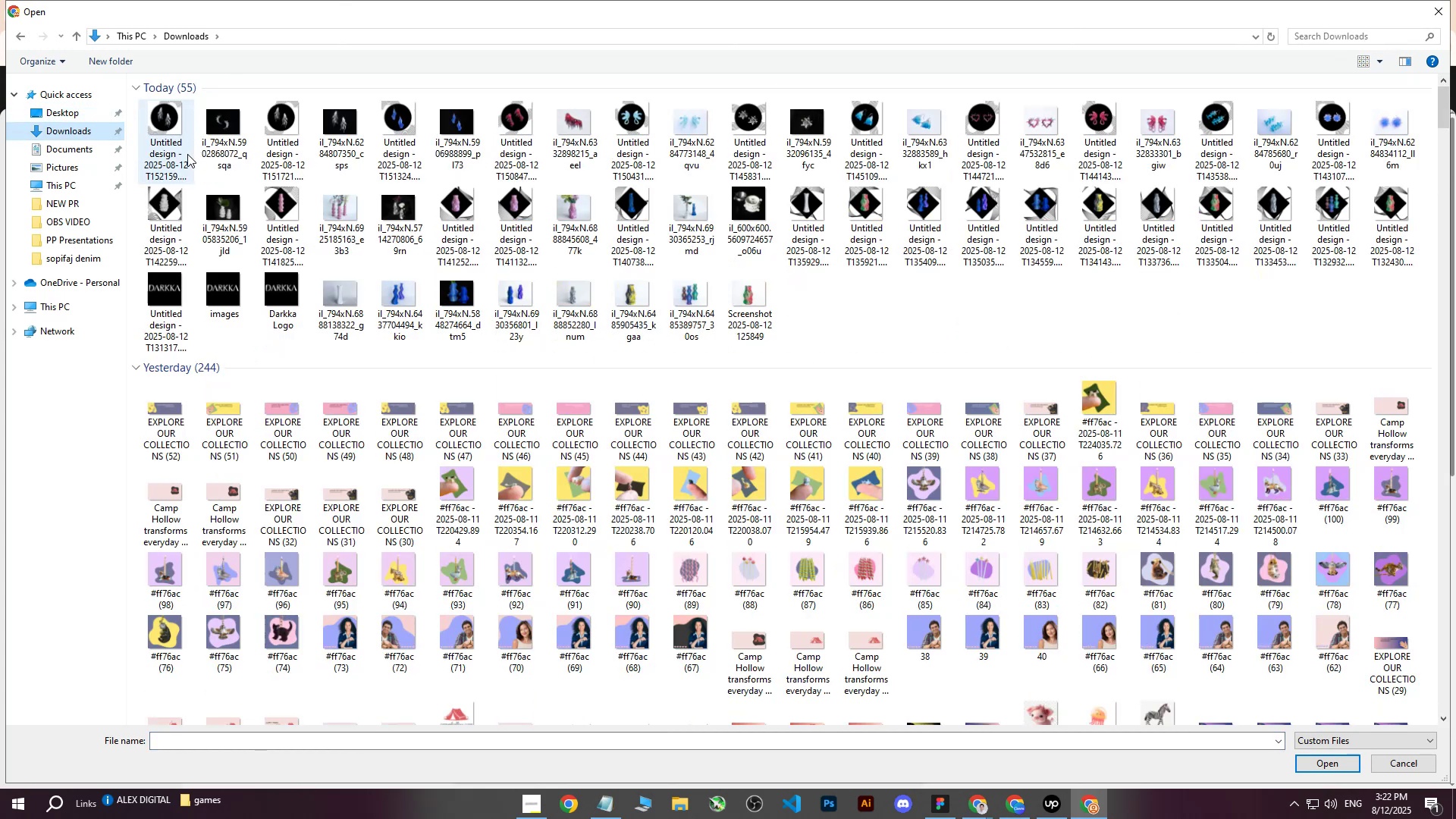 
left_click([167, 124])
 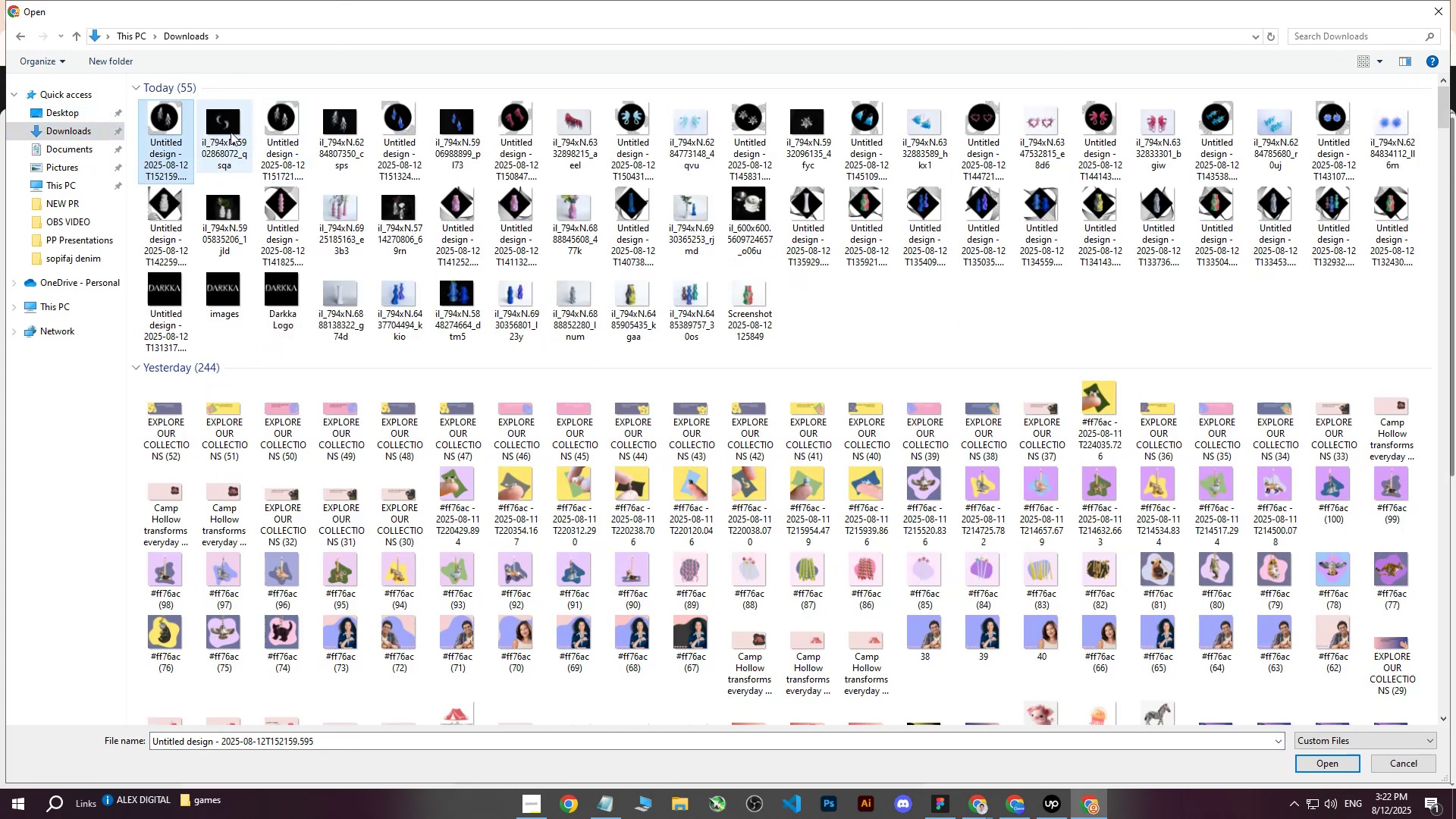 
left_click([231, 132])
 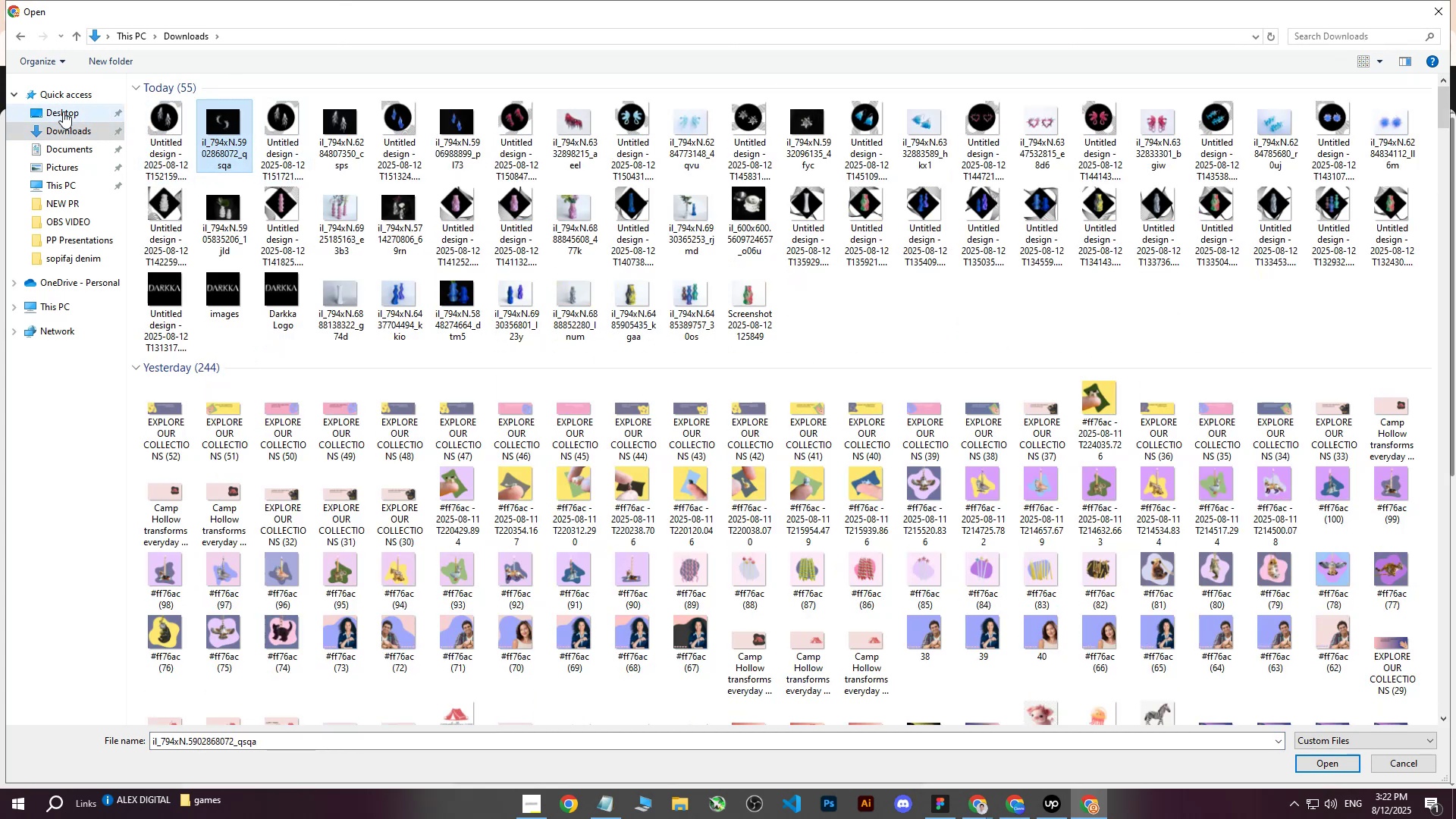 
left_click([62, 130])
 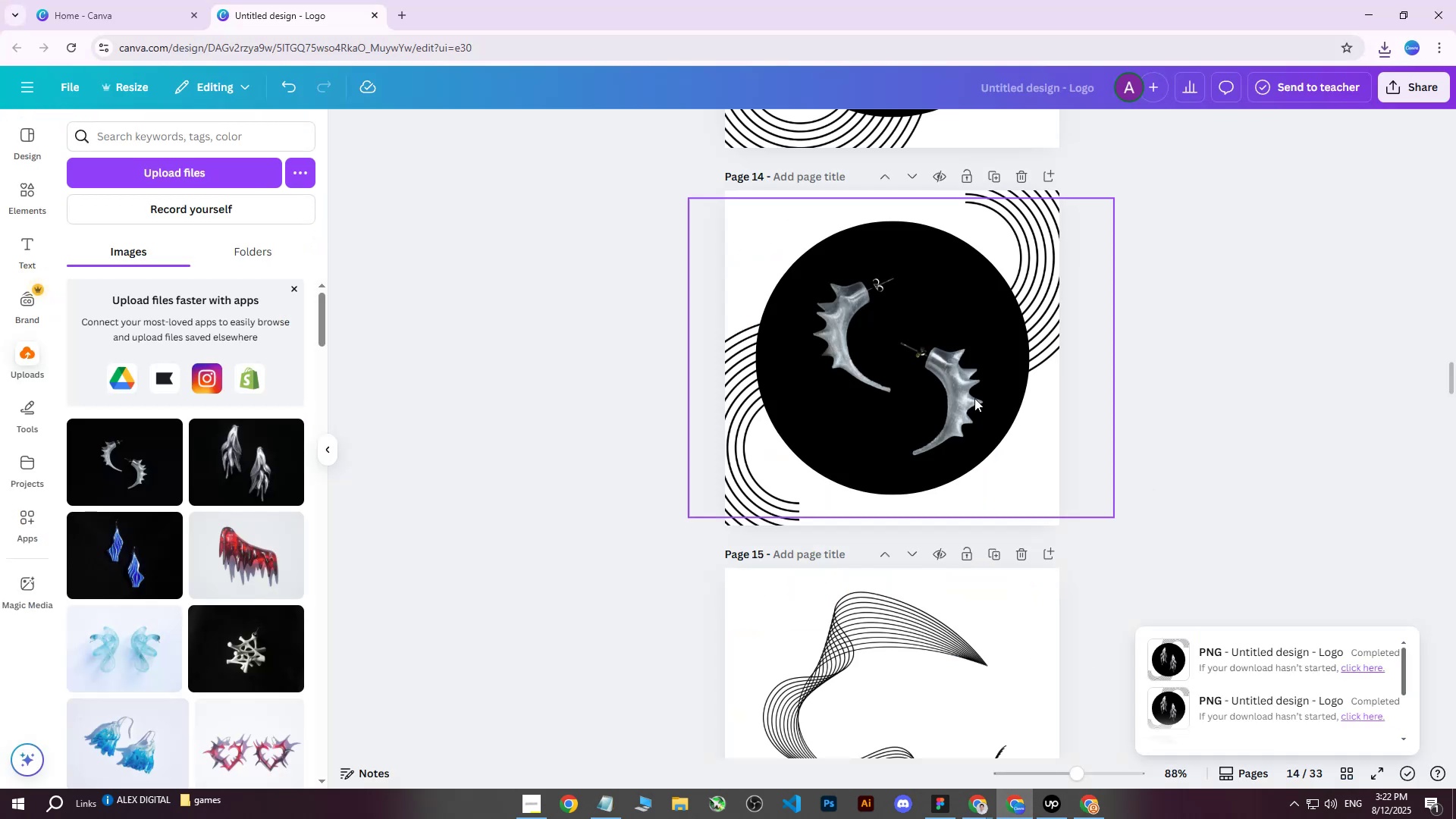 
scroll: coordinate [989, 466], scroll_direction: up, amount: 3.0
 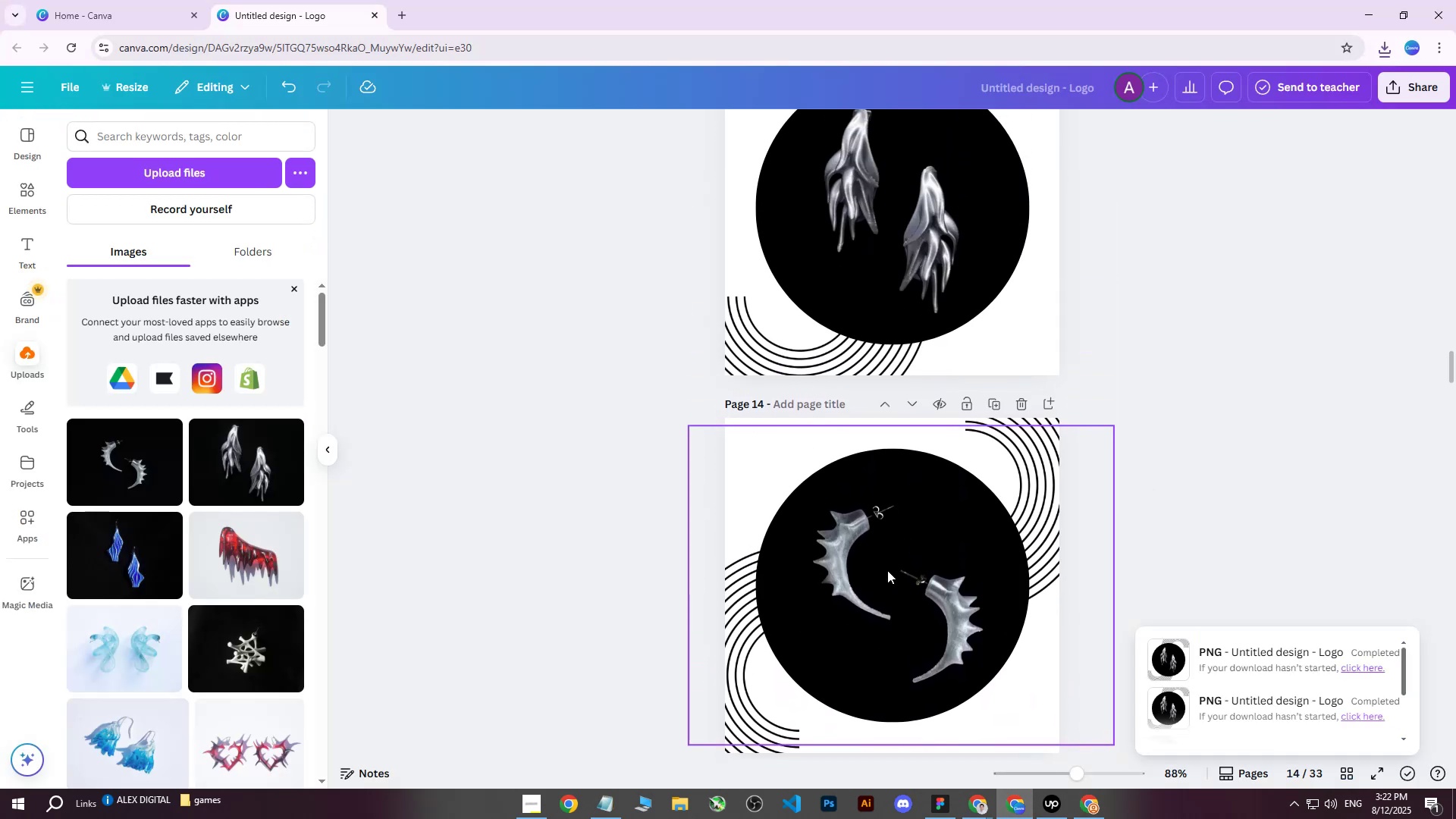 
left_click([882, 572])
 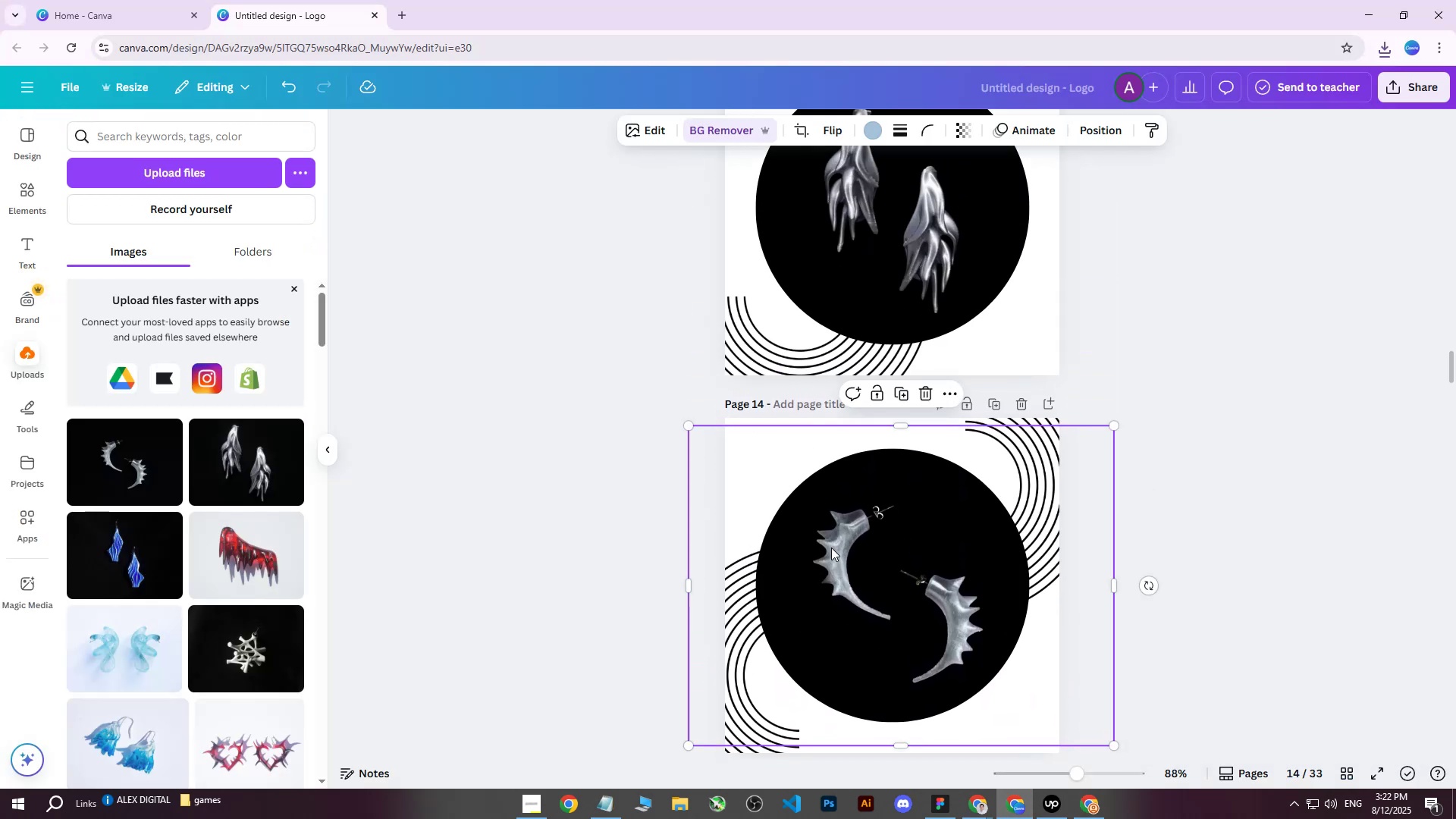 
scroll: coordinate [911, 573], scroll_direction: down, amount: 1.0
 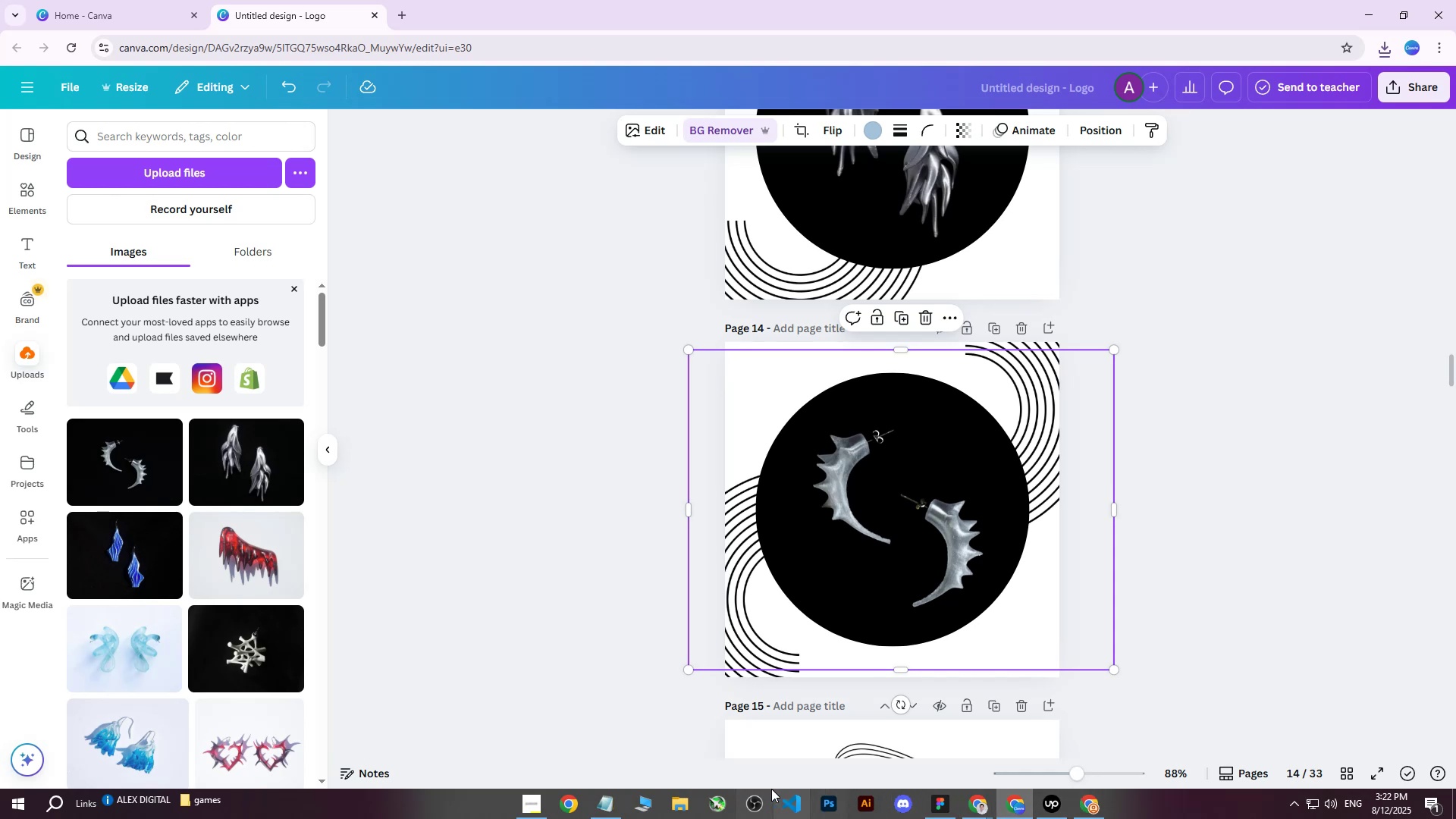 
left_click([673, 799])
 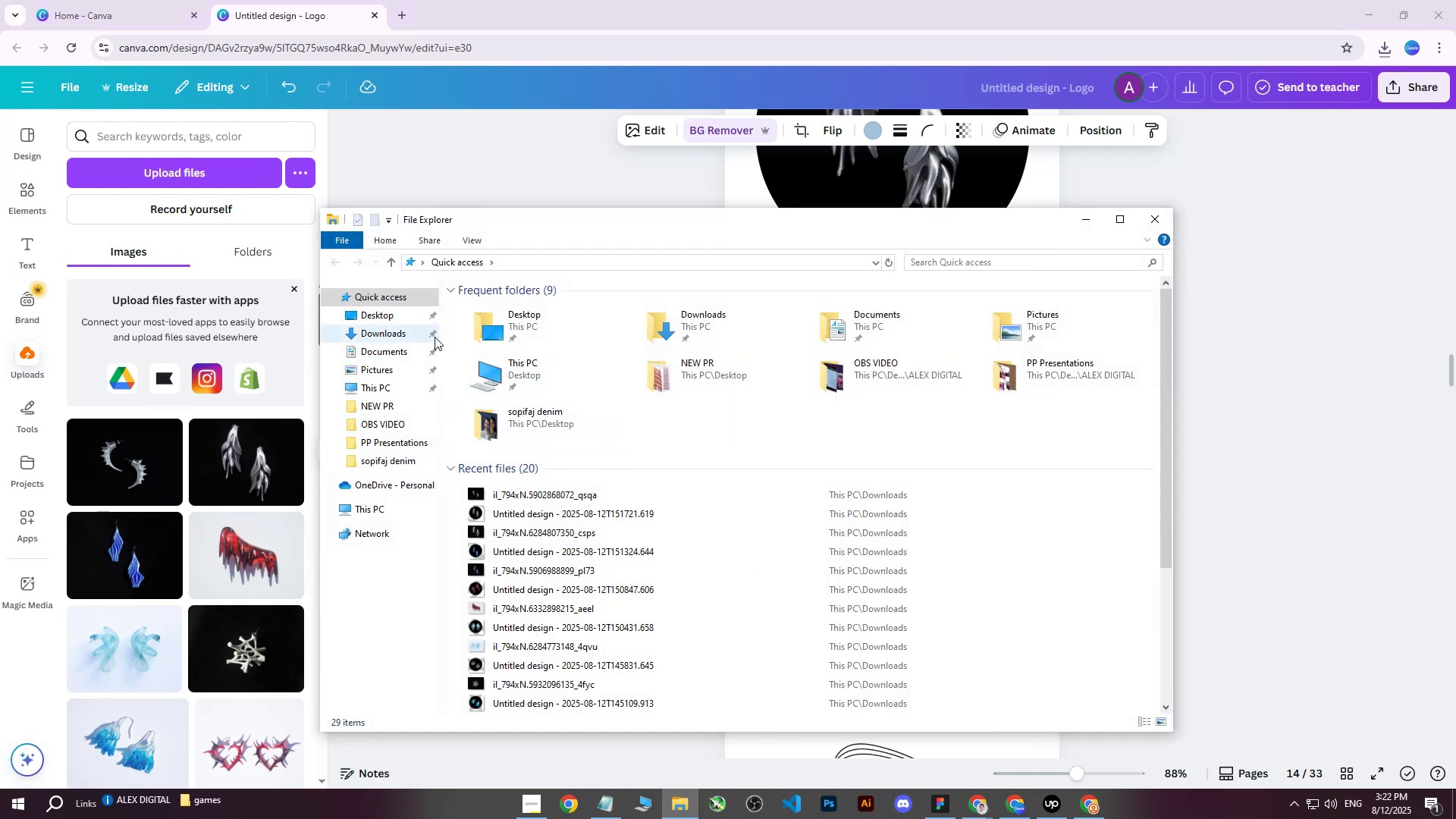 
left_click([394, 329])
 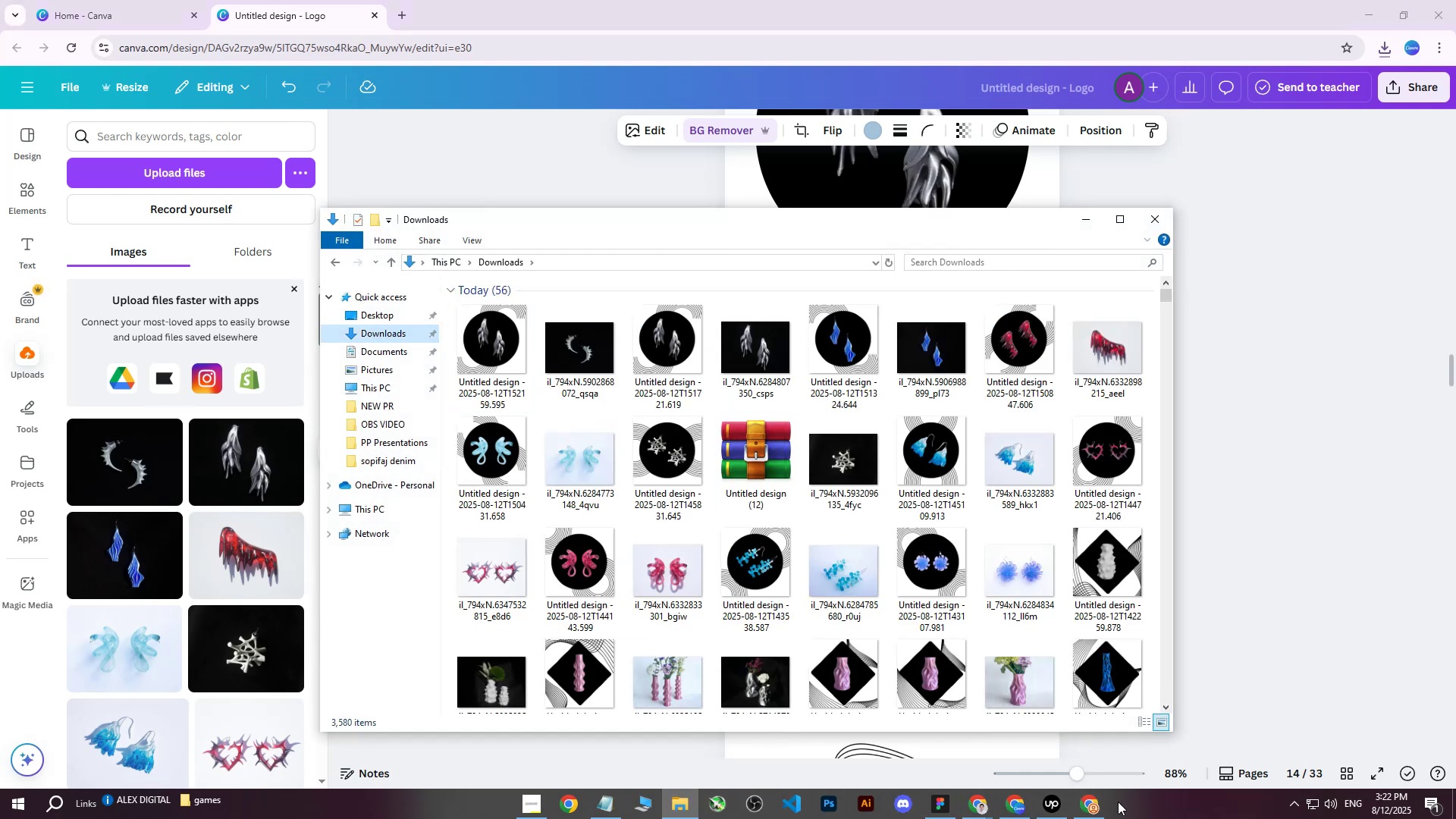 
left_click([1043, 800])
 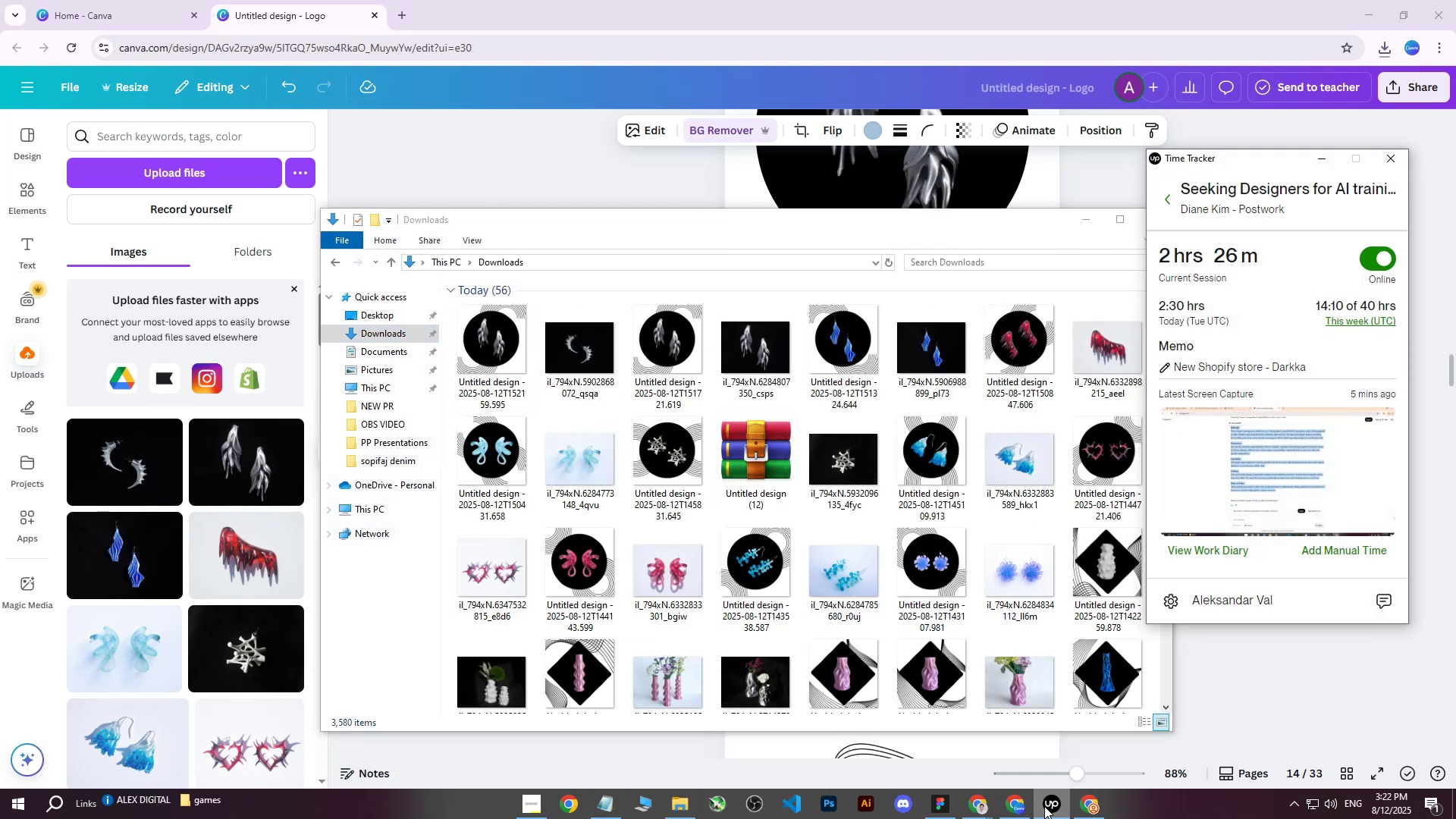 
left_click([1044, 806])
 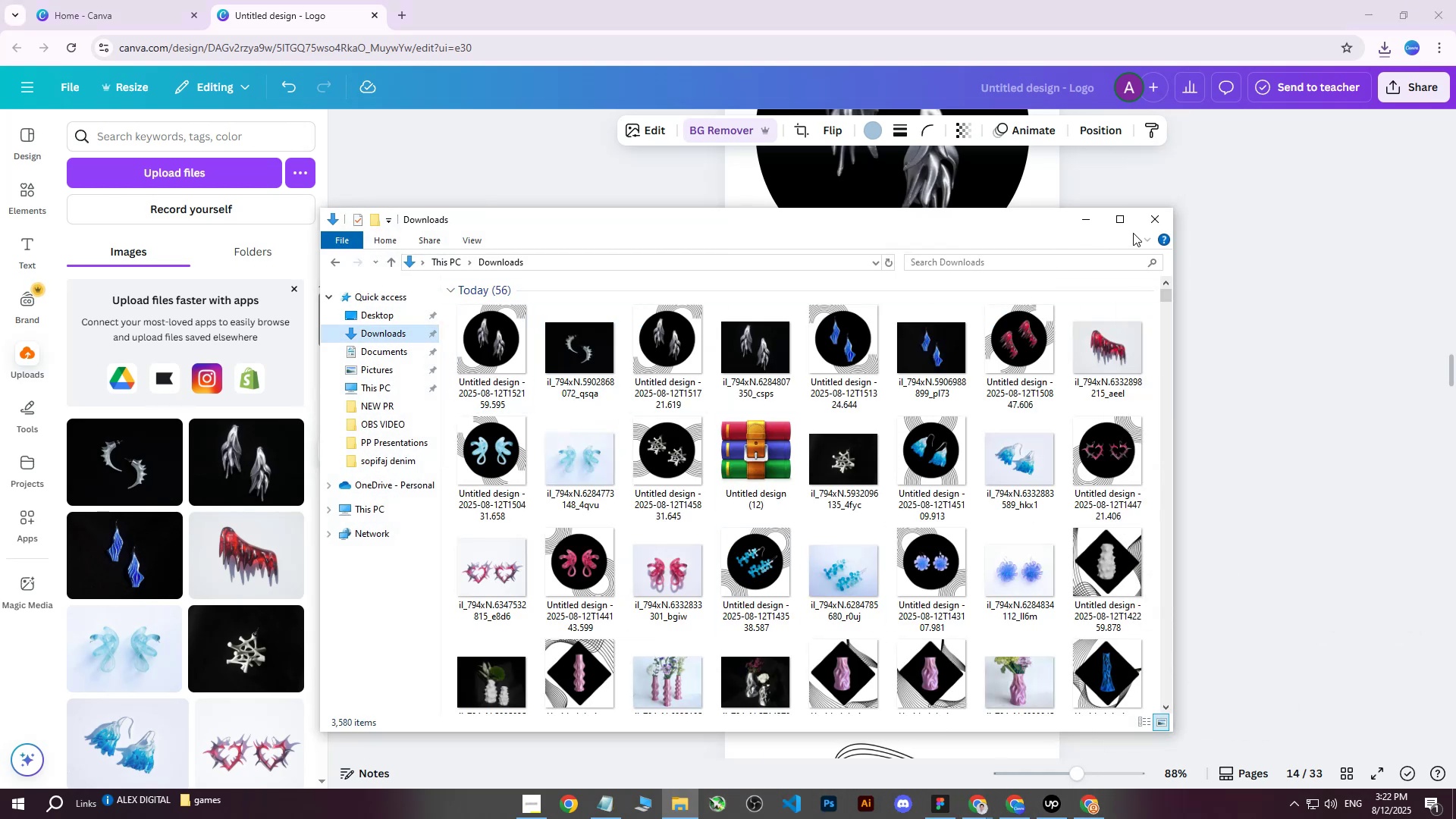 
left_click([1149, 224])
 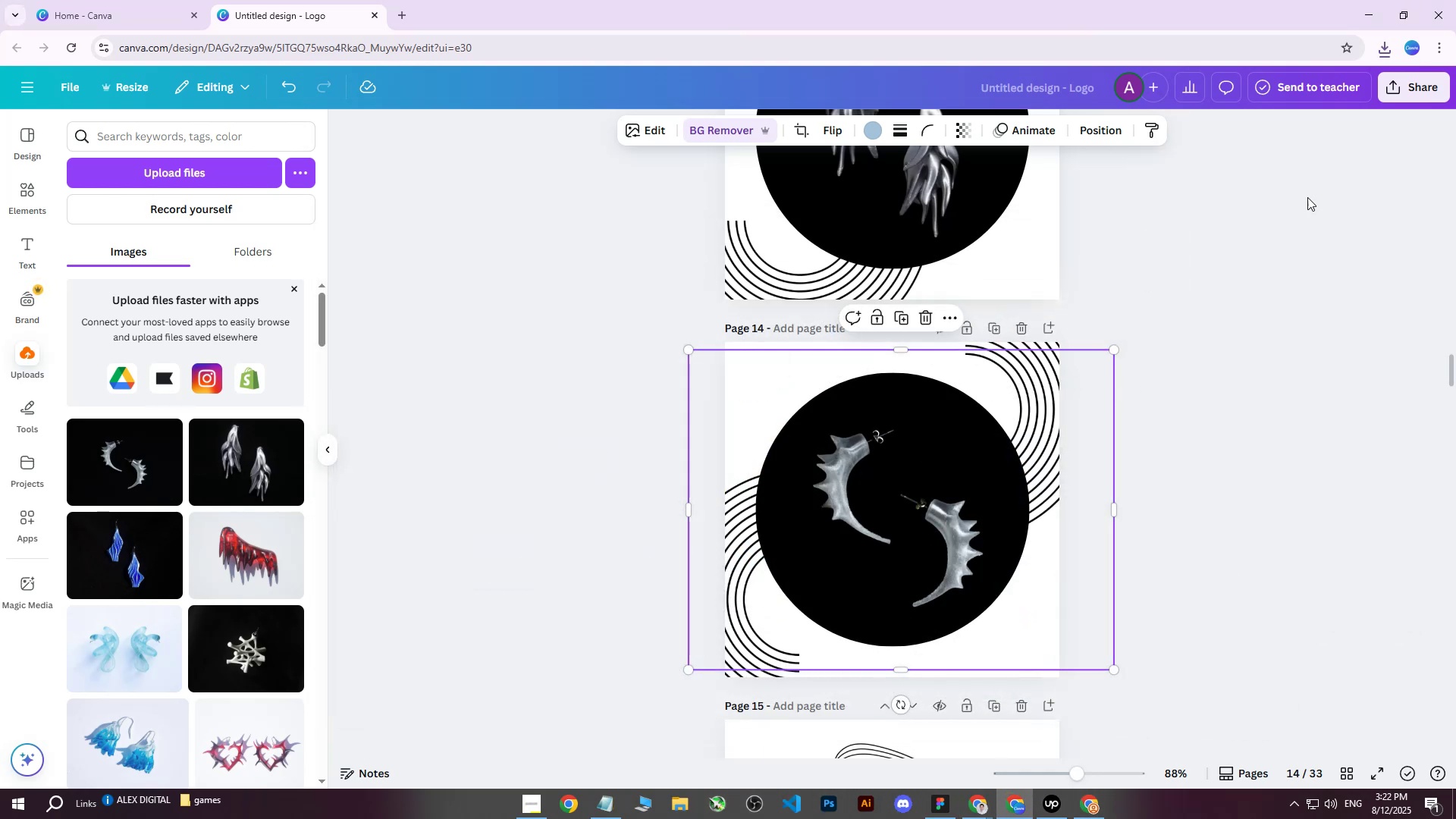 
left_click([1400, 88])
 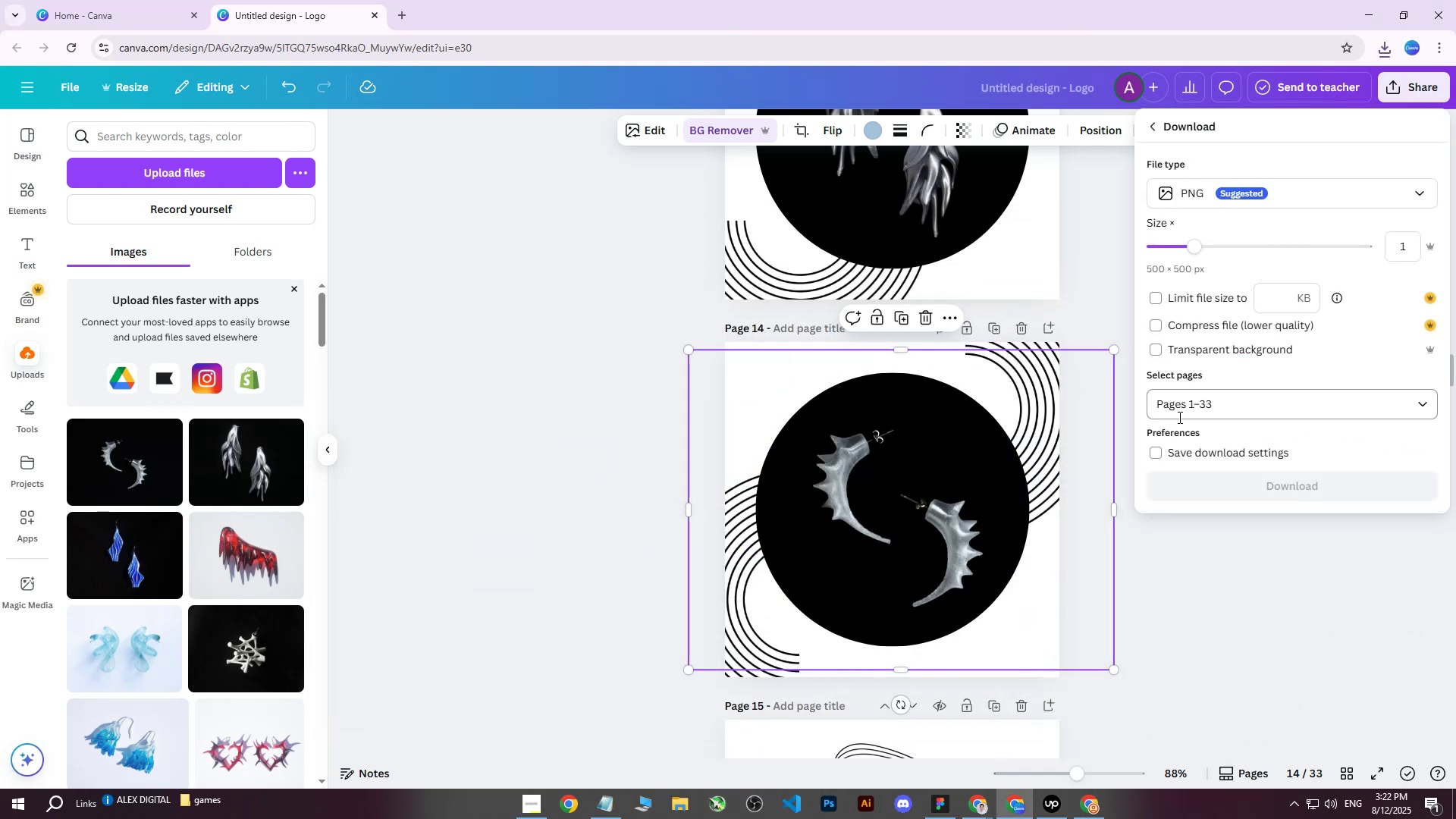 
double_click([1192, 410])
 